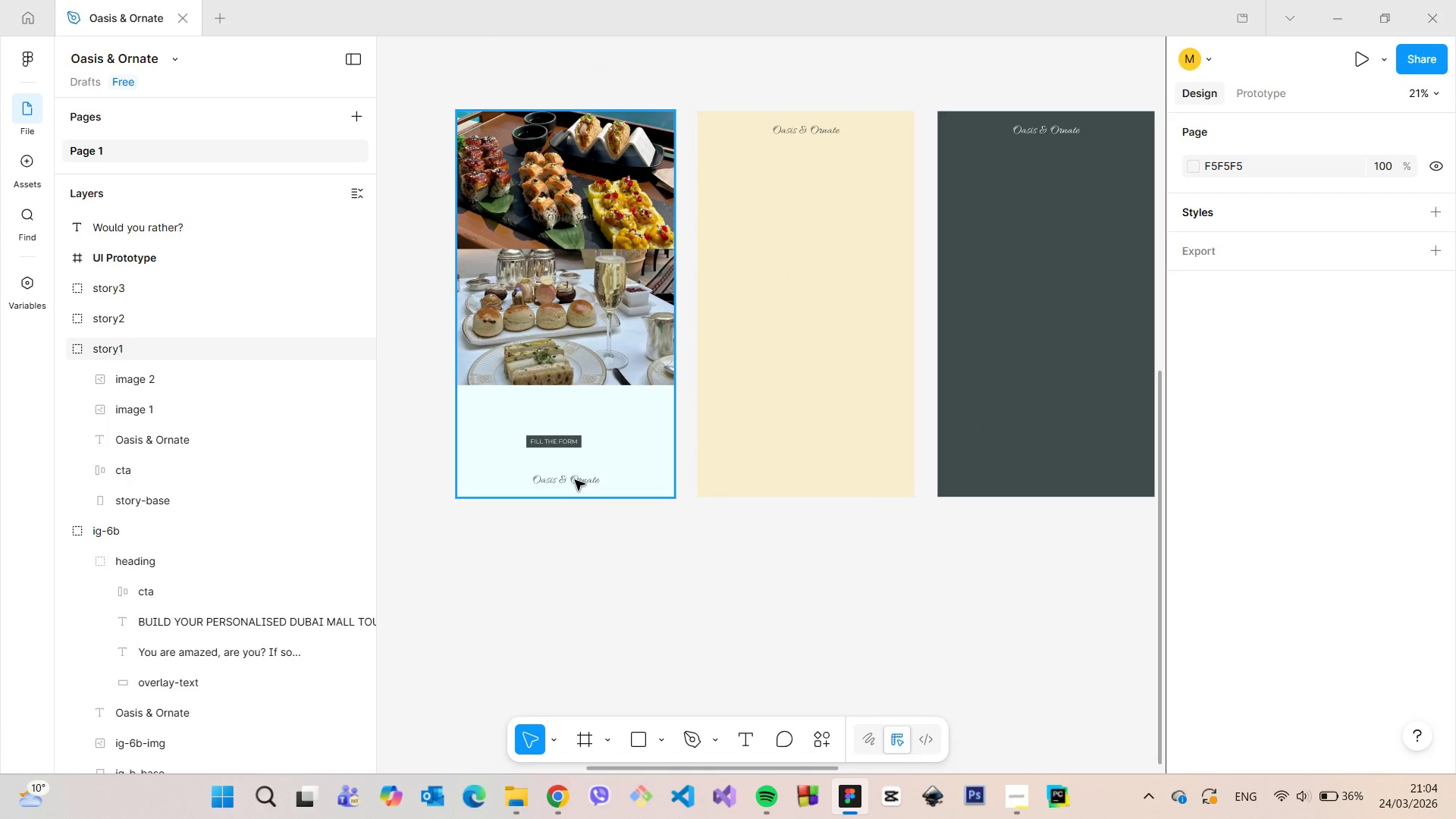 
double_click([575, 480])
 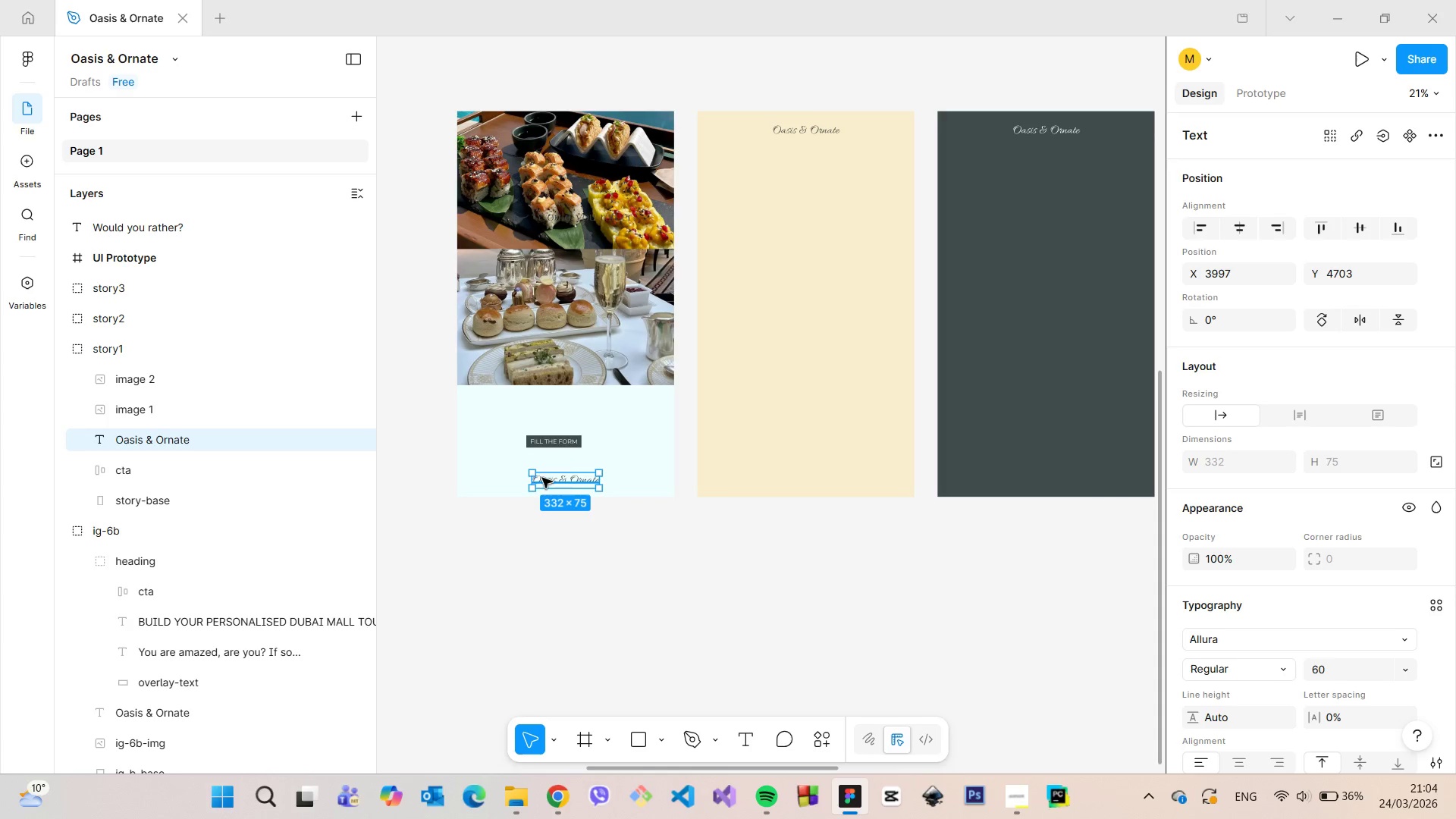 
hold_key(key=AltLeft, duration=1.06)
 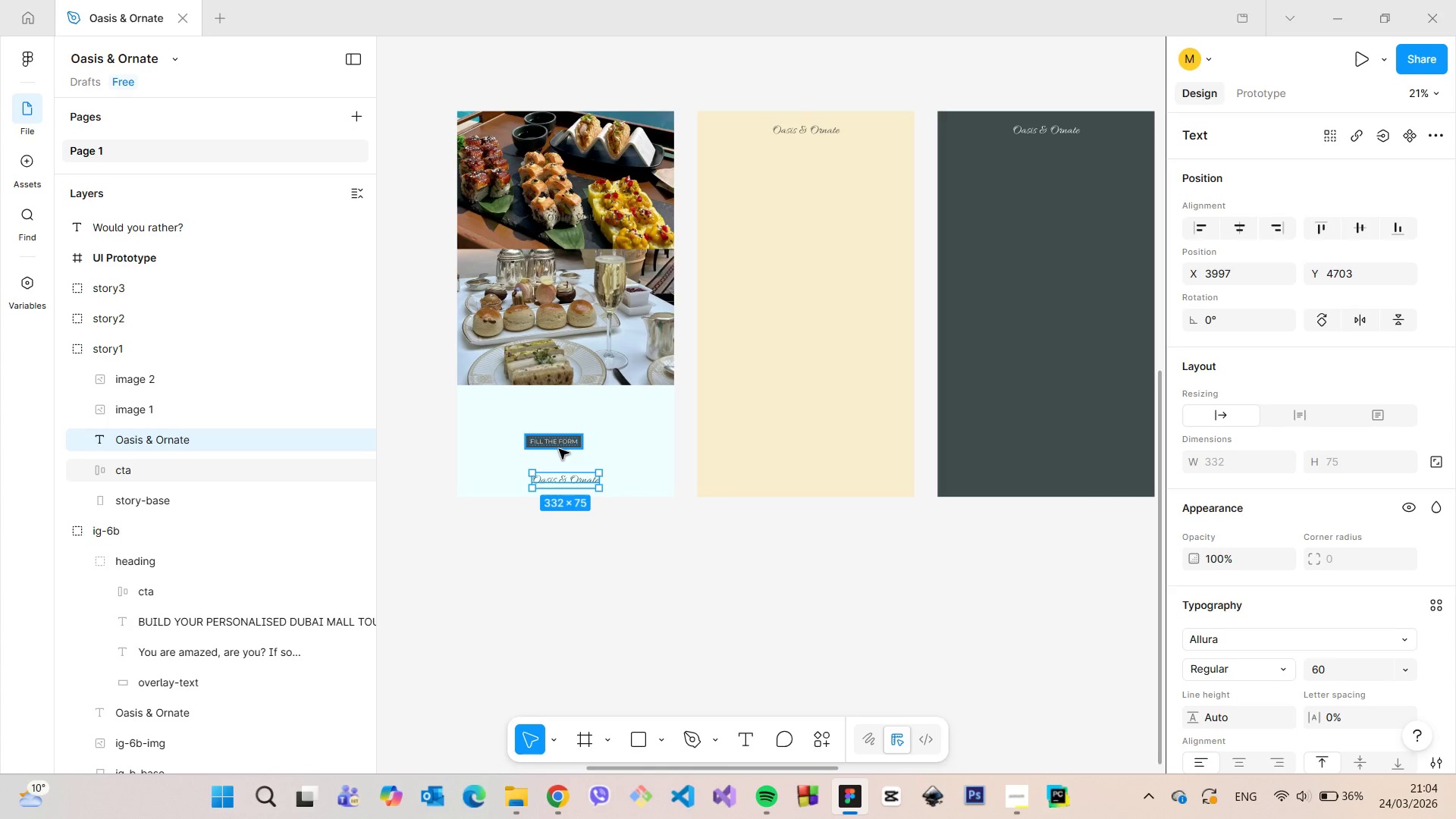 
left_click([559, 449])
 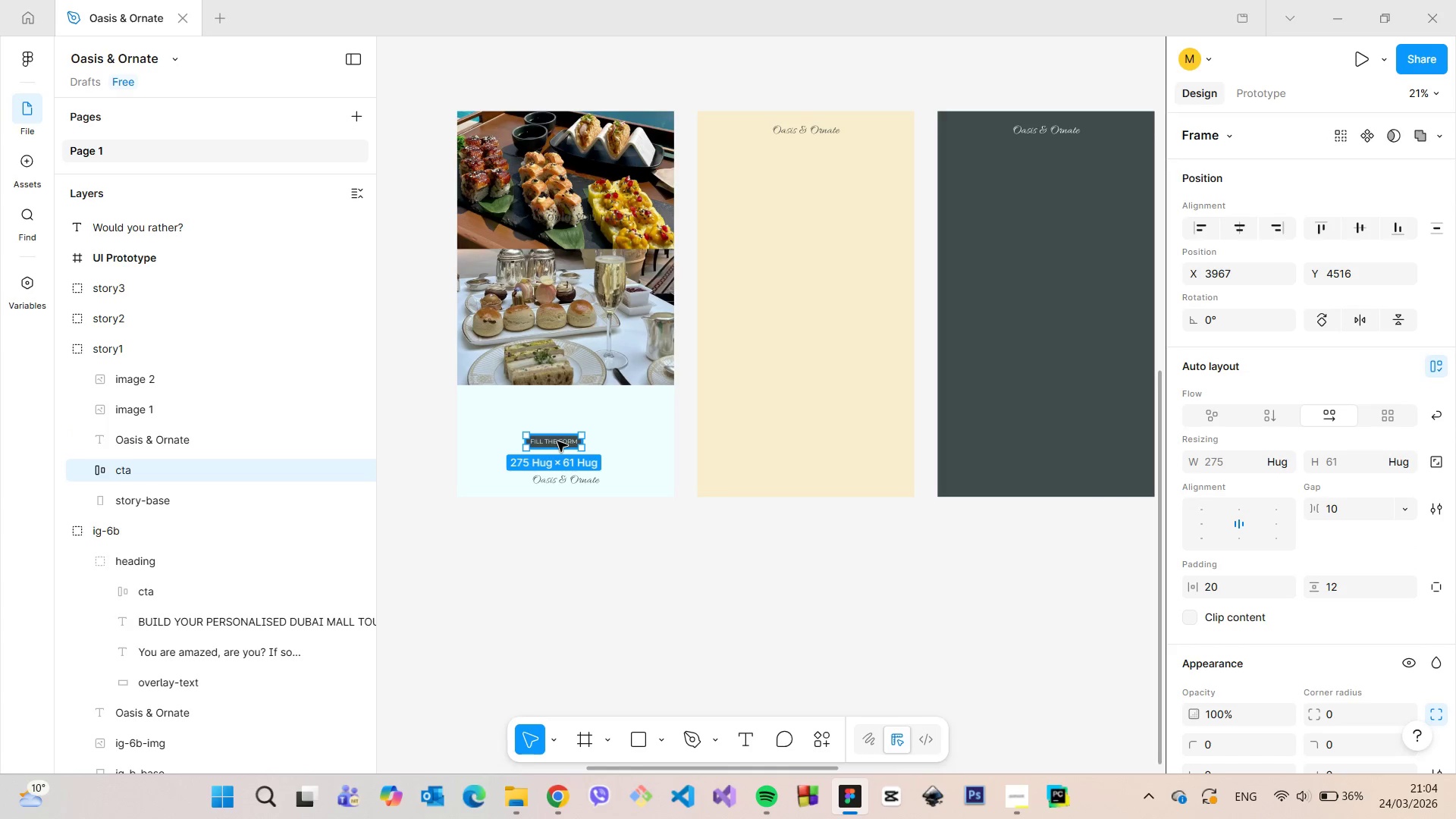 
left_click_drag(start_coordinate=[557, 441], to_coordinate=[569, 450])
 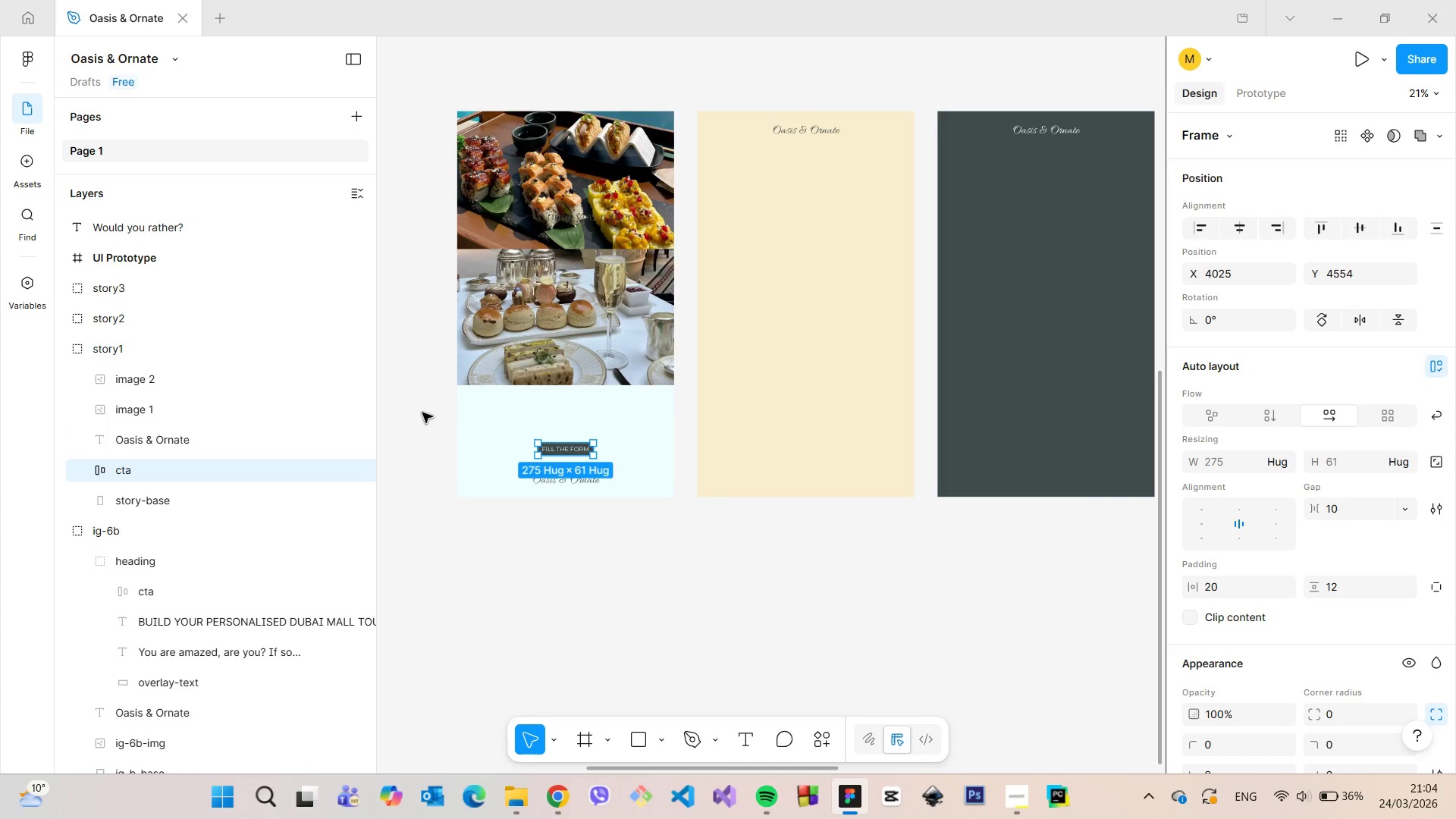 
left_click([422, 413])
 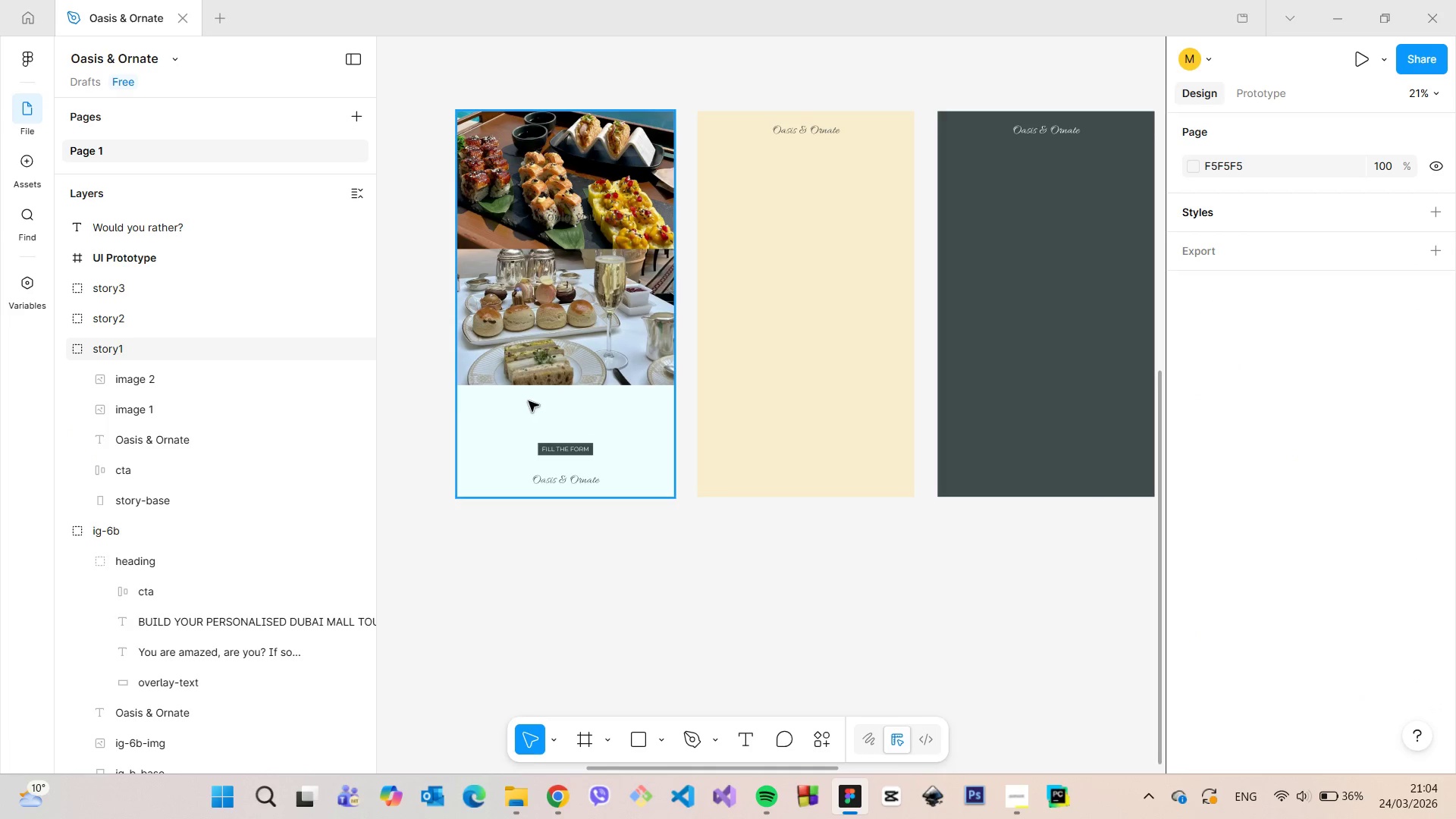 
scroll: coordinate [529, 401], scroll_direction: up, amount: 5.0
 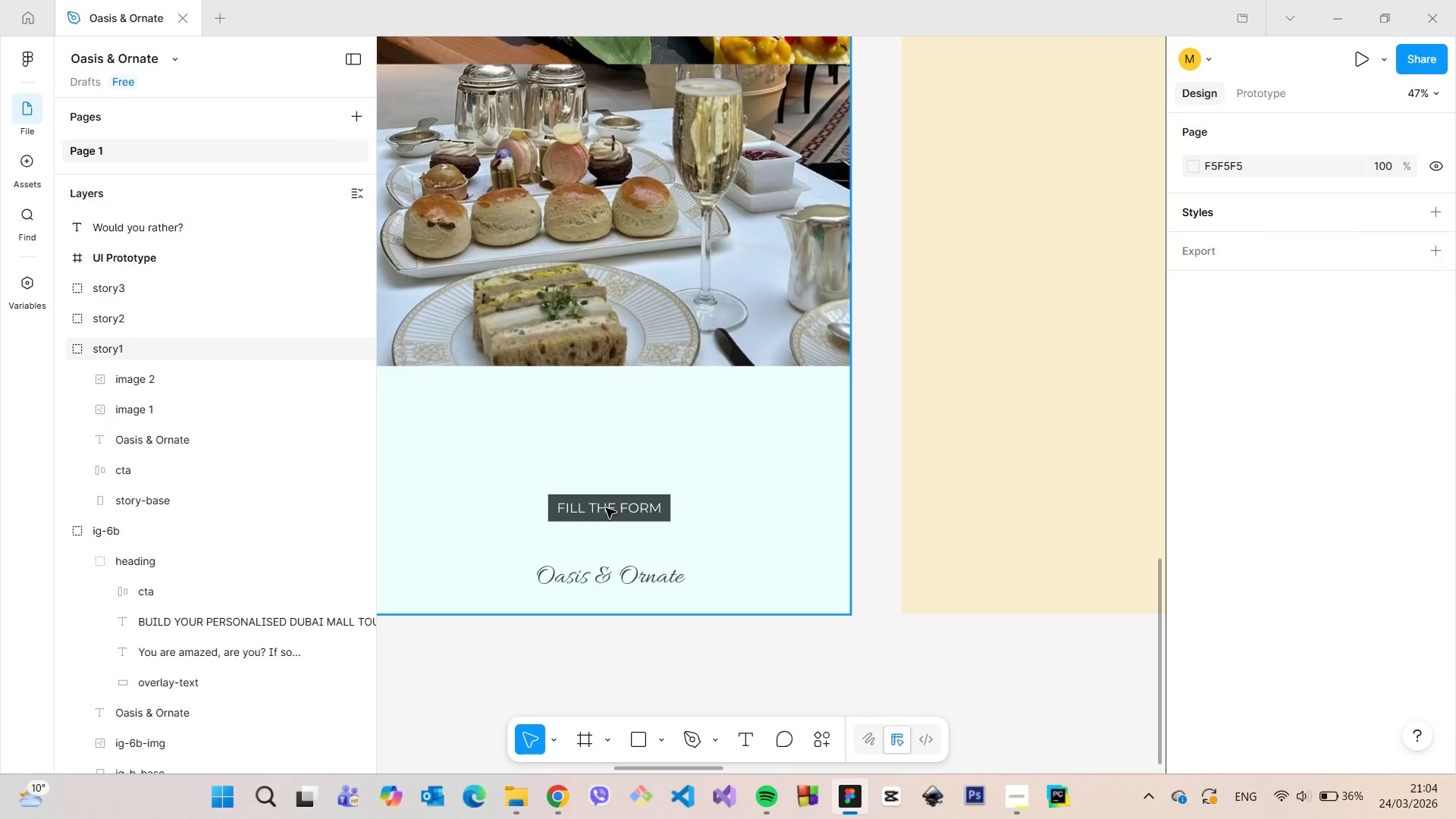 
double_click([606, 508])
 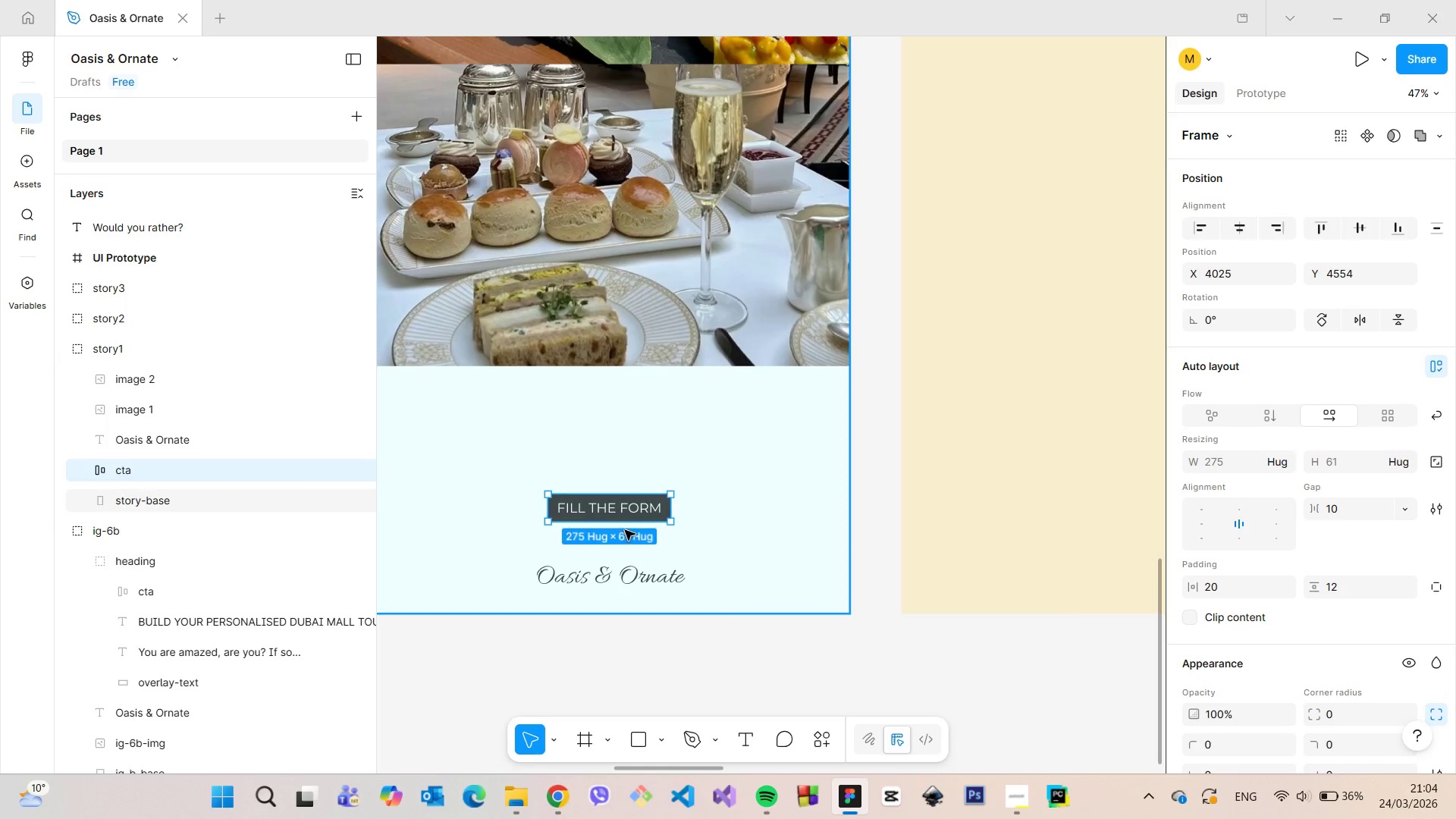 
left_click_drag(start_coordinate=[617, 511], to_coordinate=[617, 519])
 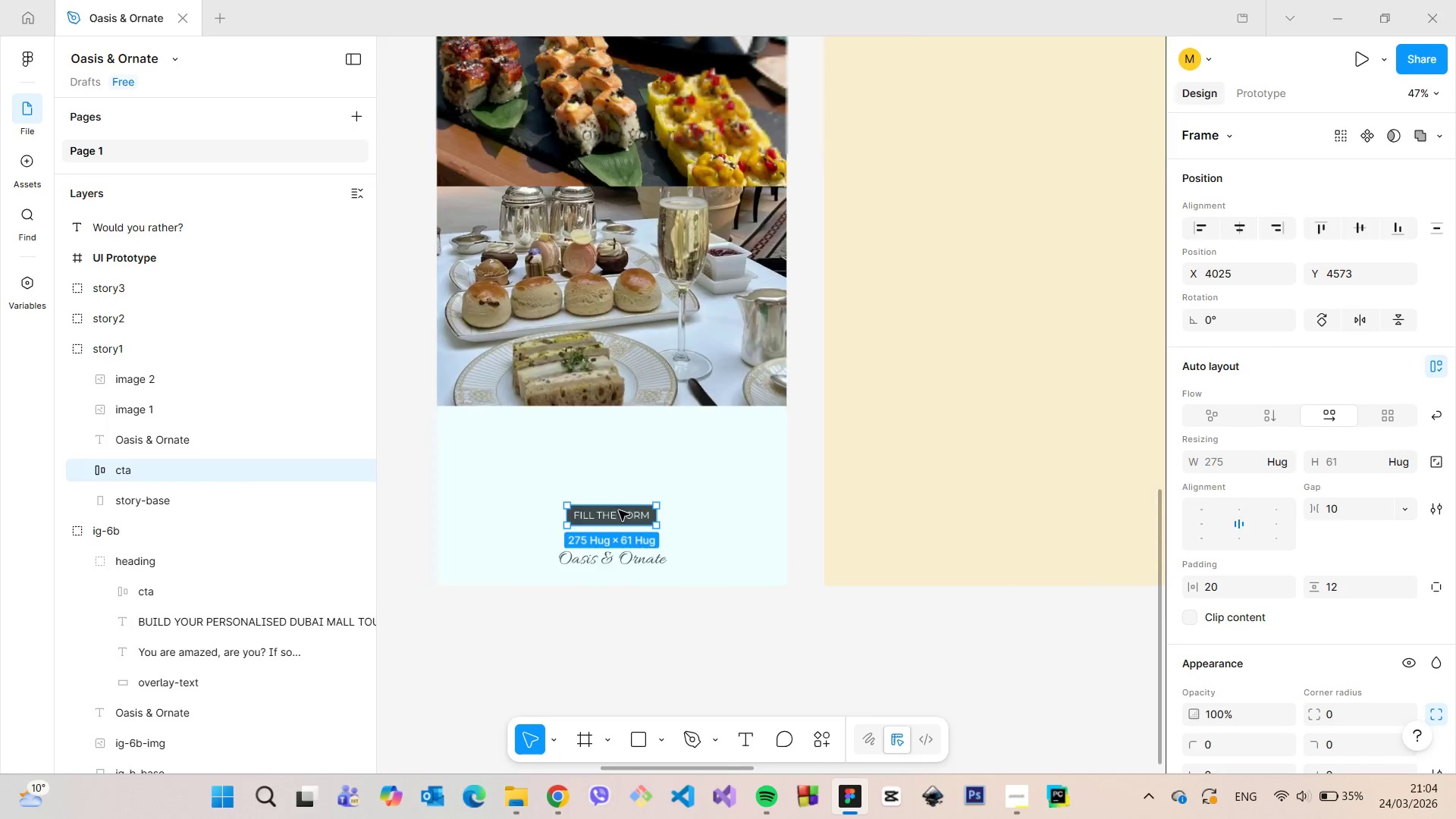 
scroll: coordinate [619, 510], scroll_direction: down, amount: 5.0
 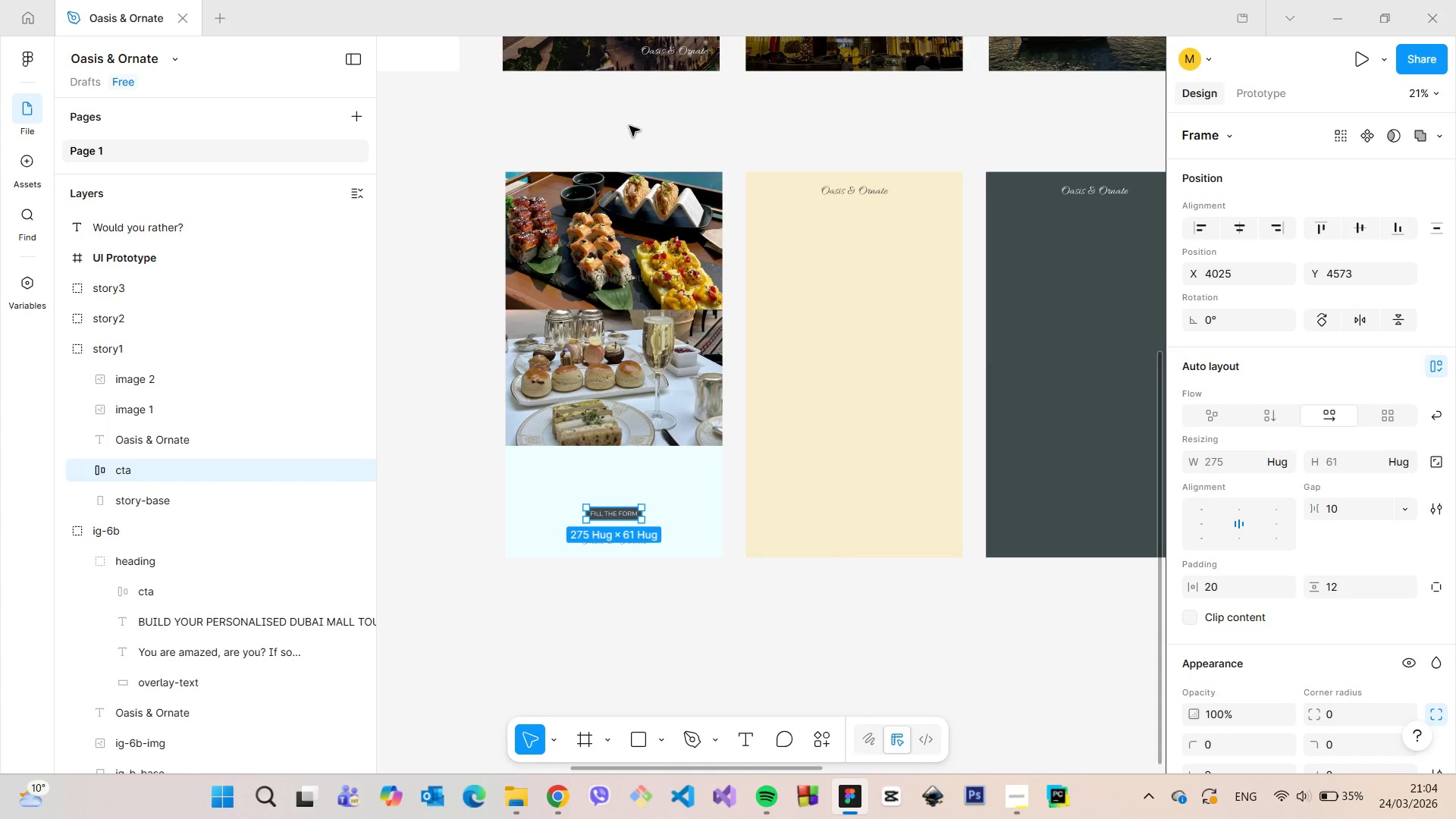 
scroll: coordinate [603, 152], scroll_direction: up, amount: 7.0
 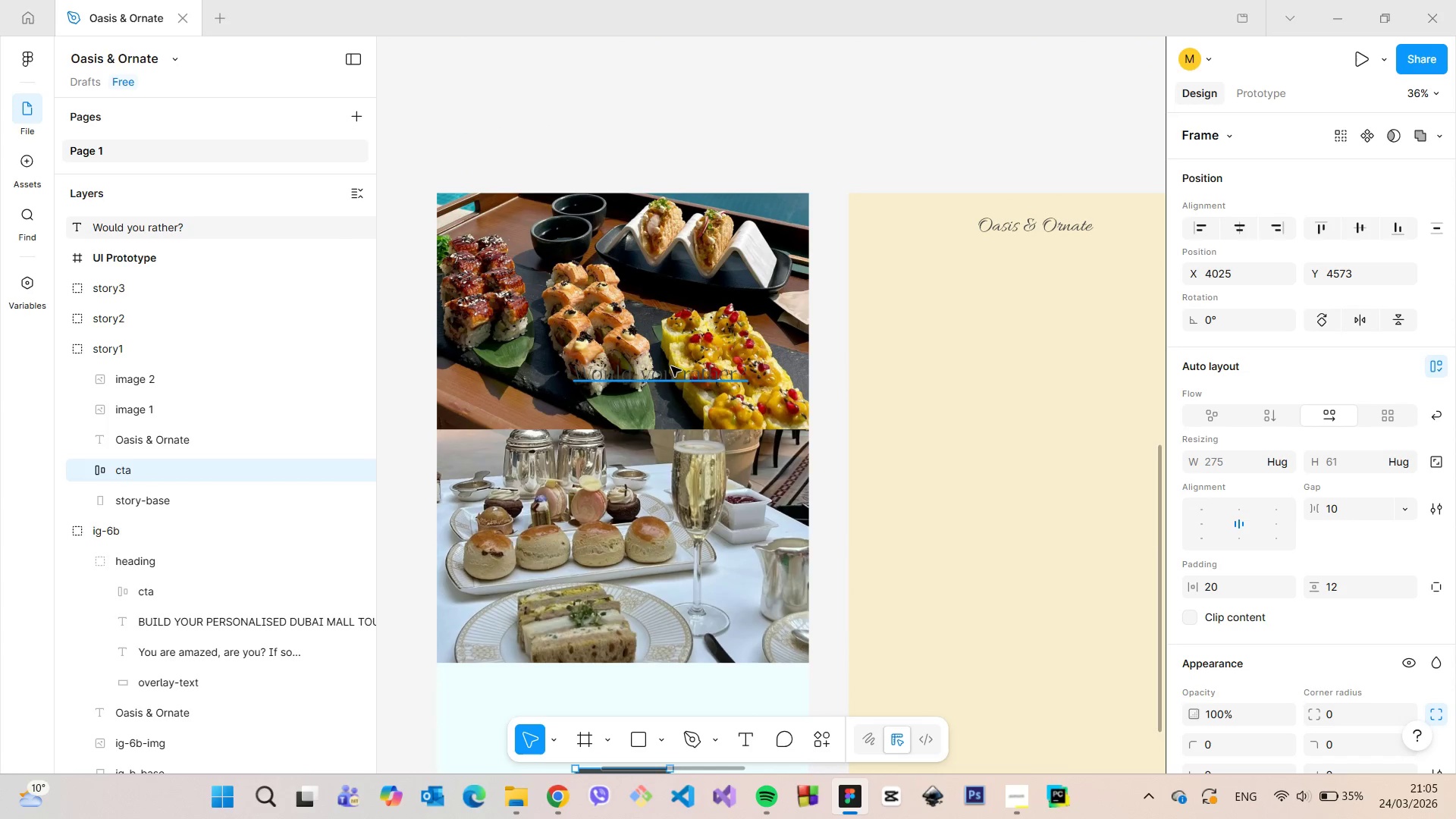 
left_click([670, 369])
 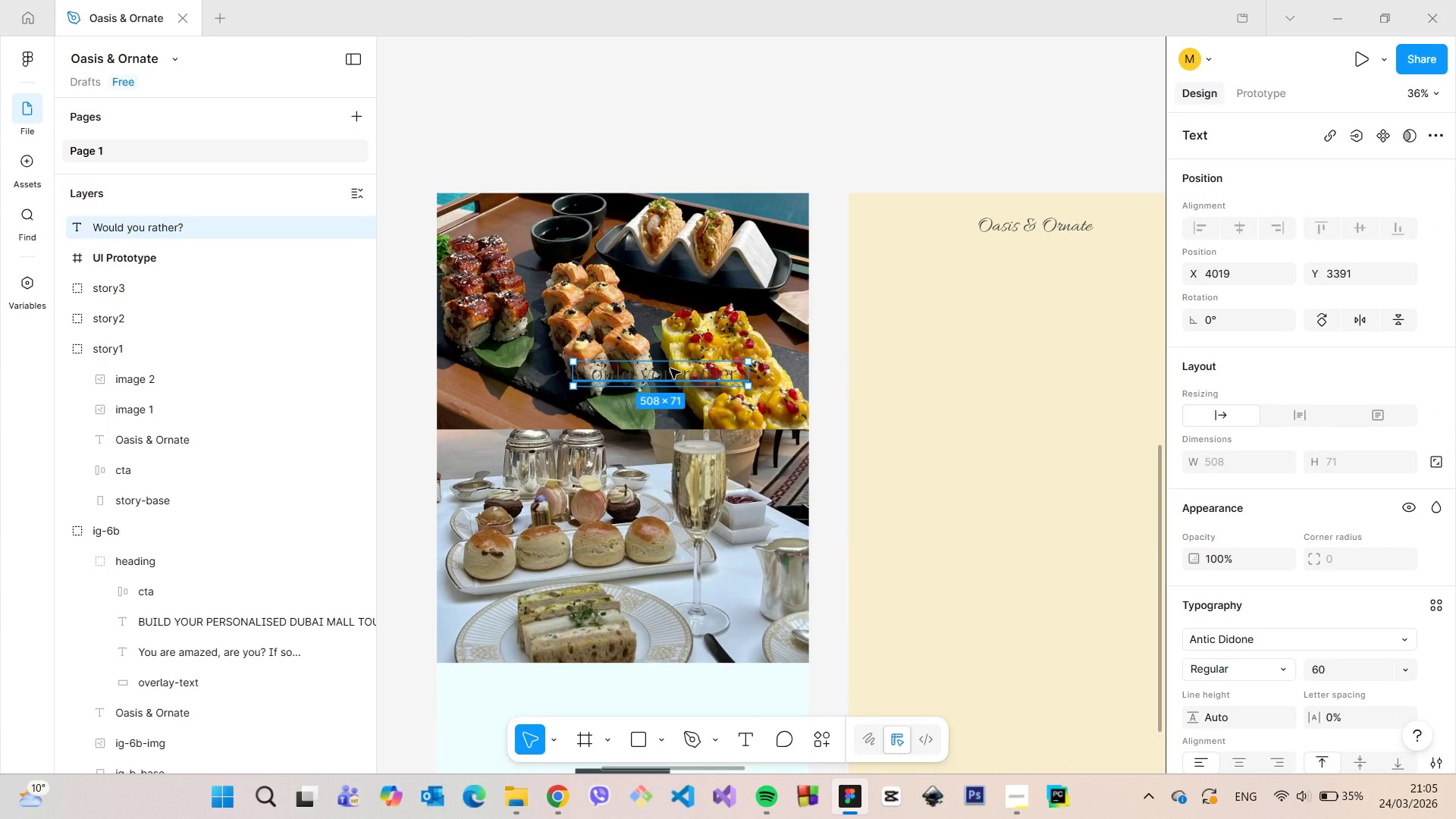 
right_click([670, 369])
 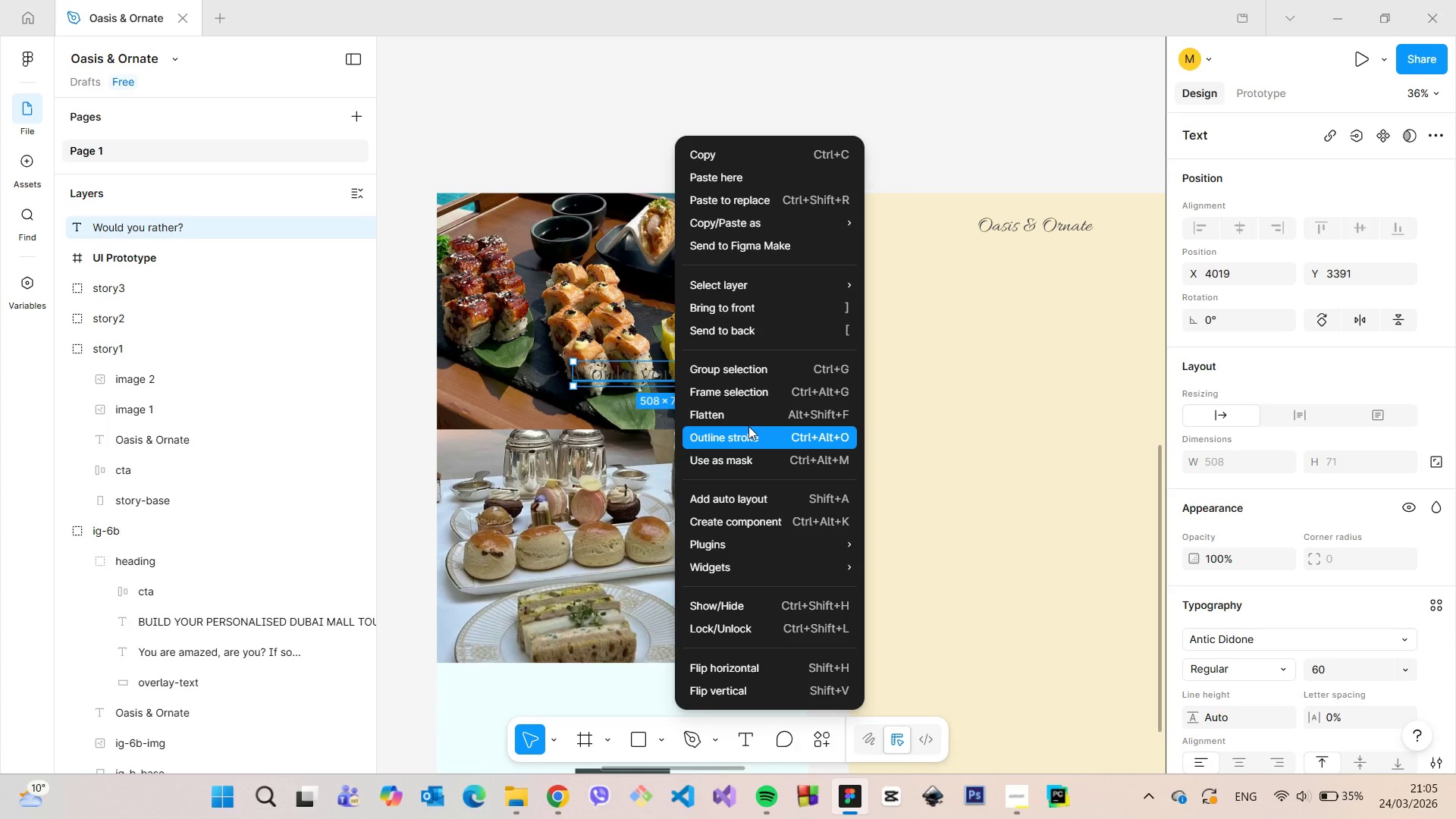 
wait(7.44)
 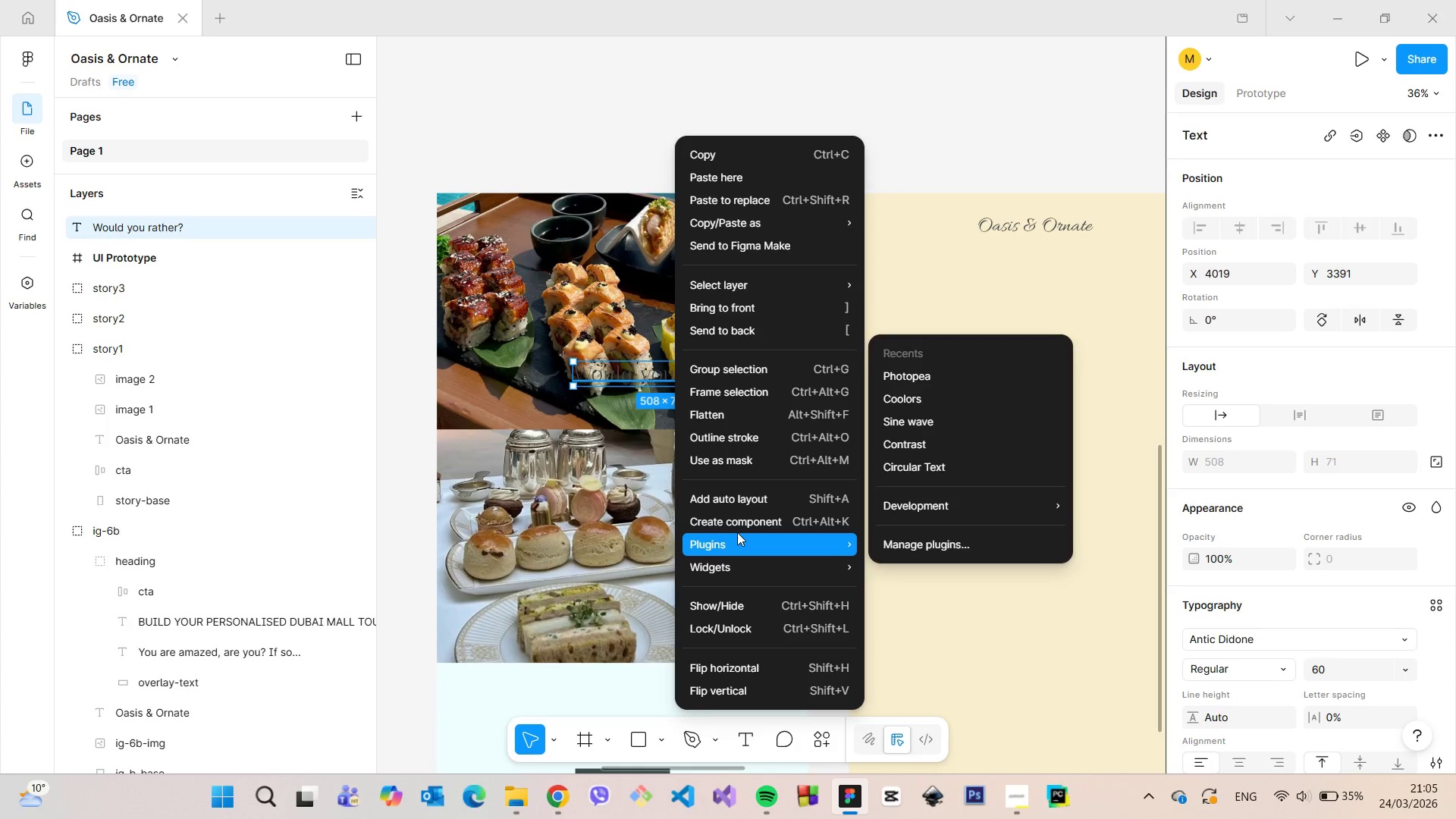 
left_click([727, 503])
 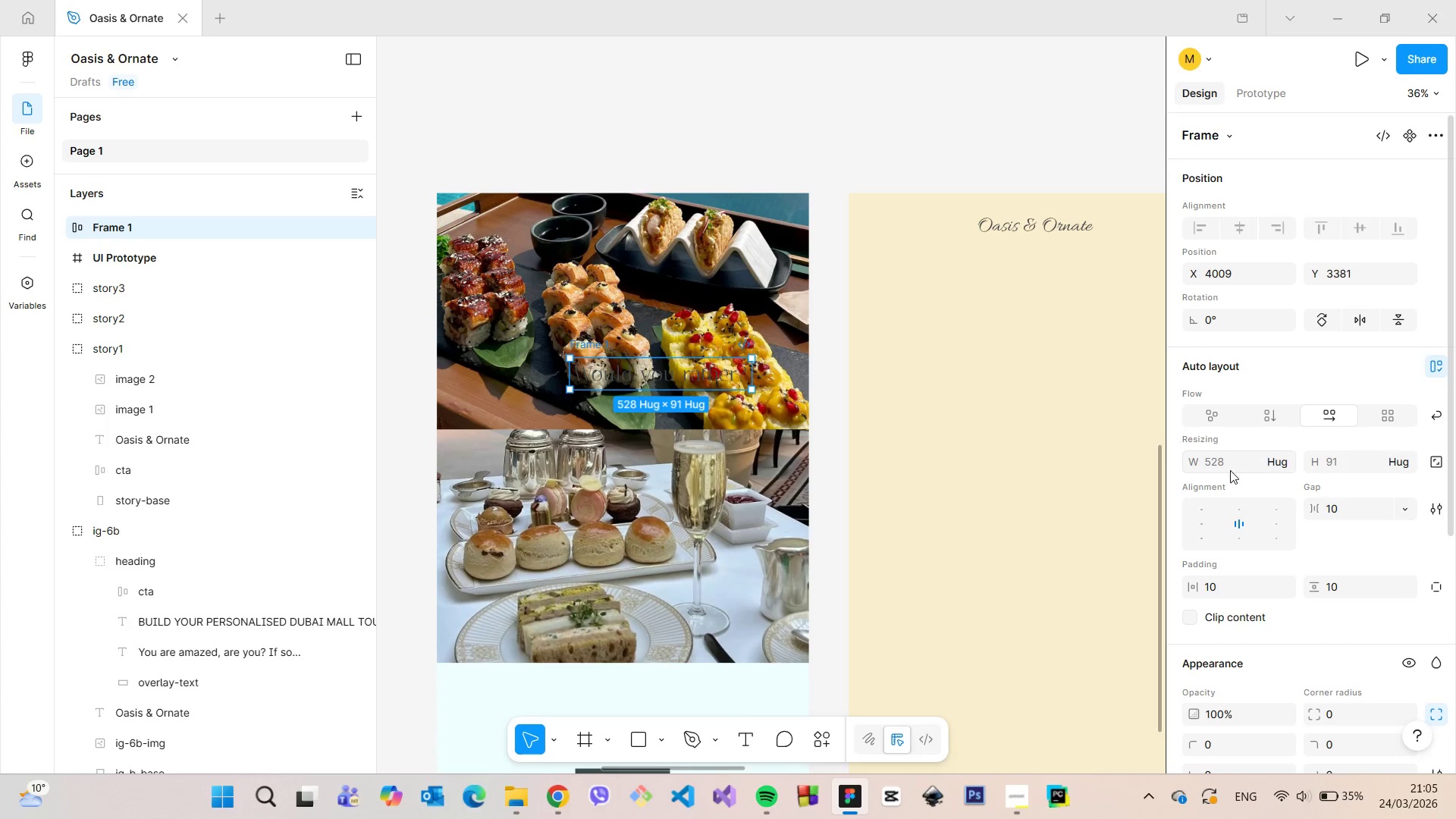 
scroll: coordinate [1236, 470], scroll_direction: down, amount: 4.0
 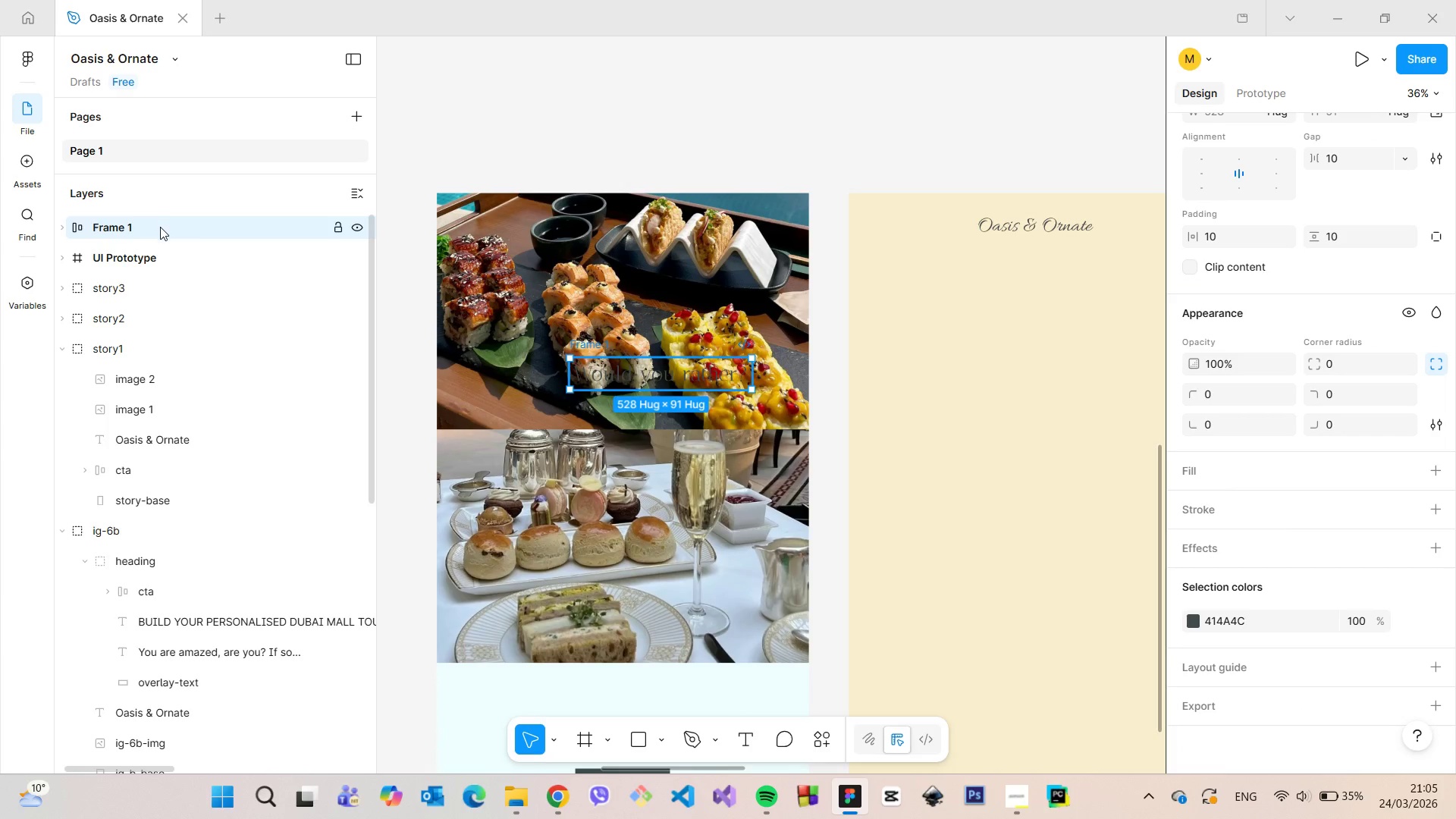 
left_click_drag(start_coordinate=[160, 229], to_coordinate=[234, 435])
 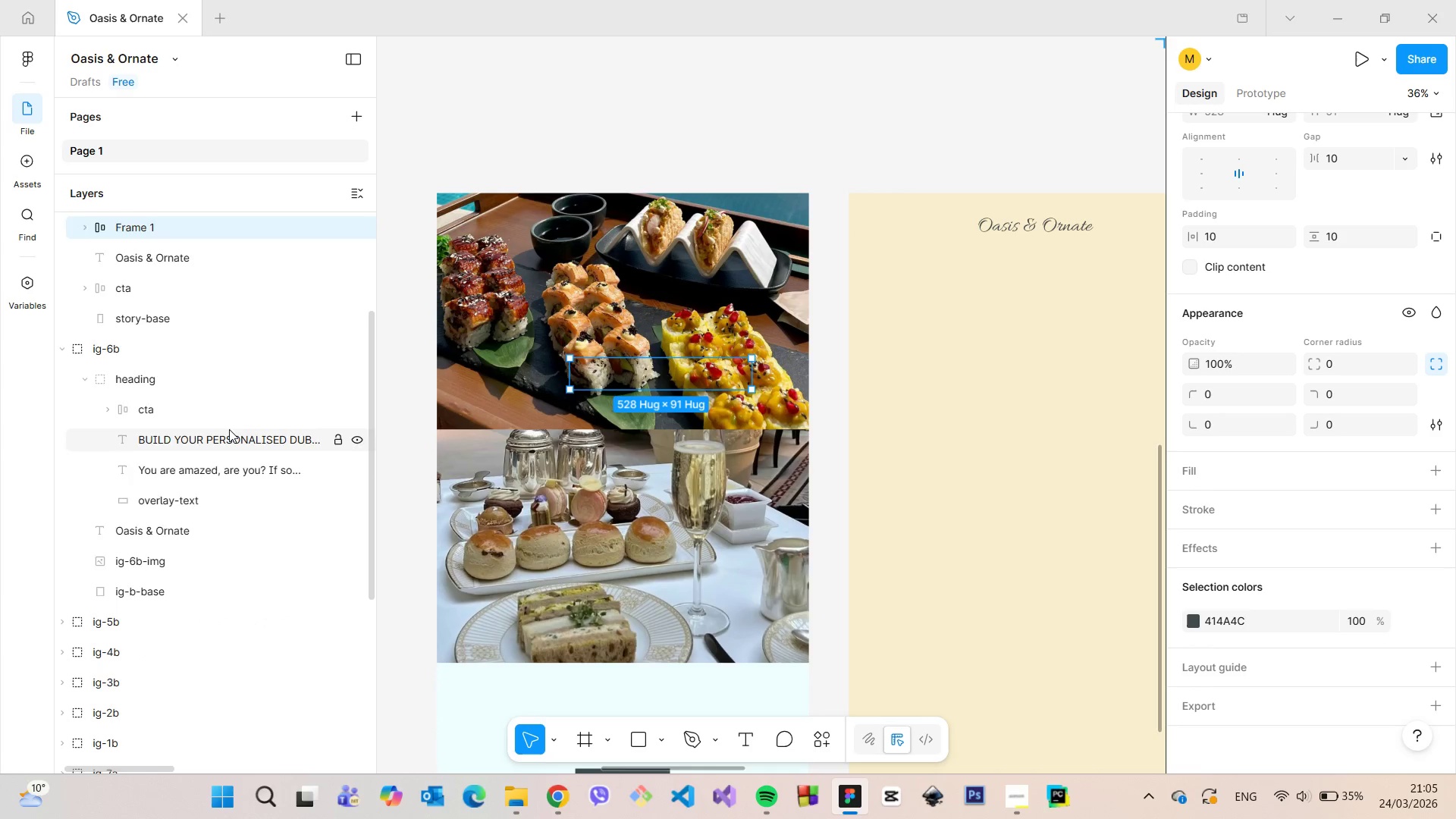 
scroll: coordinate [229, 429], scroll_direction: up, amount: 2.0
 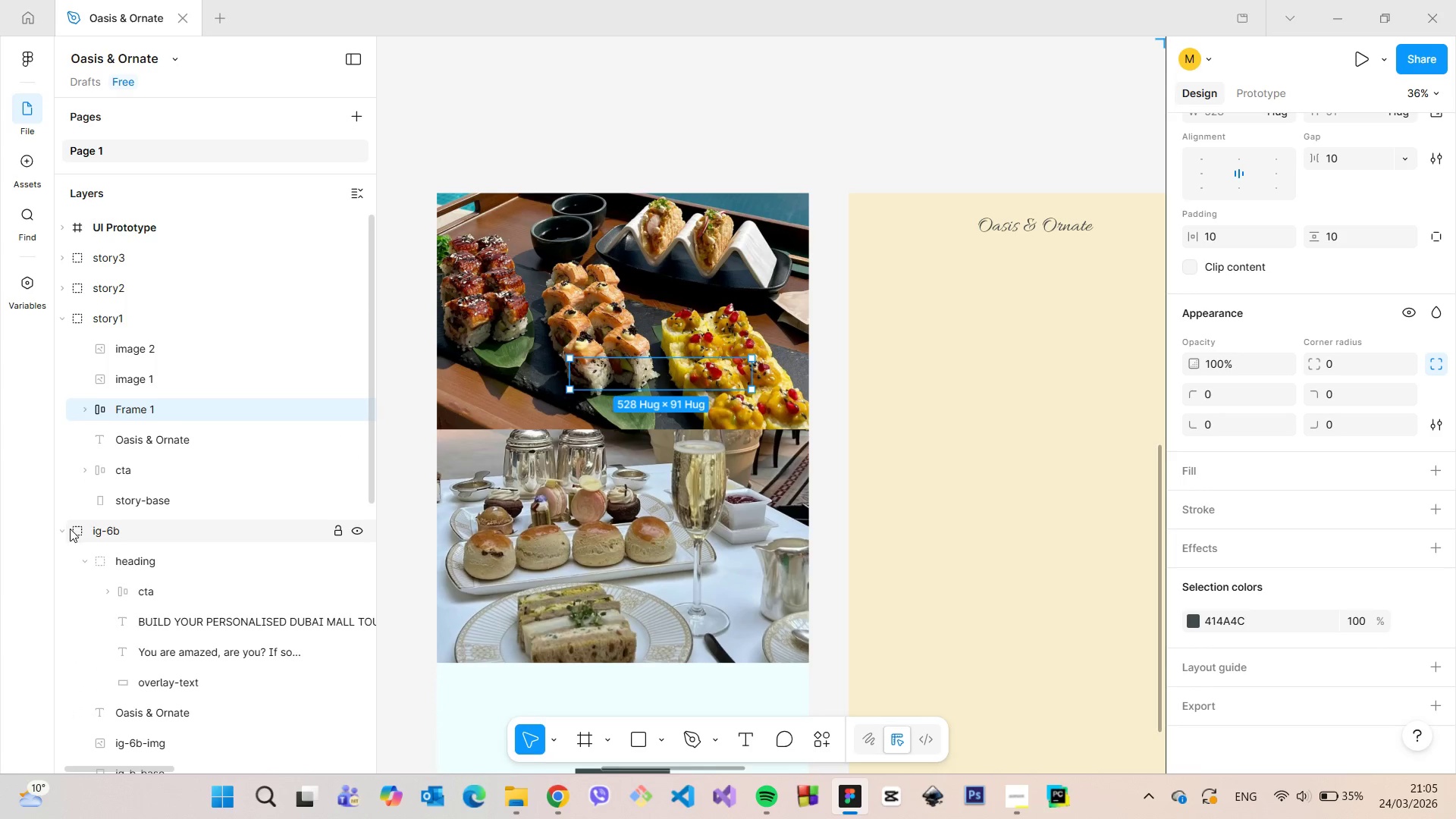 
left_click([70, 529])
 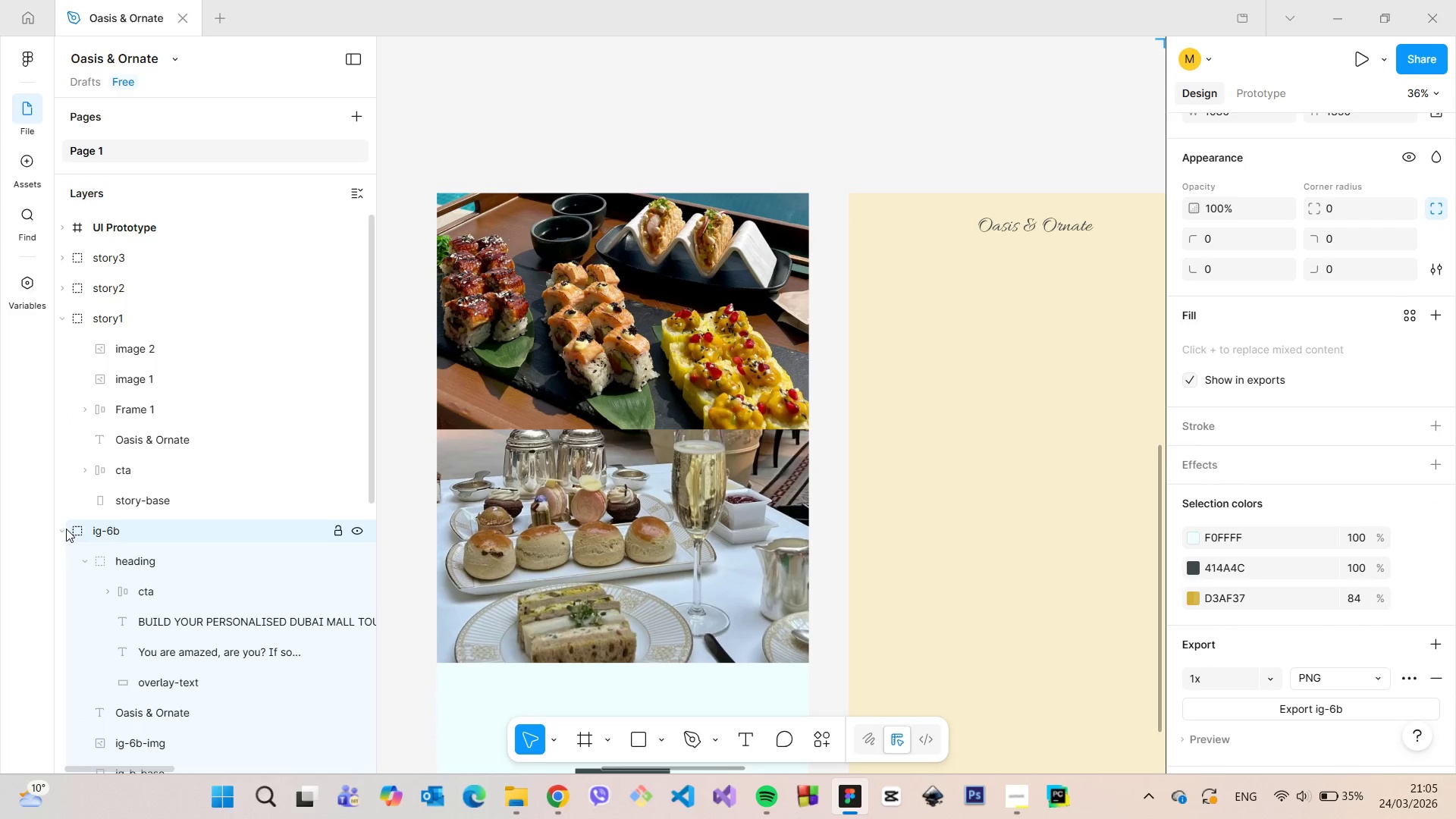 
left_click([66, 529])
 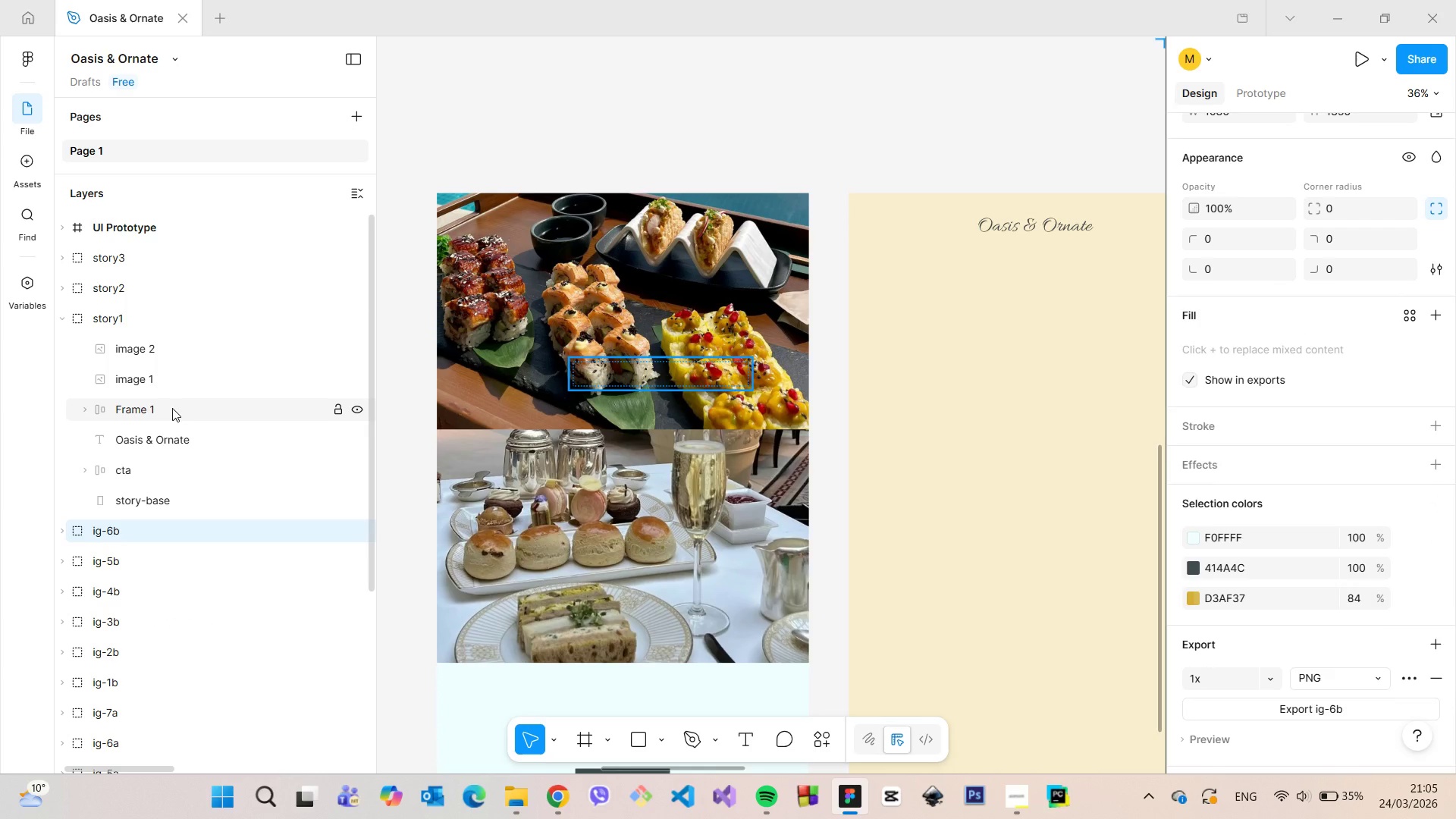 
double_click([172, 408])
 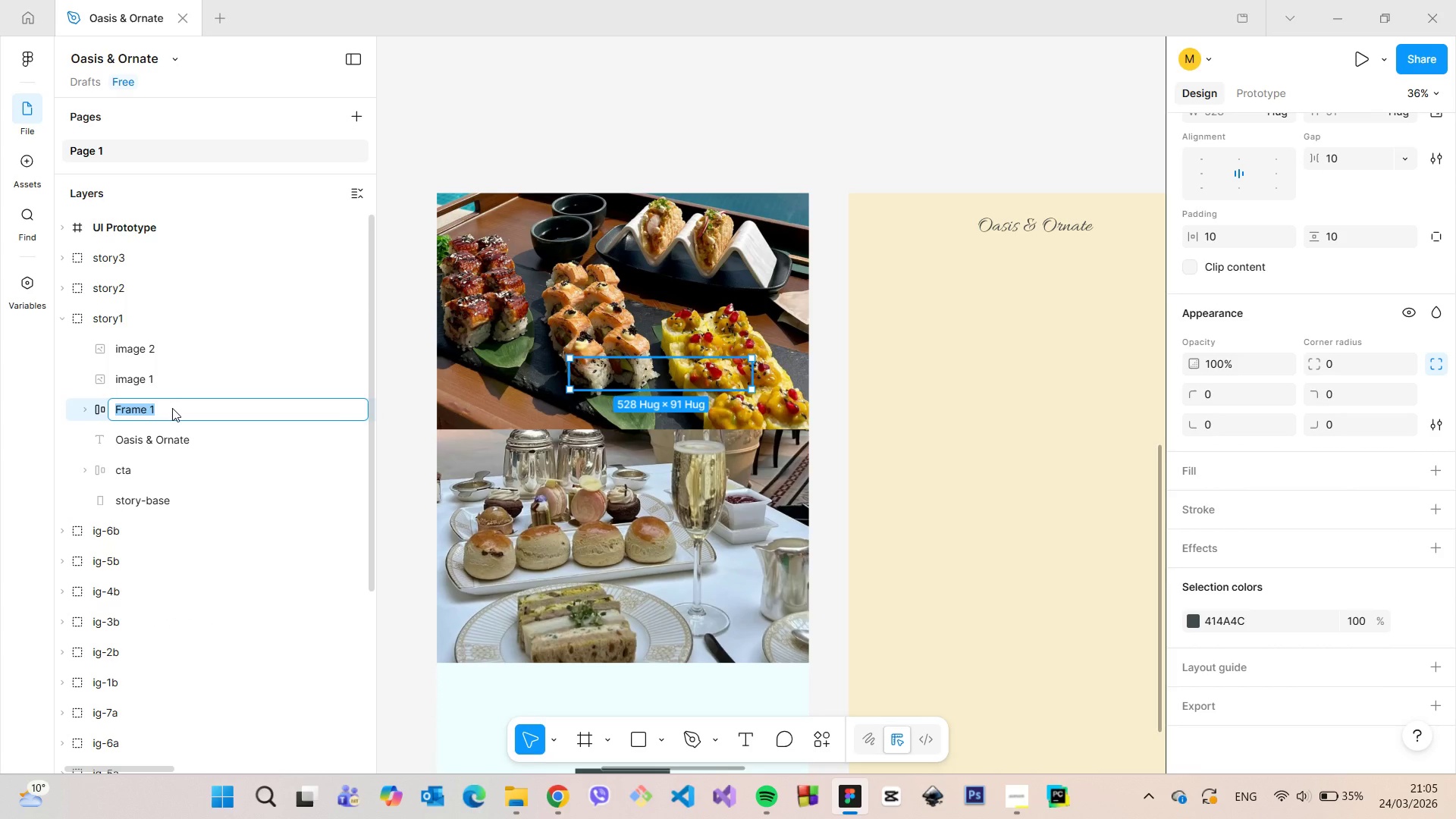 
type(story-text)
 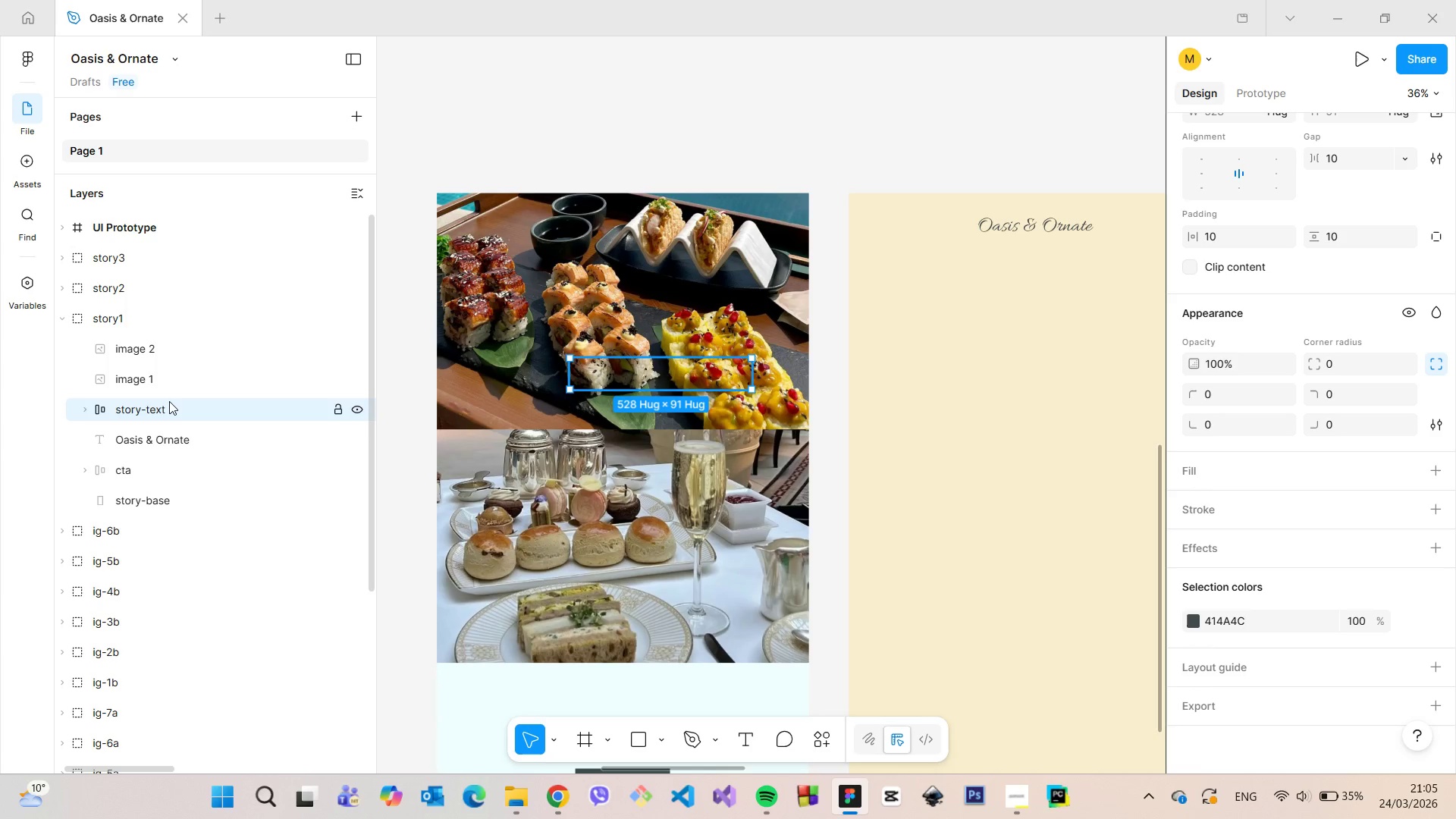 
key(Enter)
 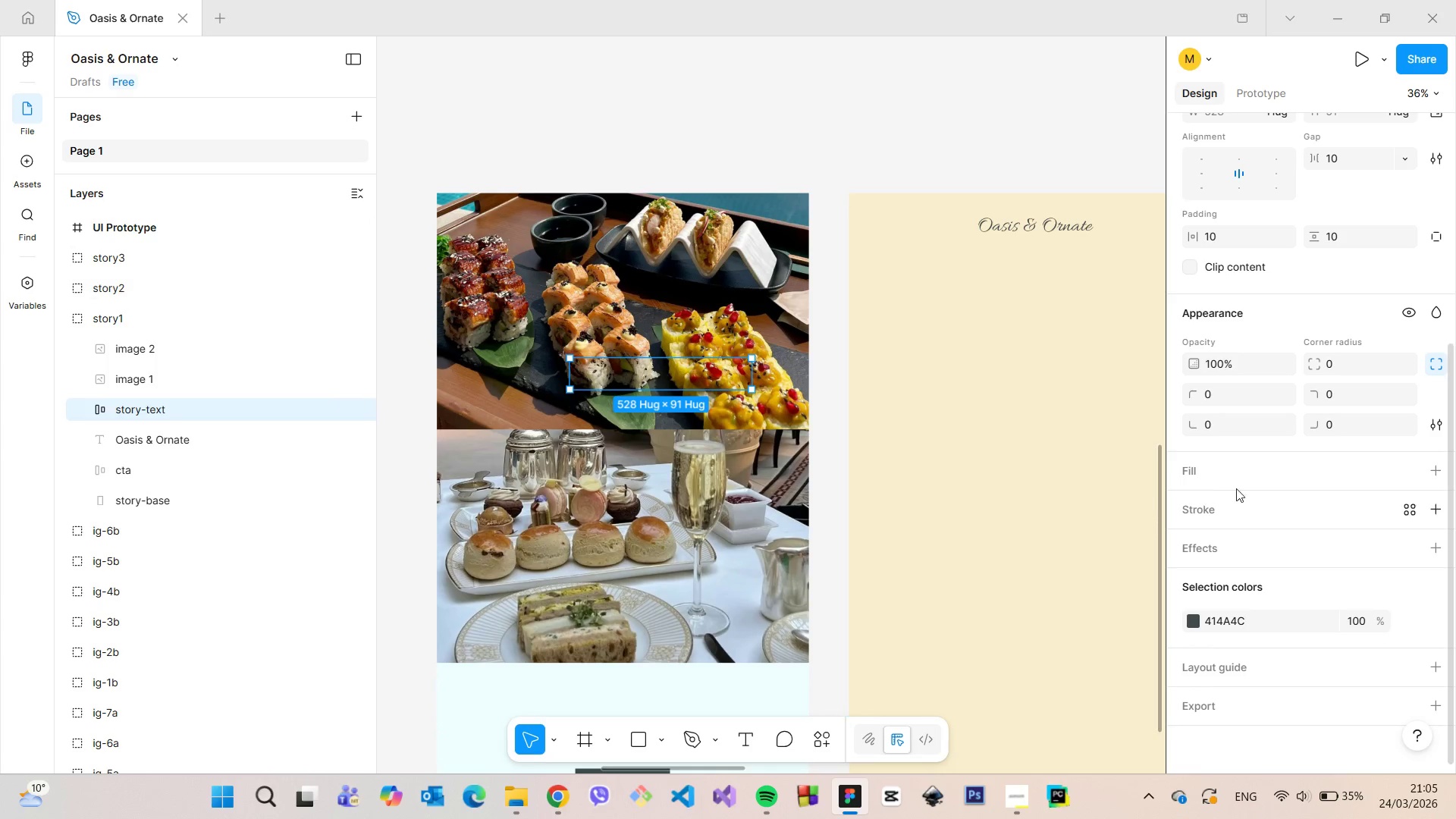 
scroll: coordinate [1250, 485], scroll_direction: down, amount: 2.0
 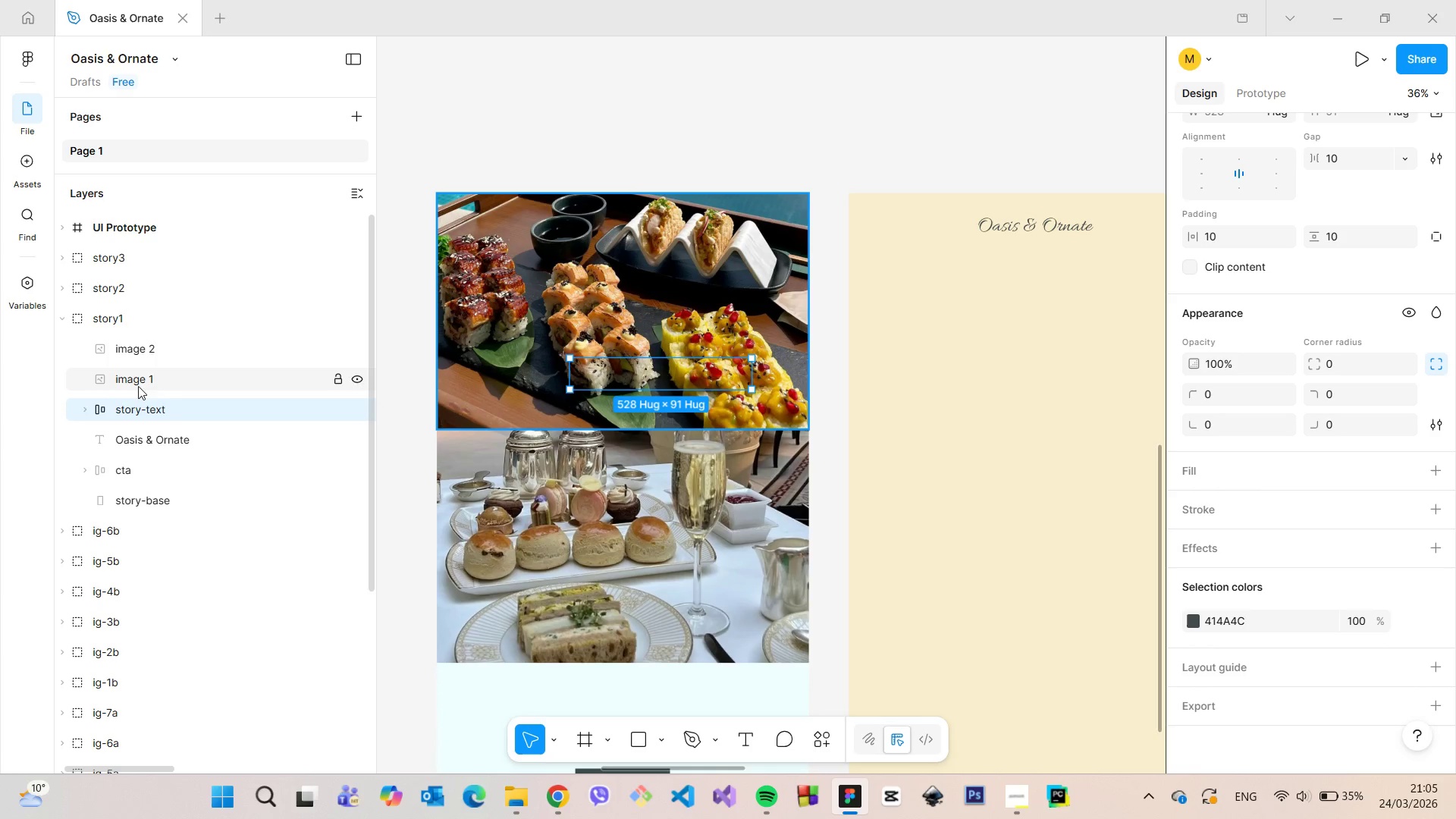 
left_click([83, 406])
 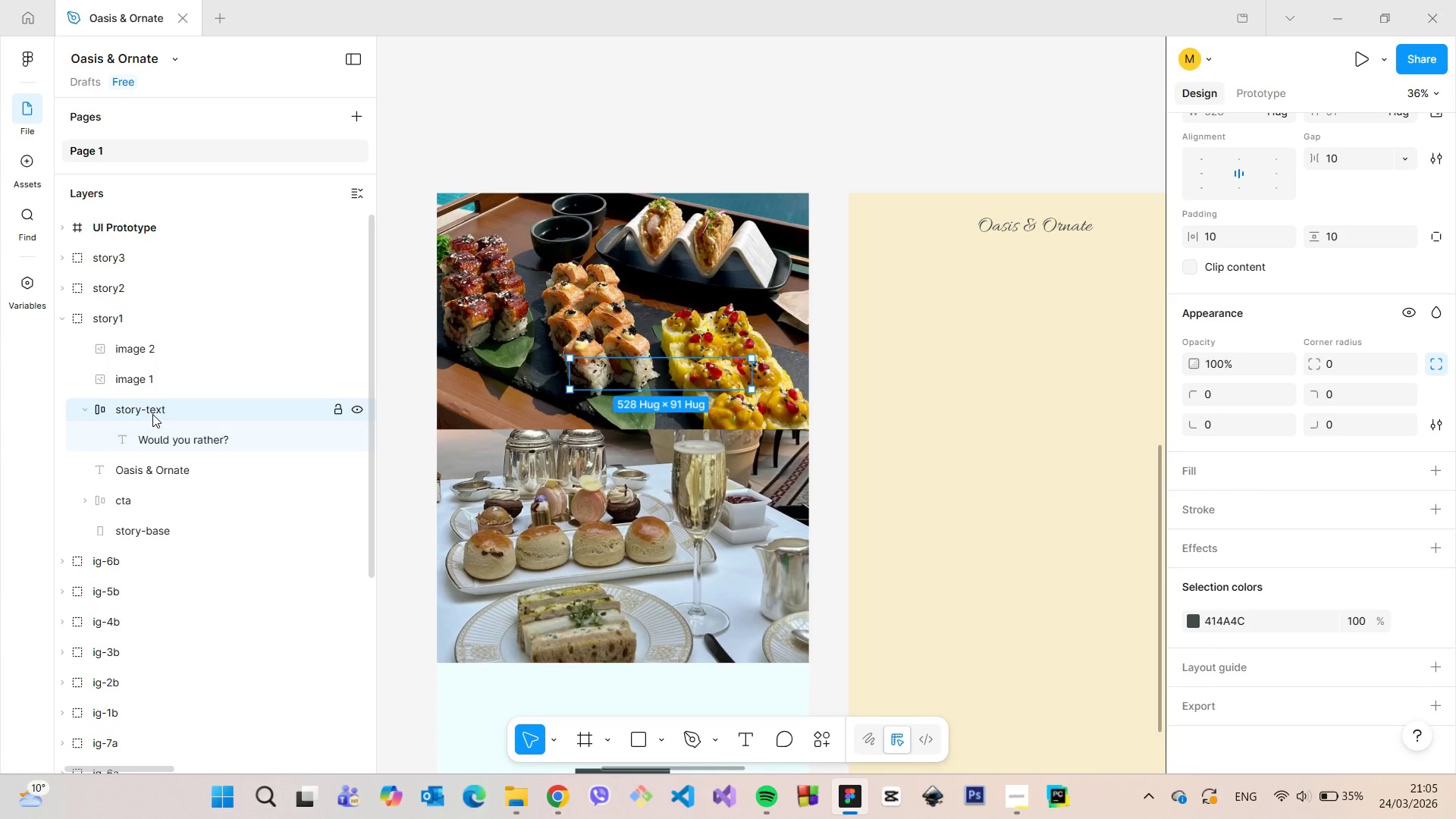 
left_click([152, 414])
 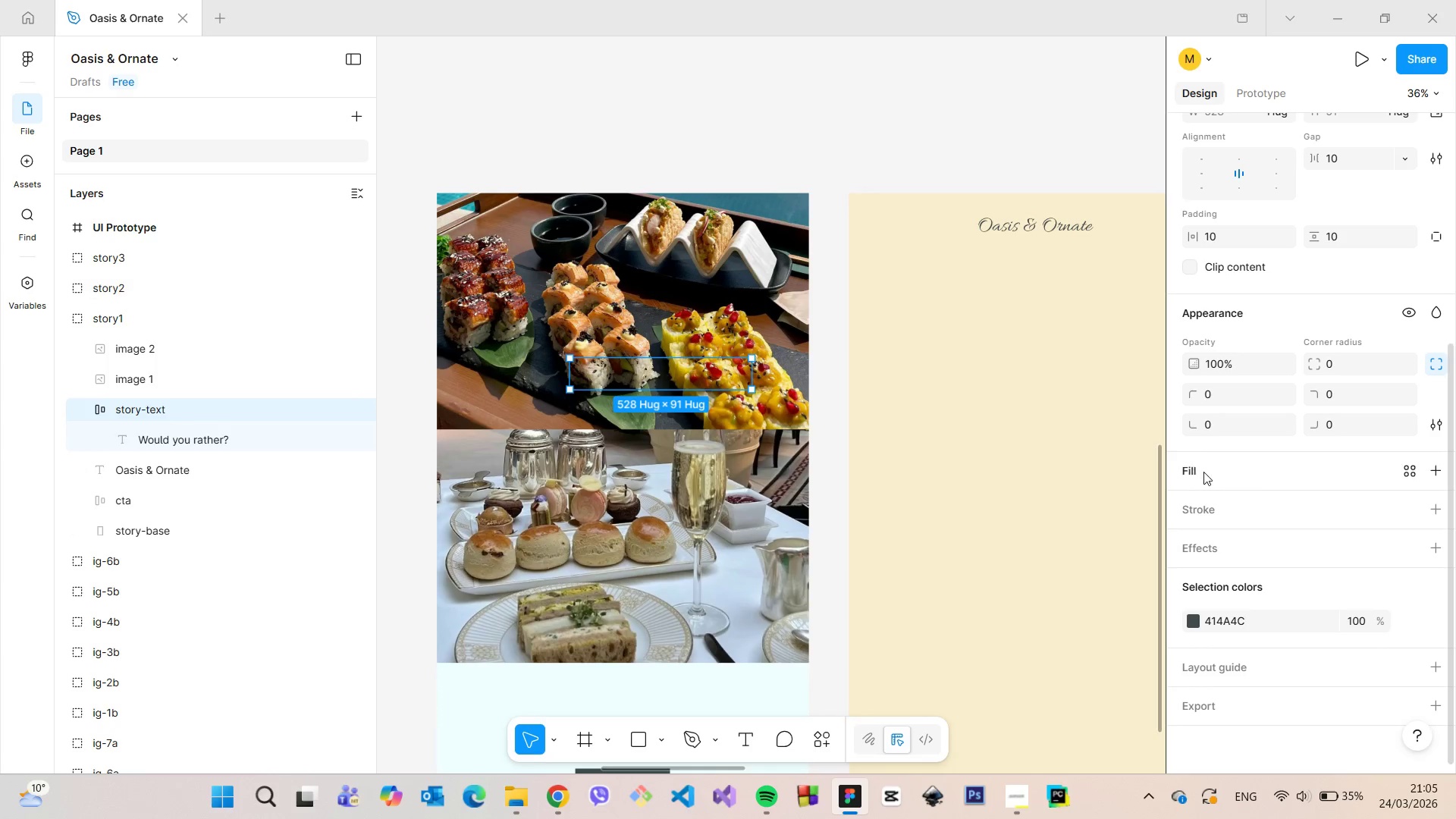 
left_click([1203, 472])
 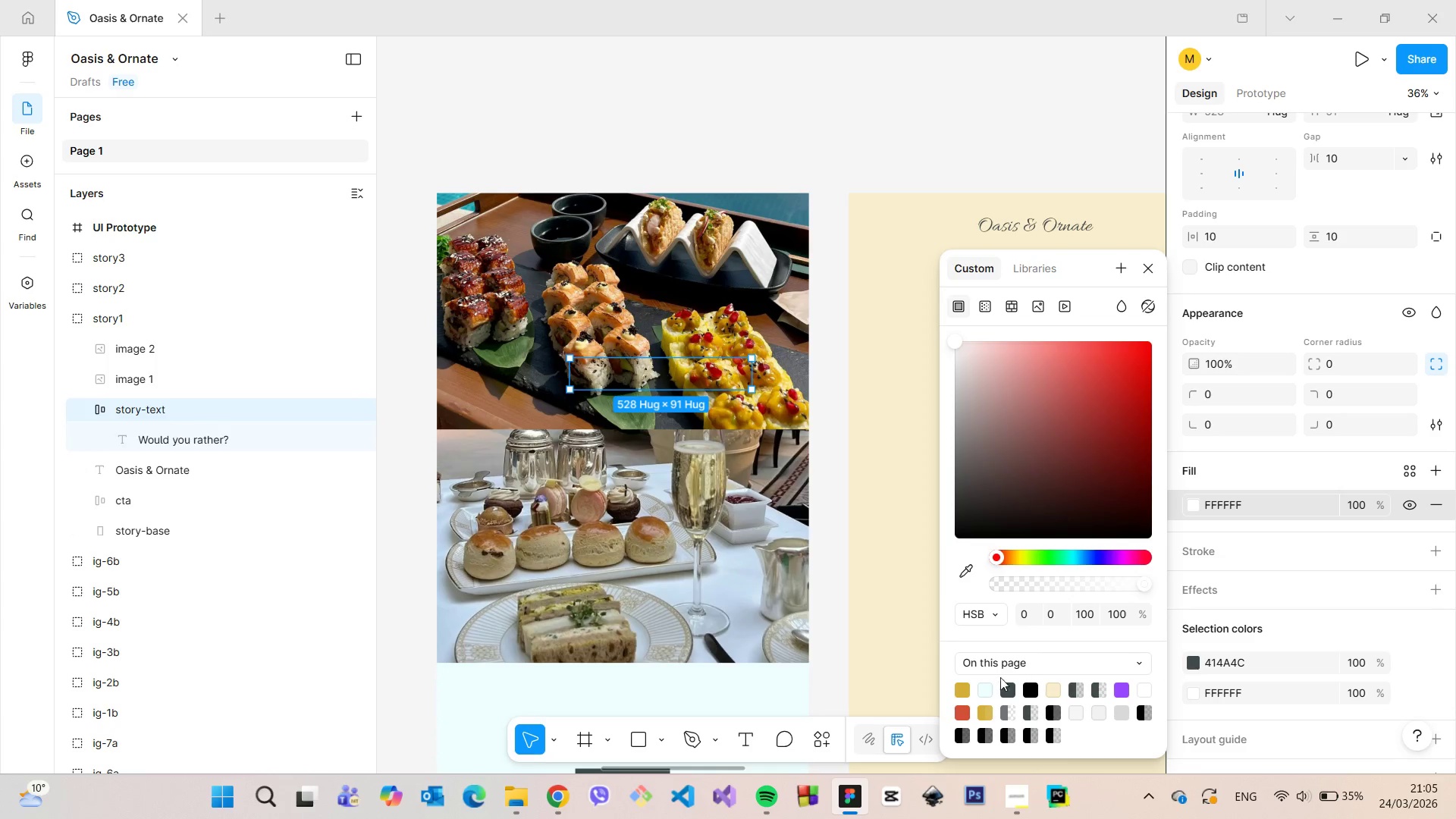 
left_click([987, 690])
 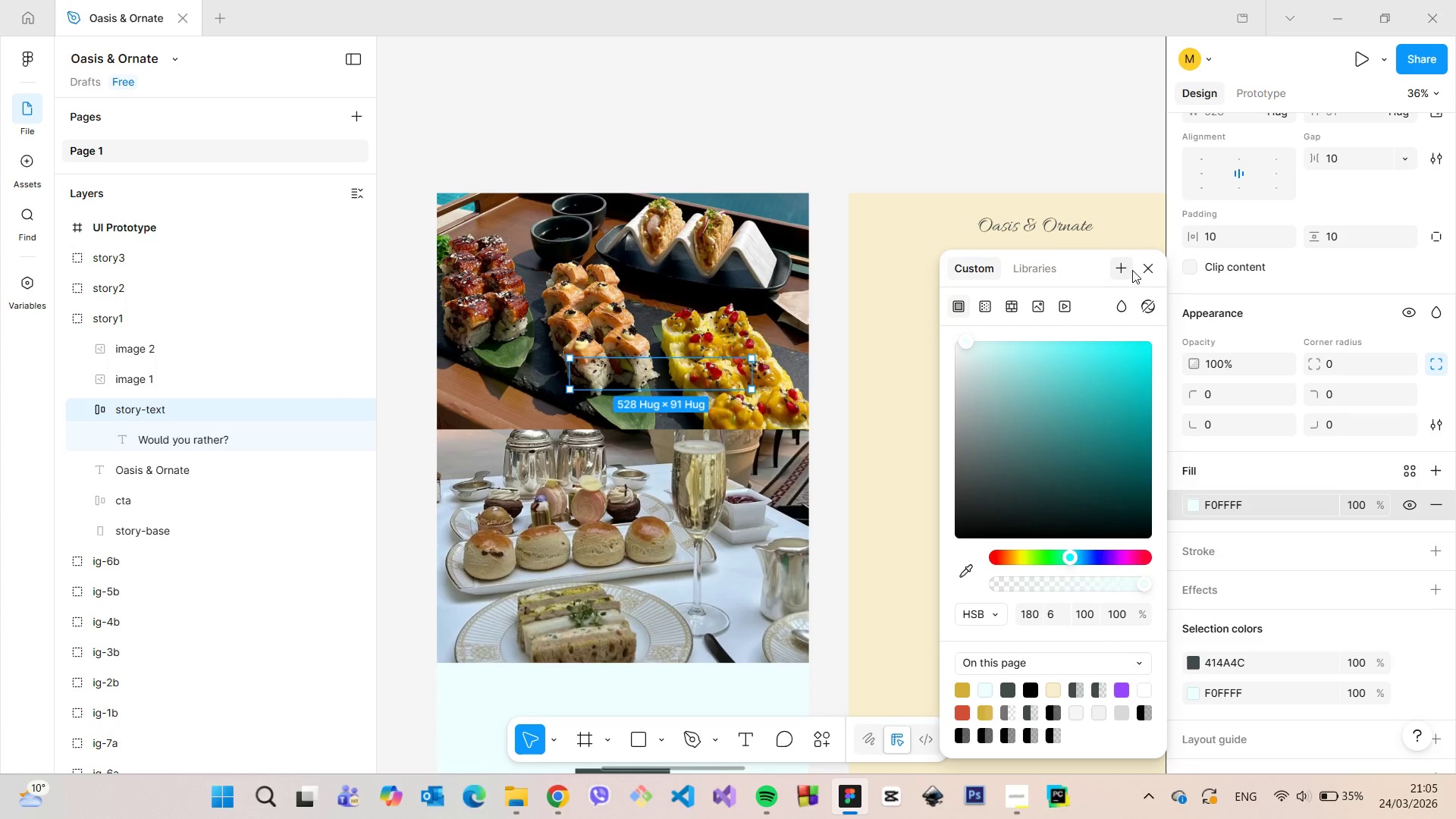 
left_click([1147, 269])
 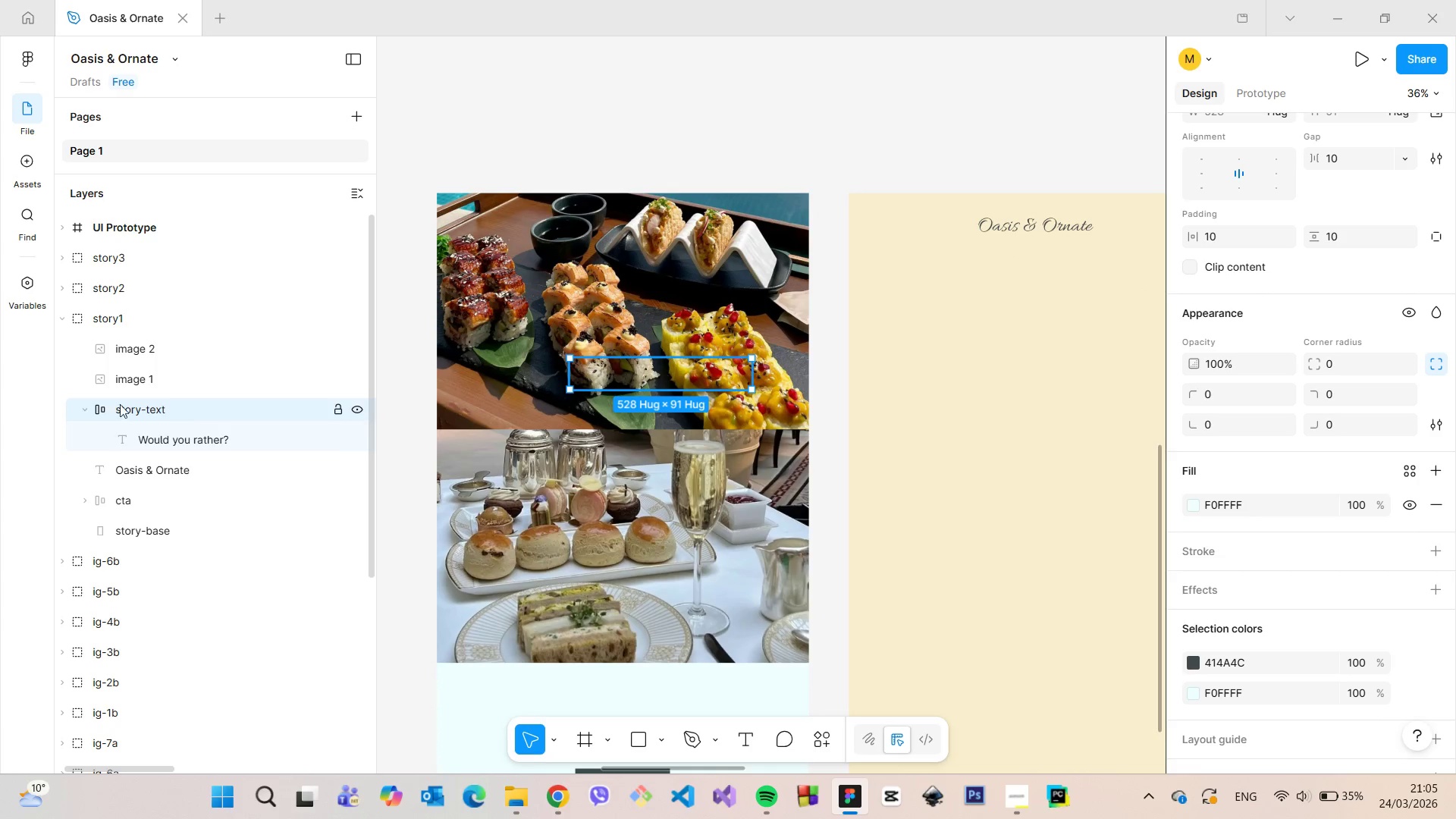 
left_click([77, 408])
 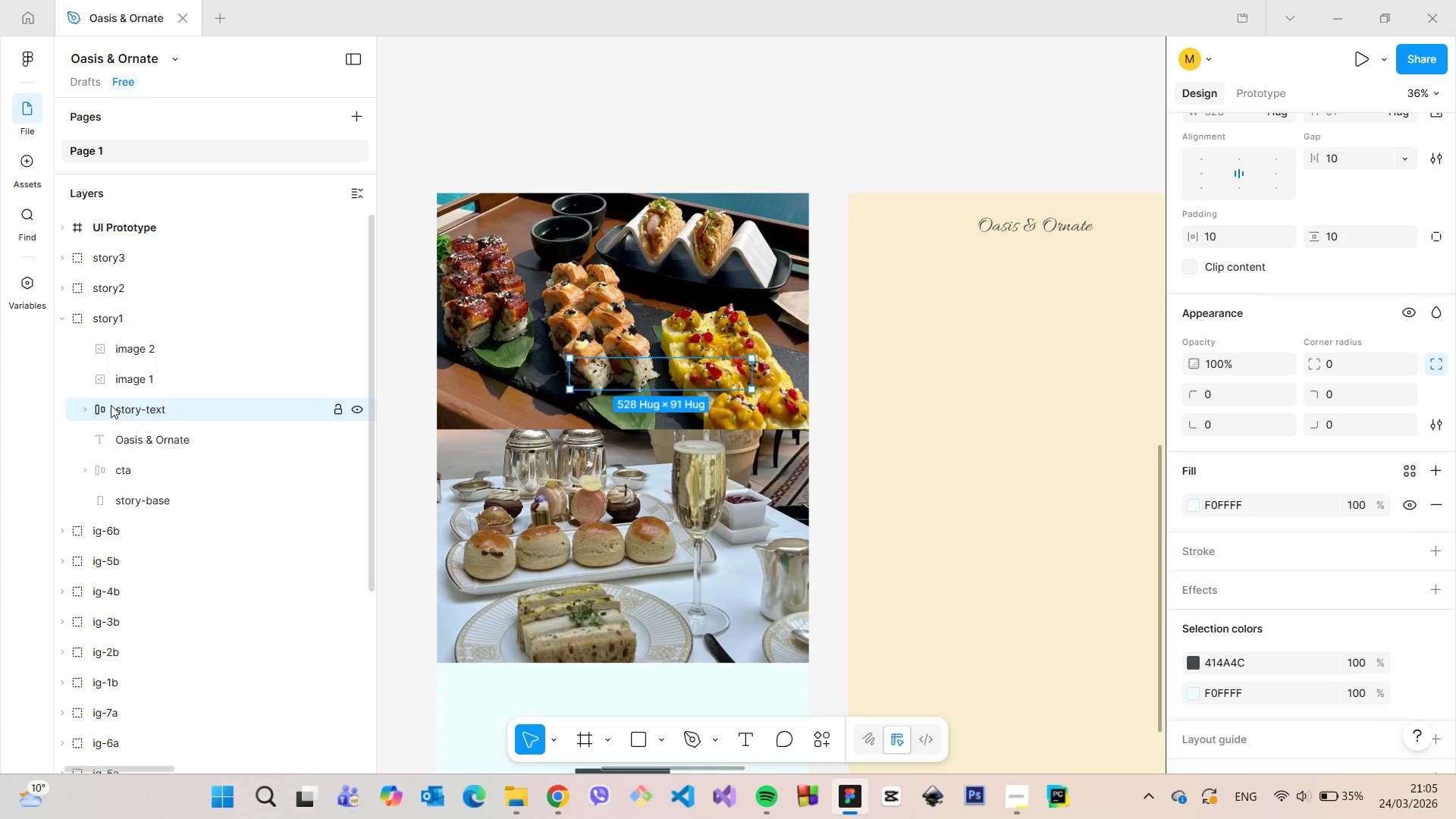 
left_click_drag(start_coordinate=[113, 410], to_coordinate=[107, 341])
 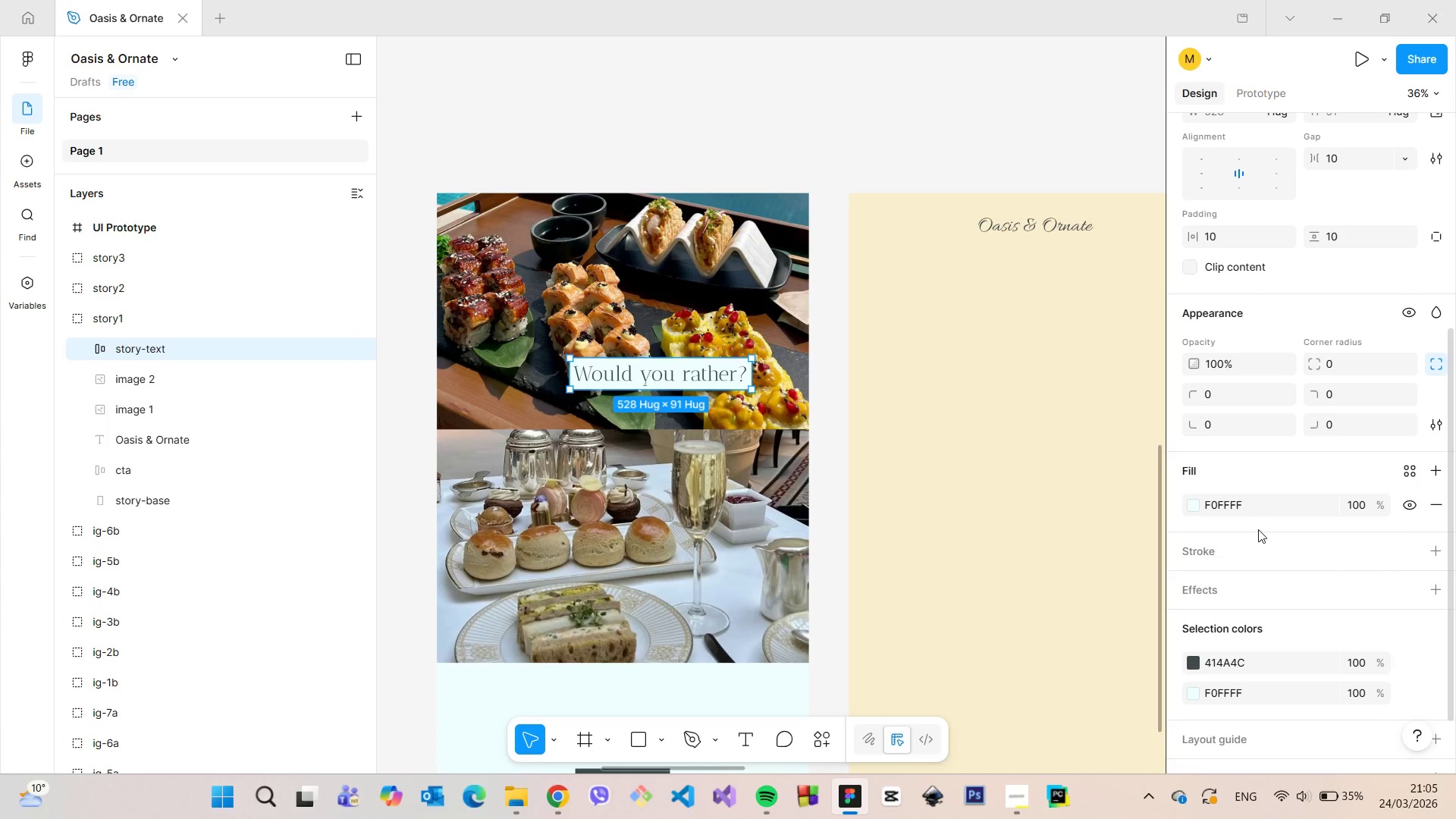 
scroll: coordinate [1247, 387], scroll_direction: up, amount: 2.0
 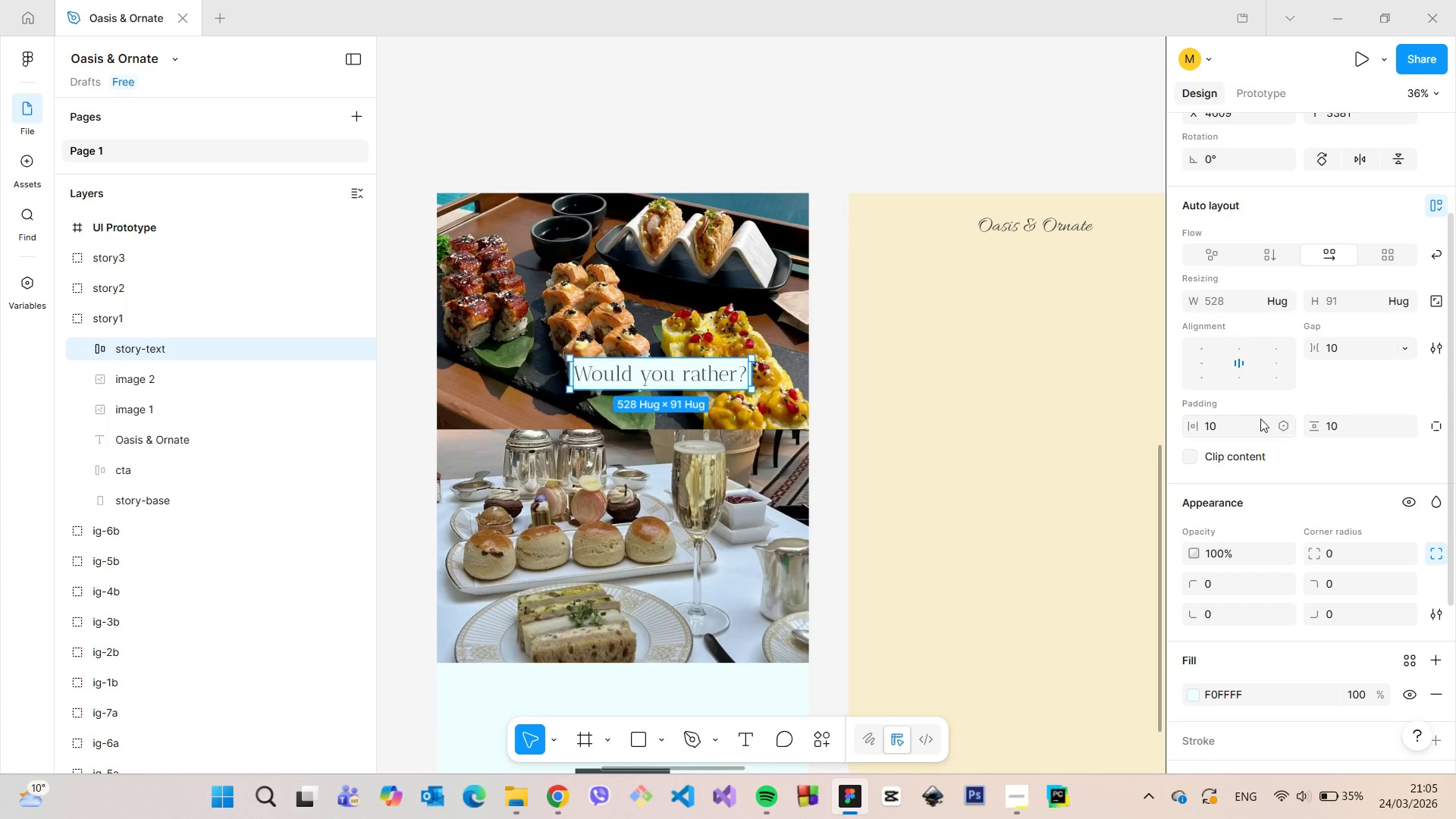 
left_click([1247, 419])
 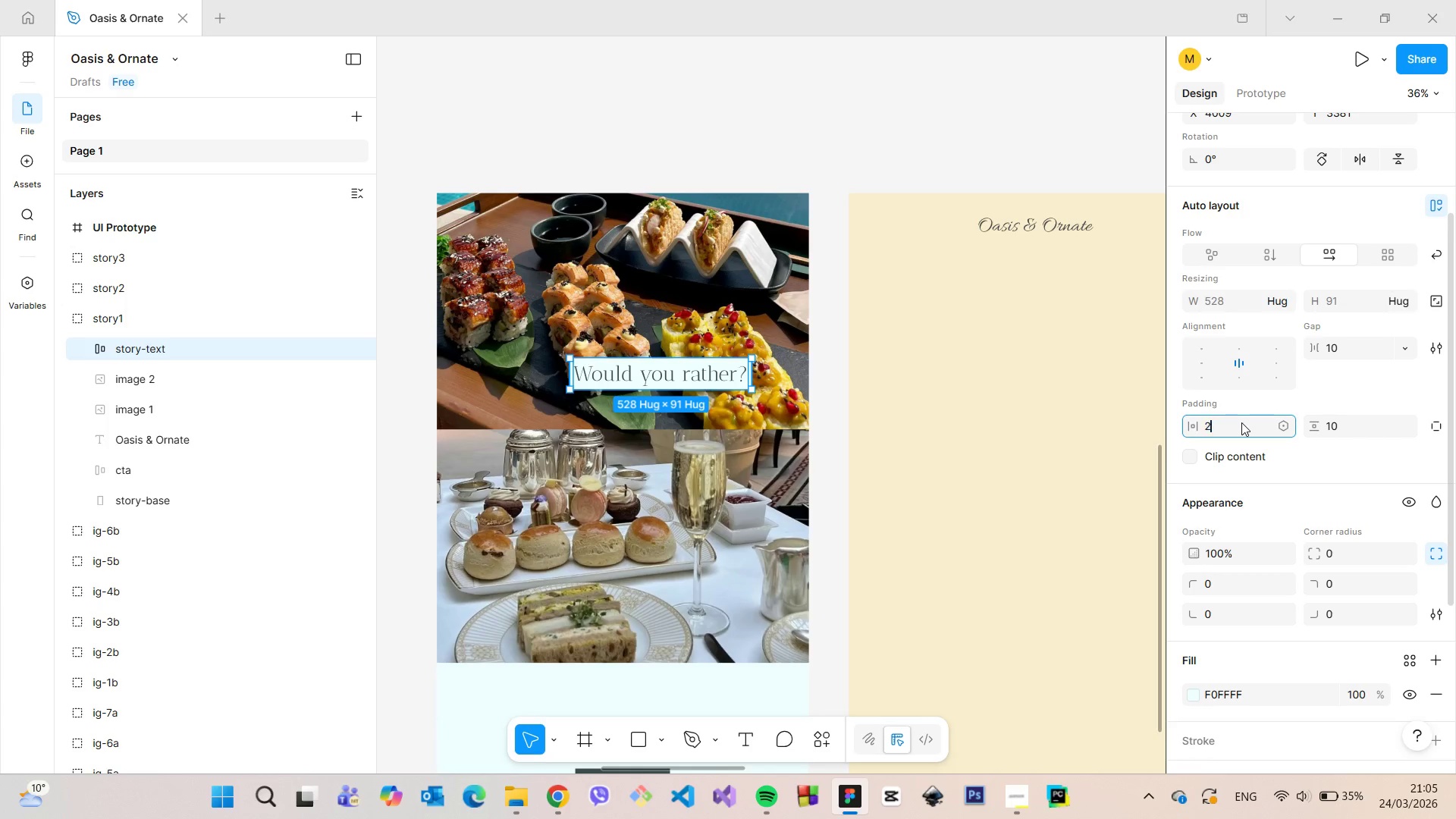 
type(20)
 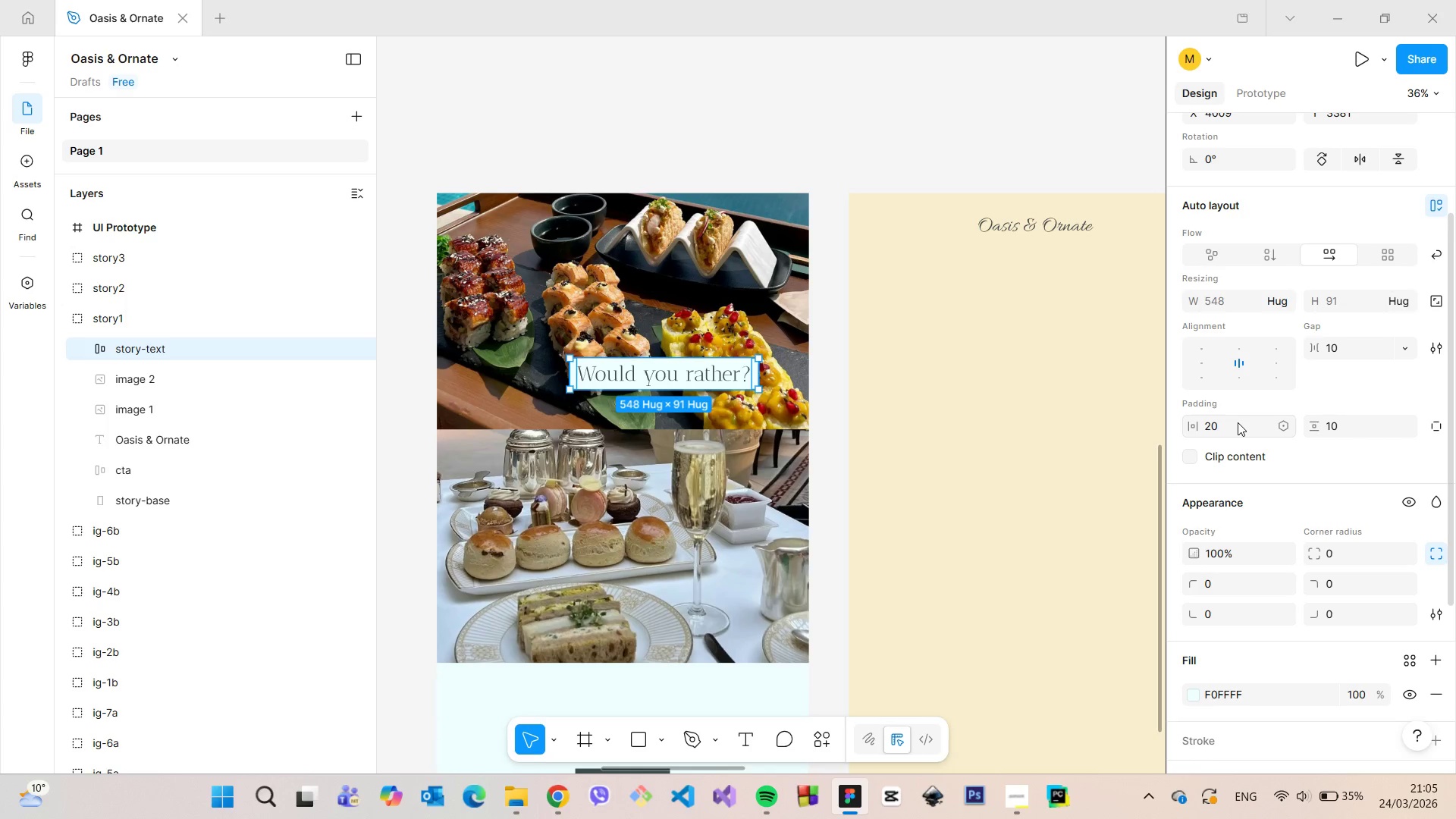 
key(Enter)
 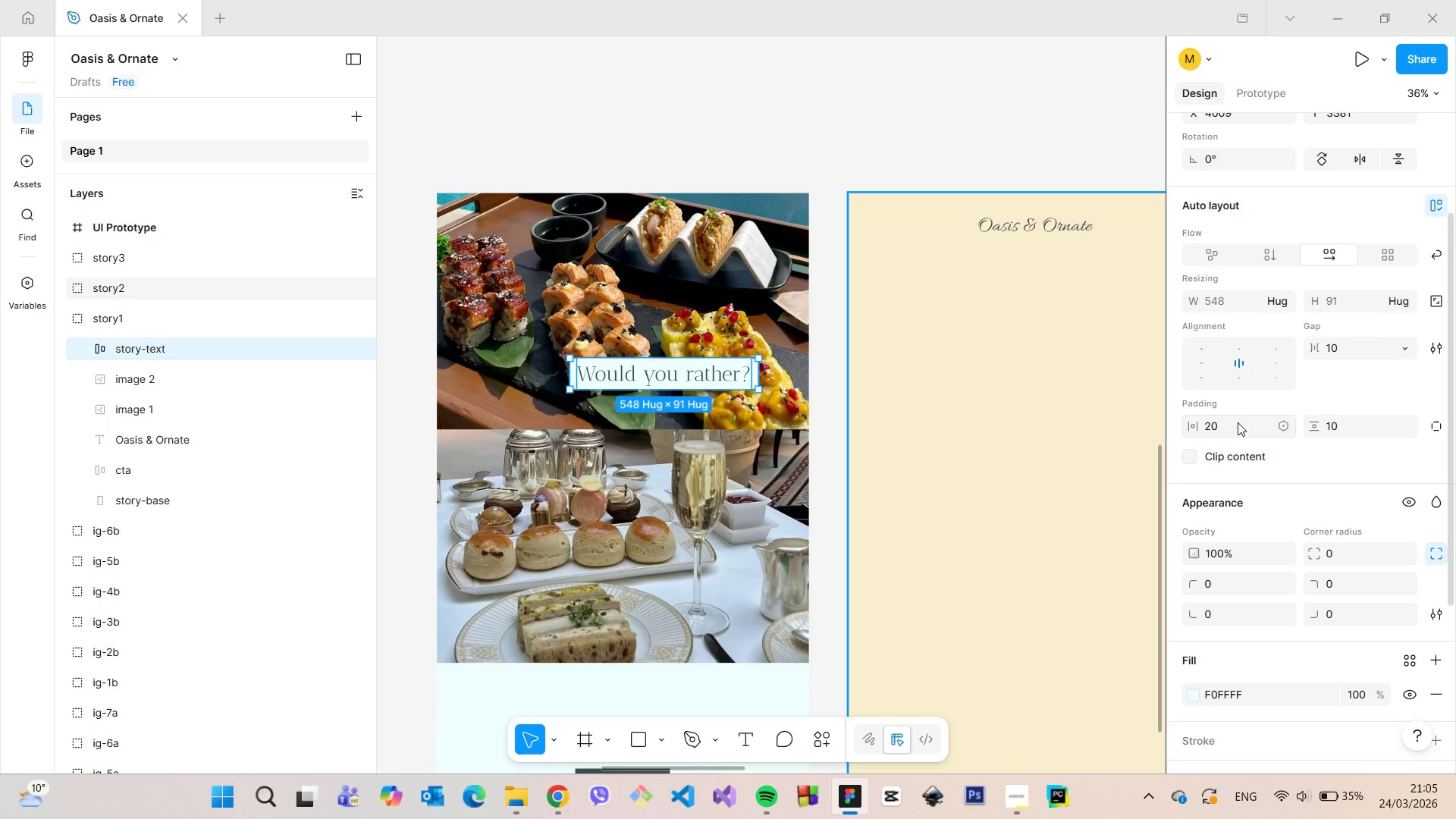 
left_click([1238, 422])
 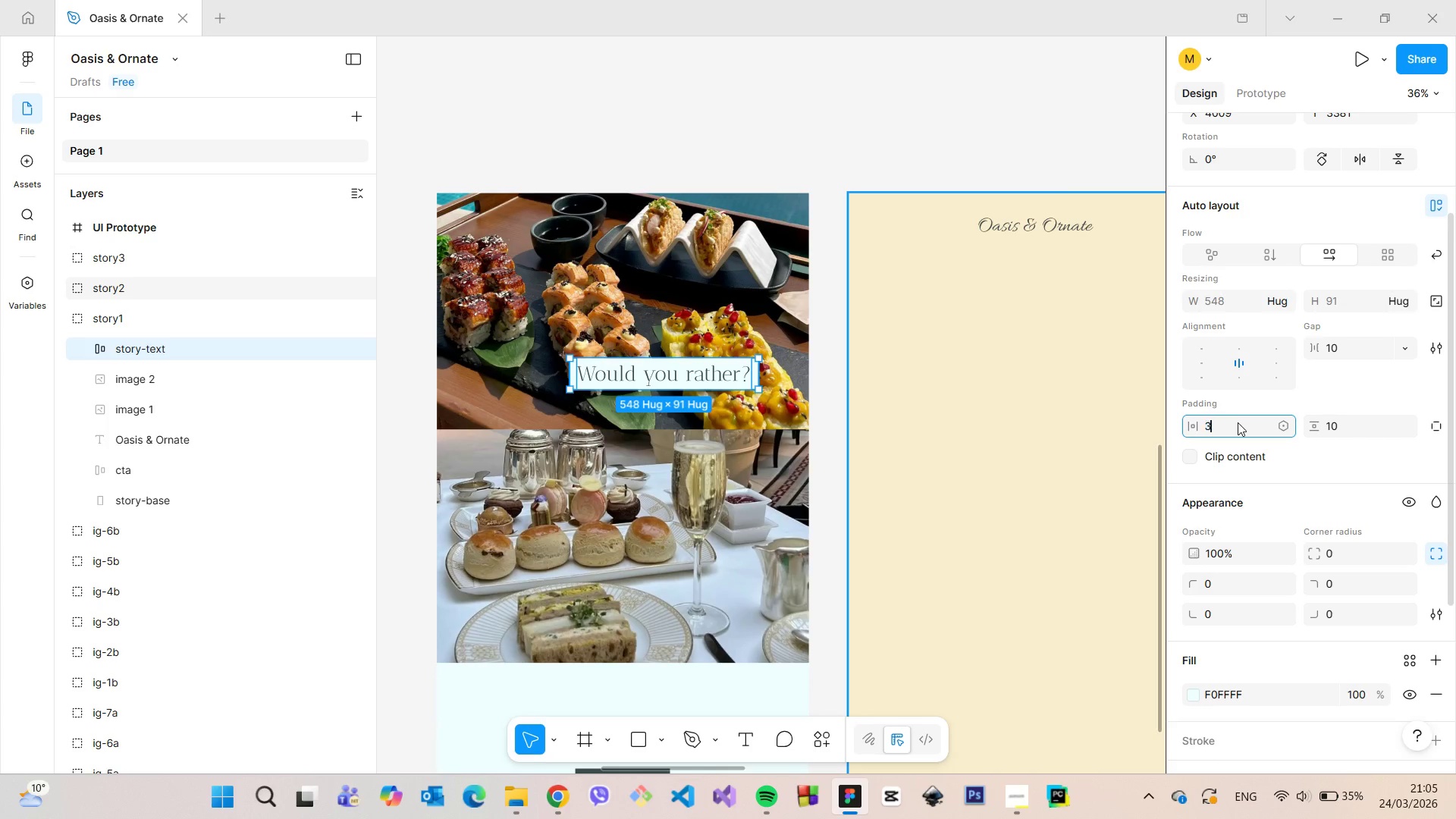 
type(30)
 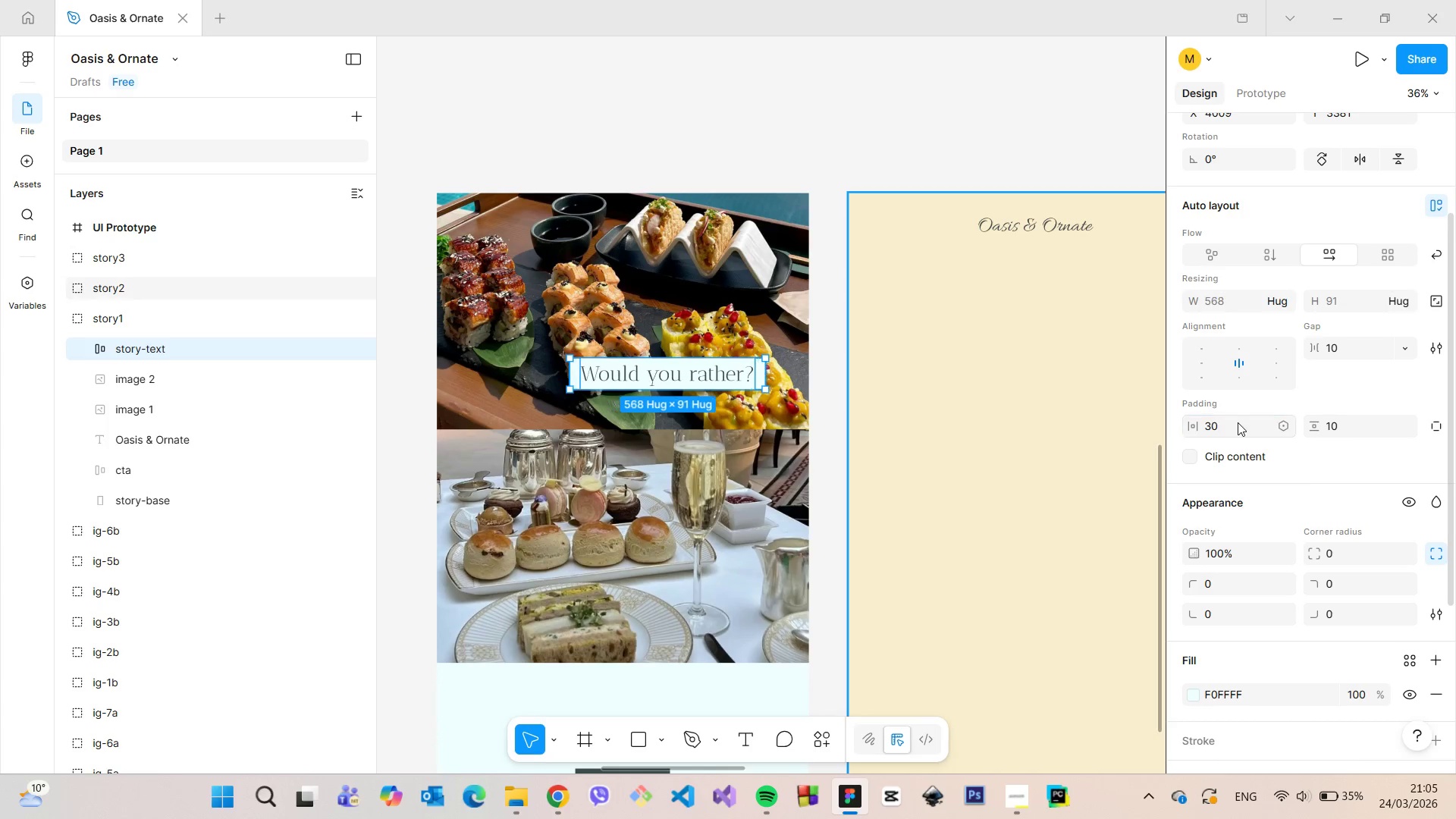 
key(Enter)
 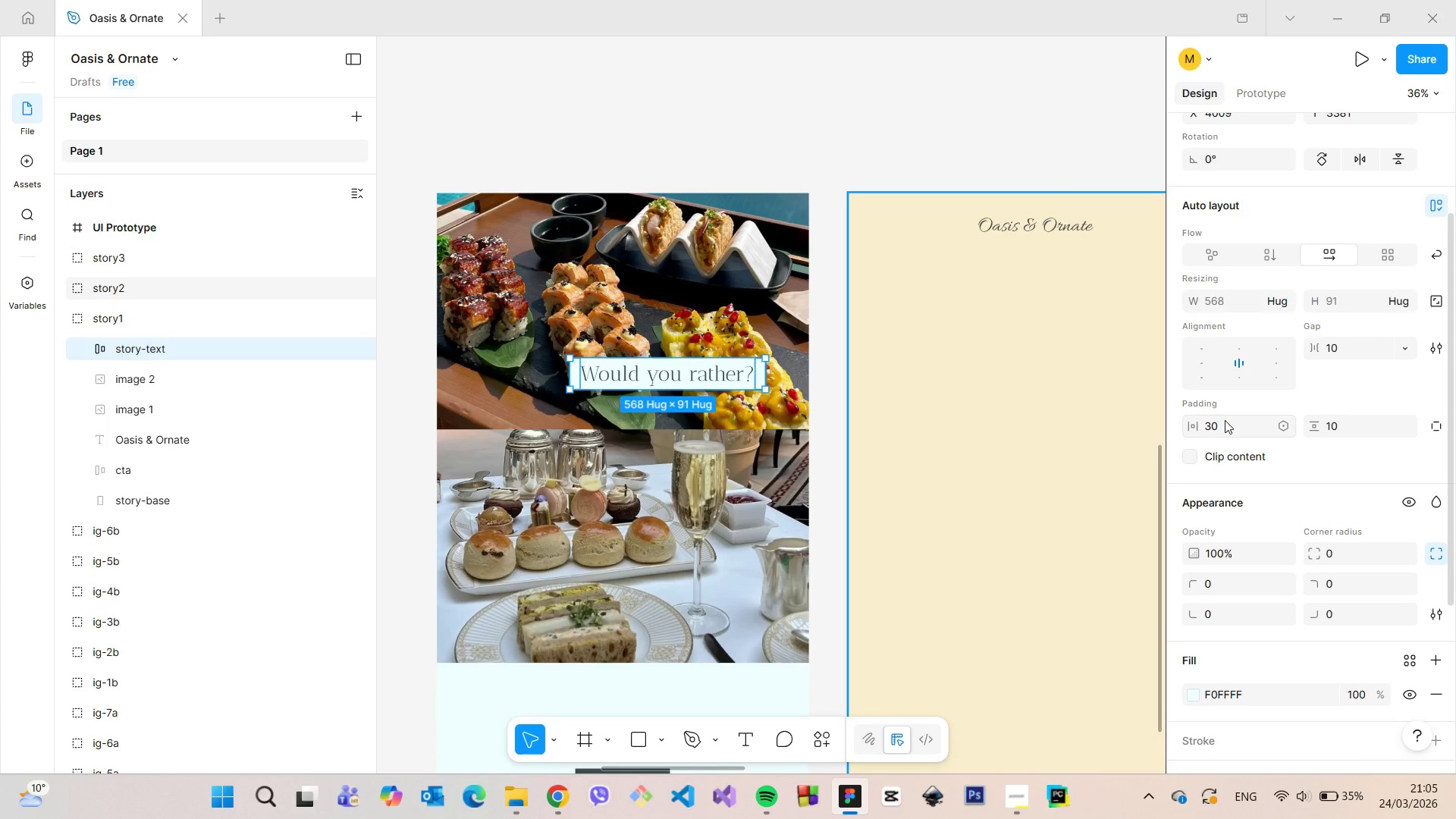 
left_click([1225, 420])
 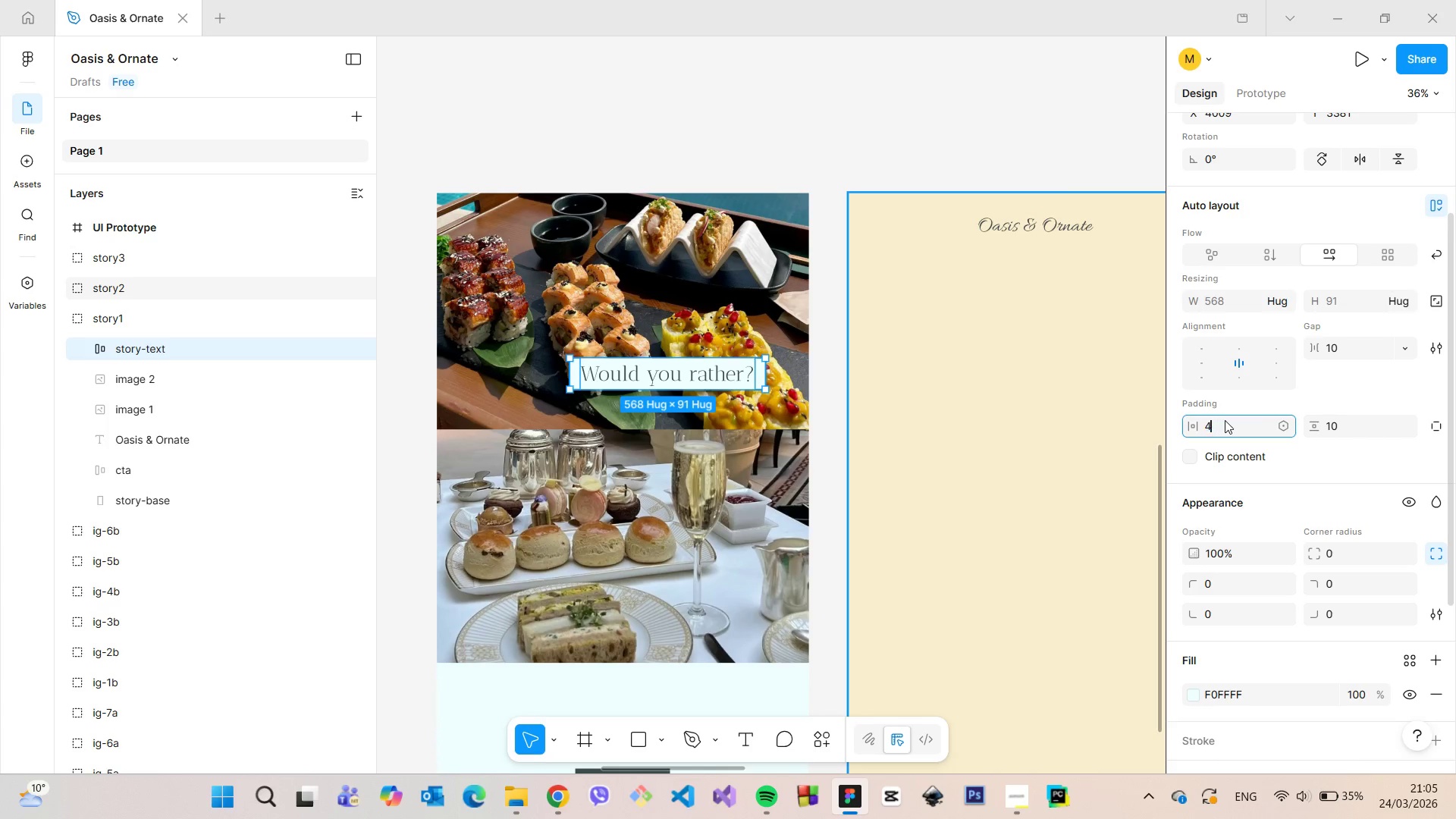 
type(40)
 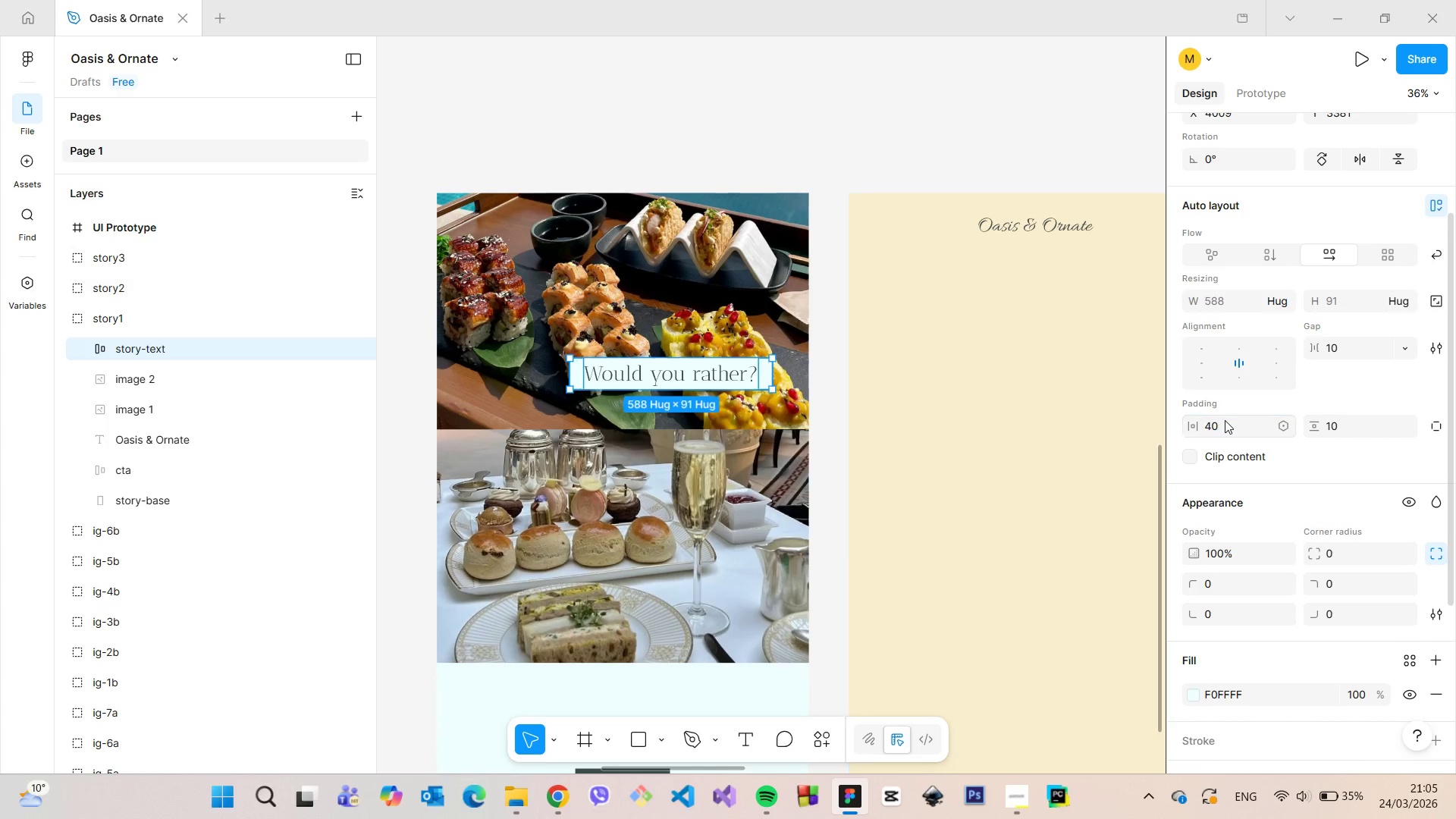 
key(Enter)
 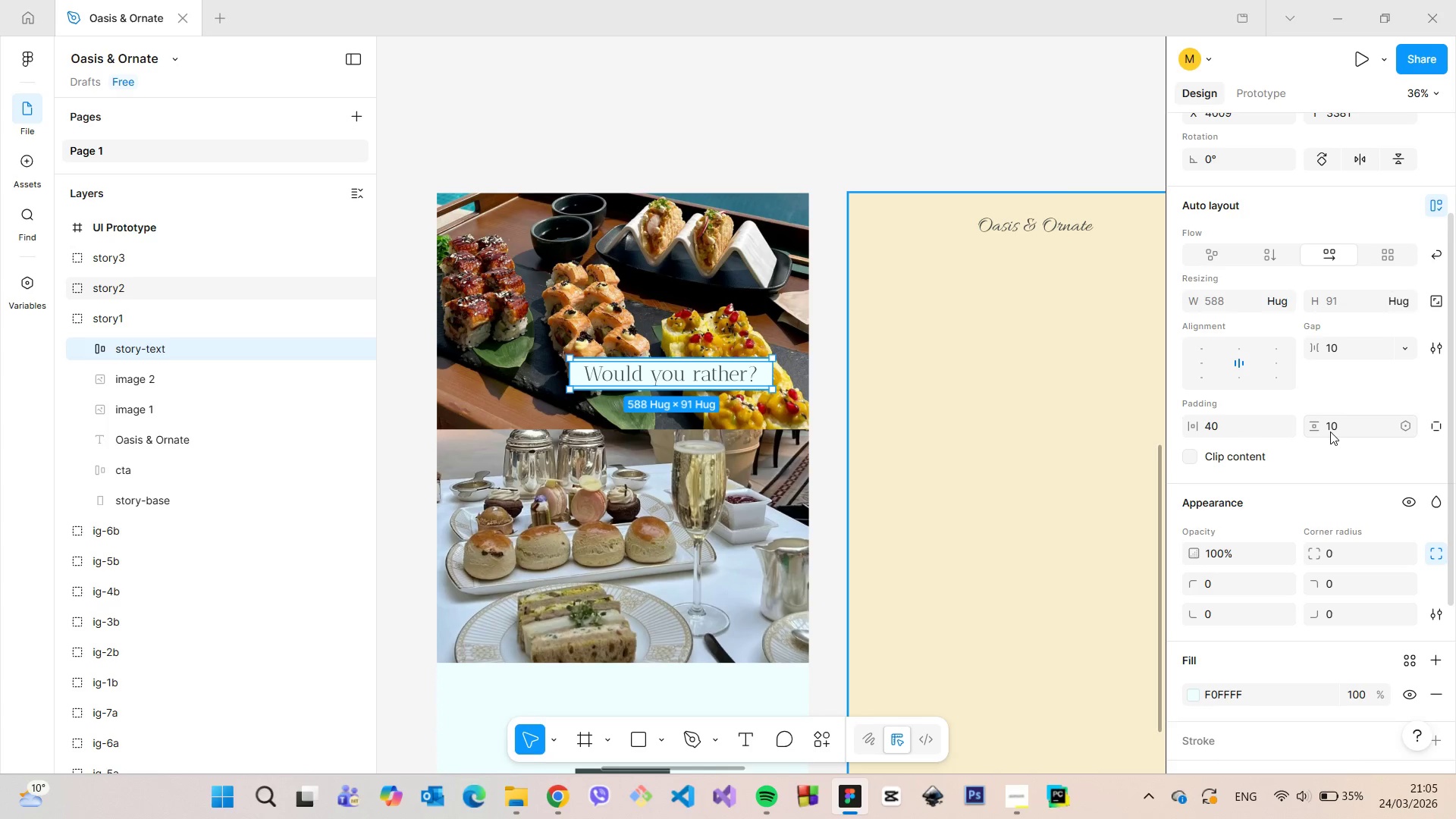 
left_click([1330, 429])
 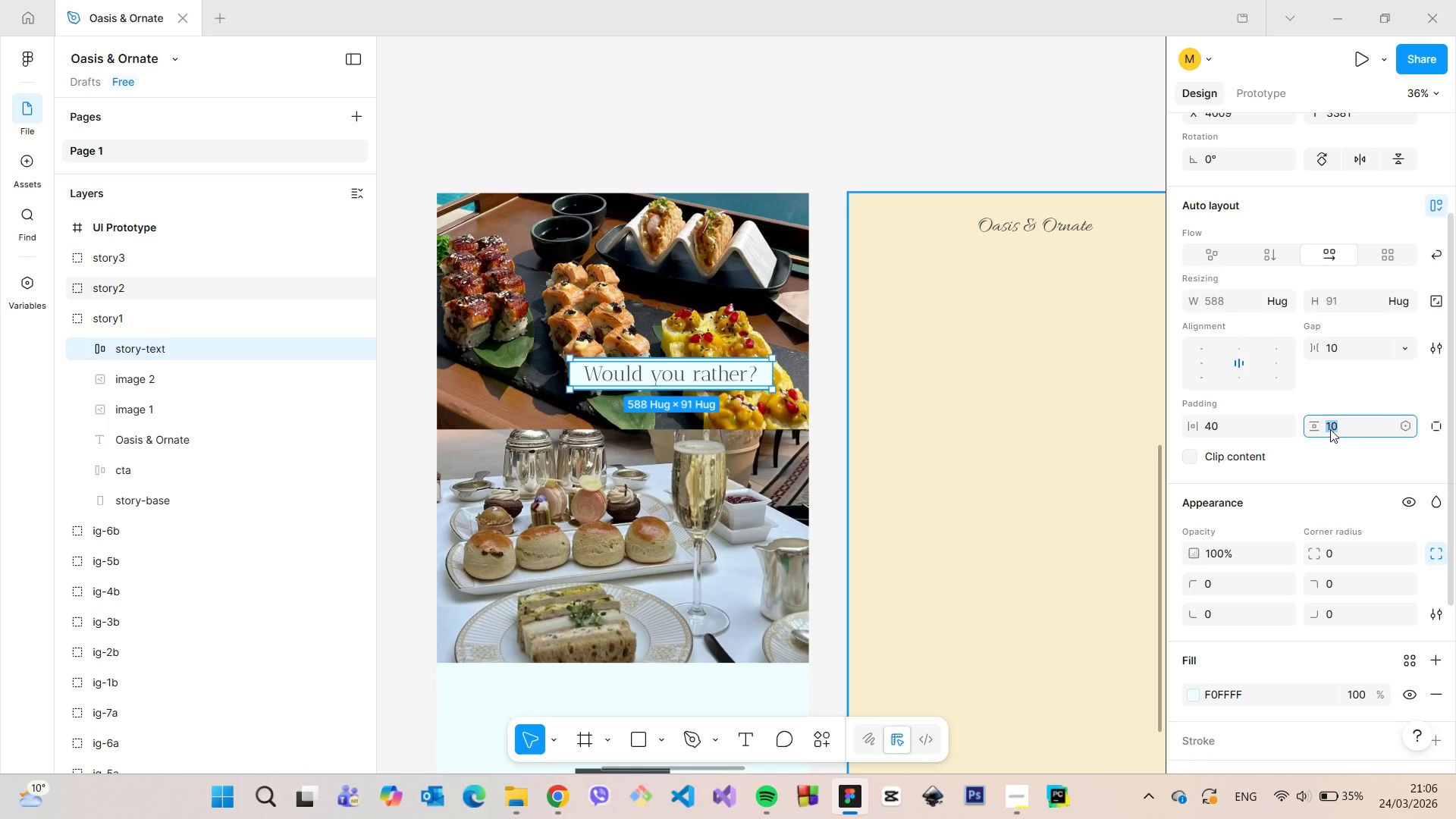 
type(20)
 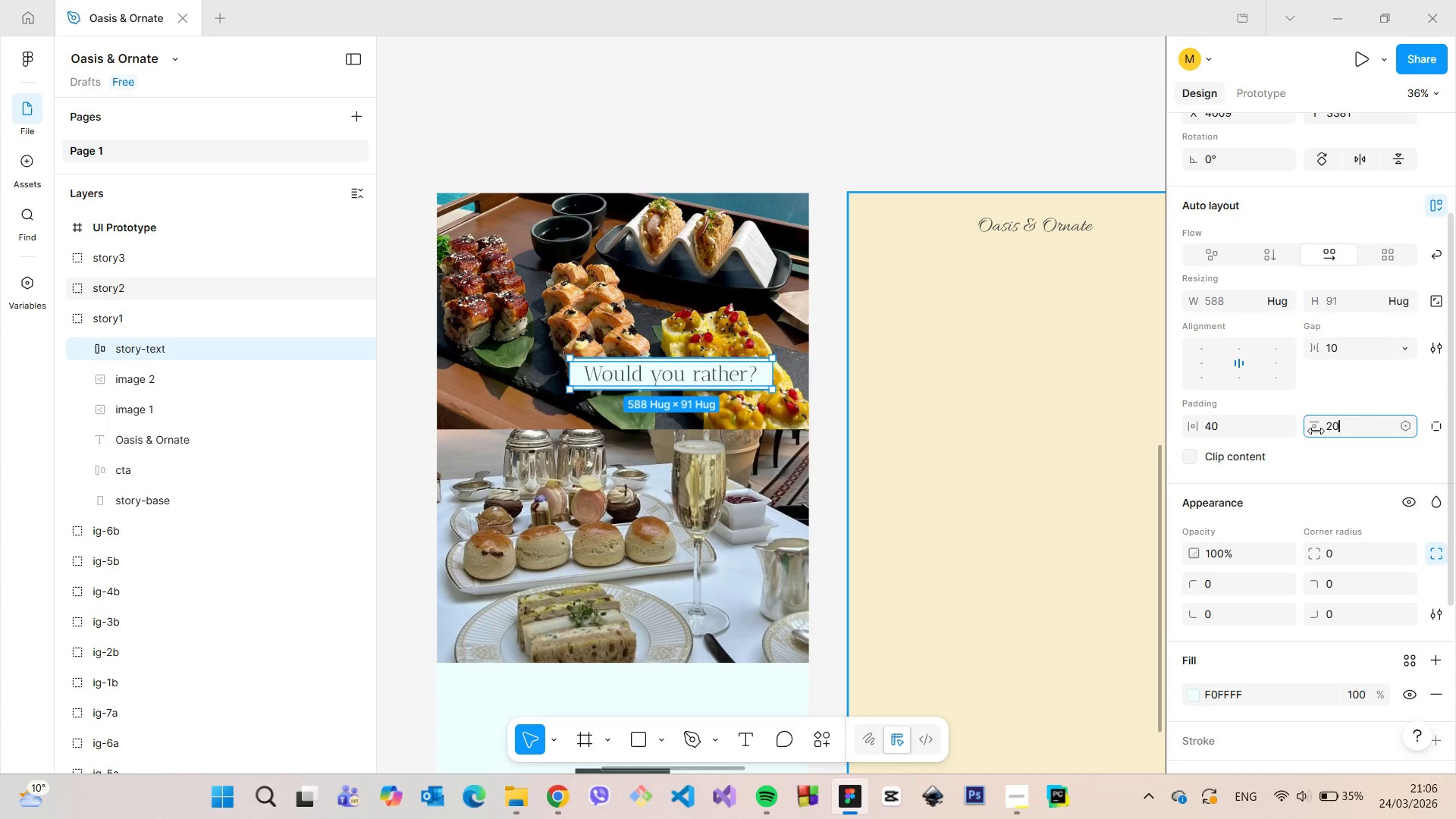 
key(Enter)
 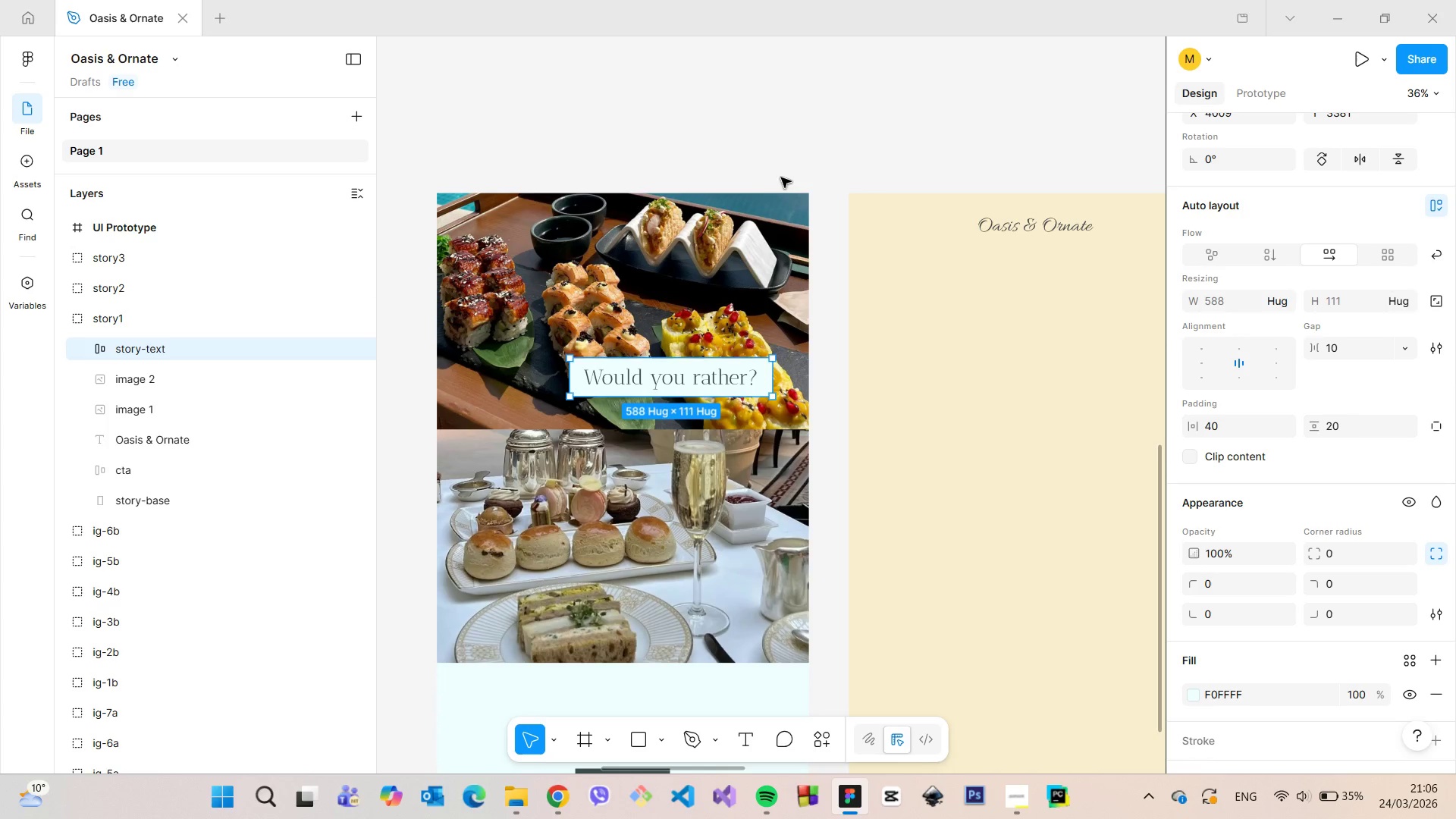 
left_click([783, 169])
 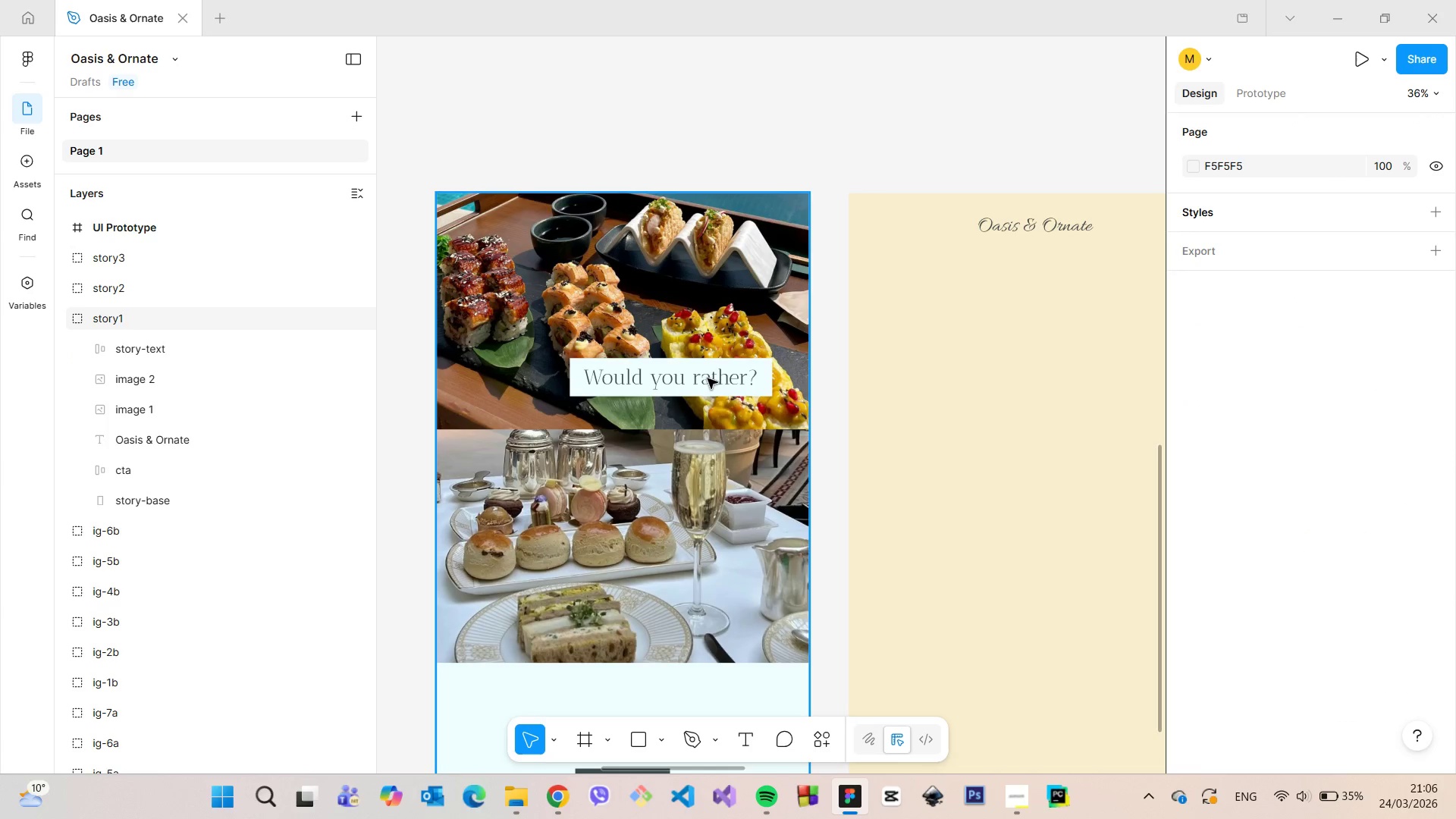 
double_click([708, 378])
 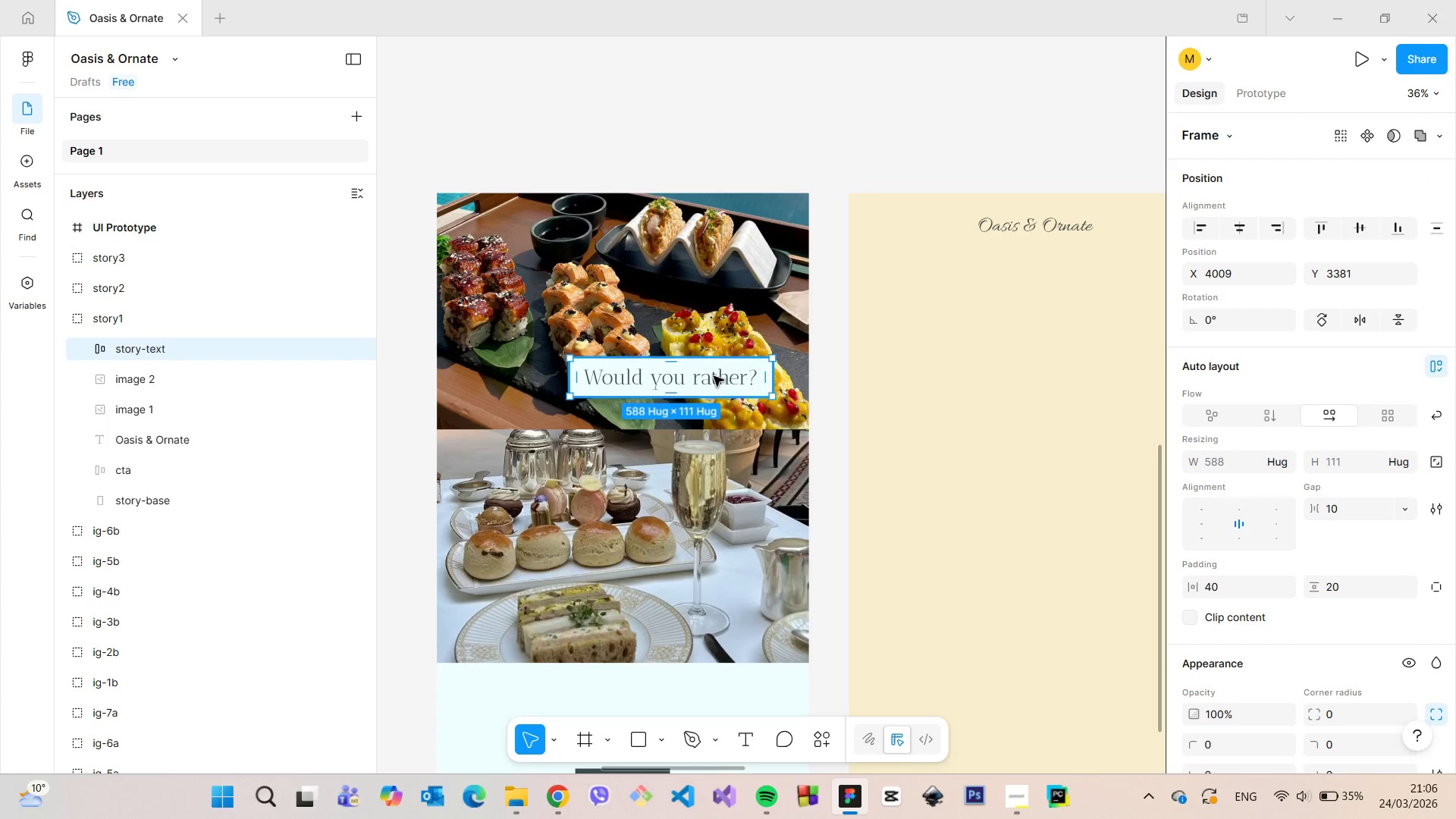 
left_click_drag(start_coordinate=[714, 376], to_coordinate=[616, 425])
 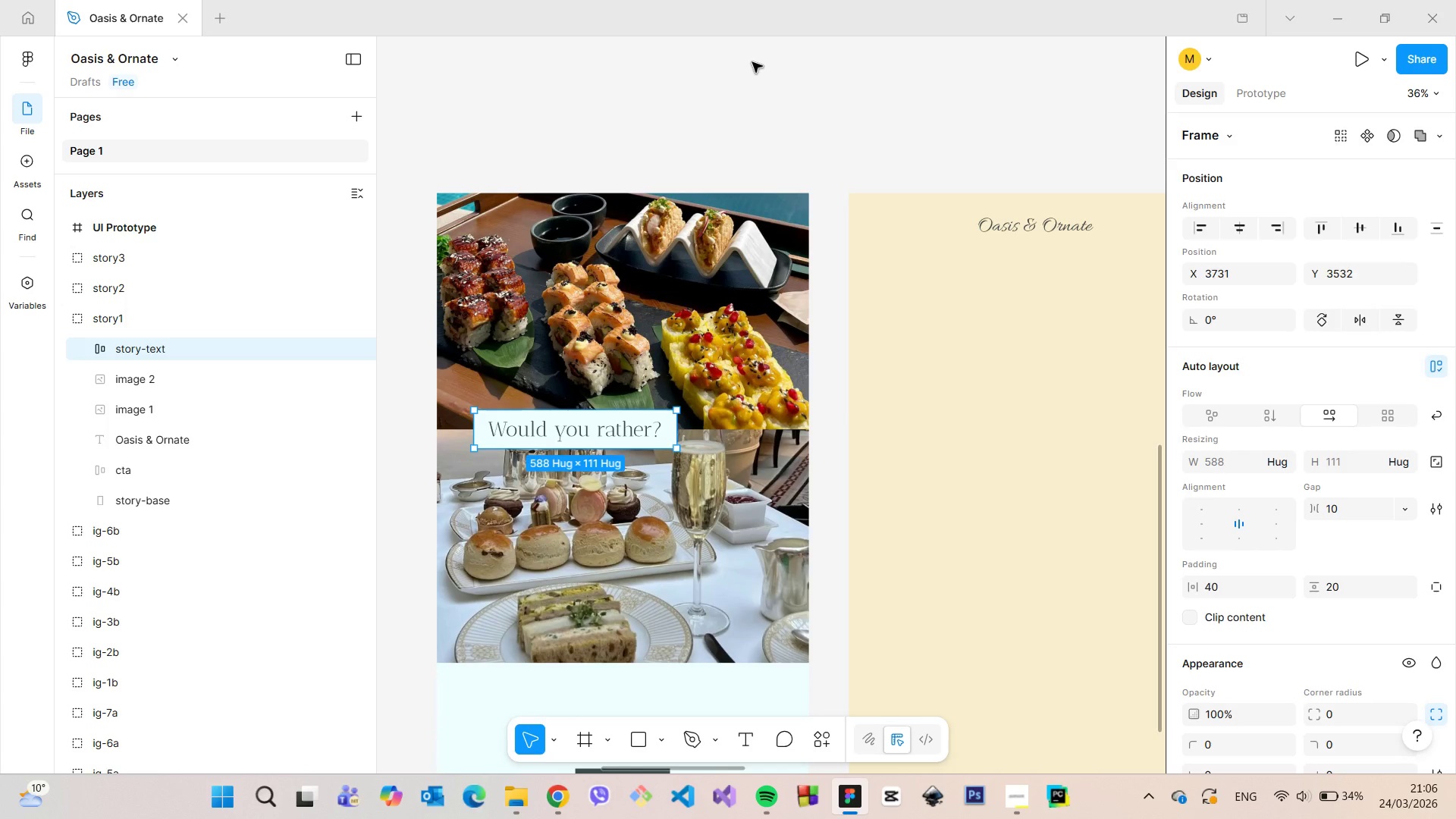 
left_click([752, 62])
 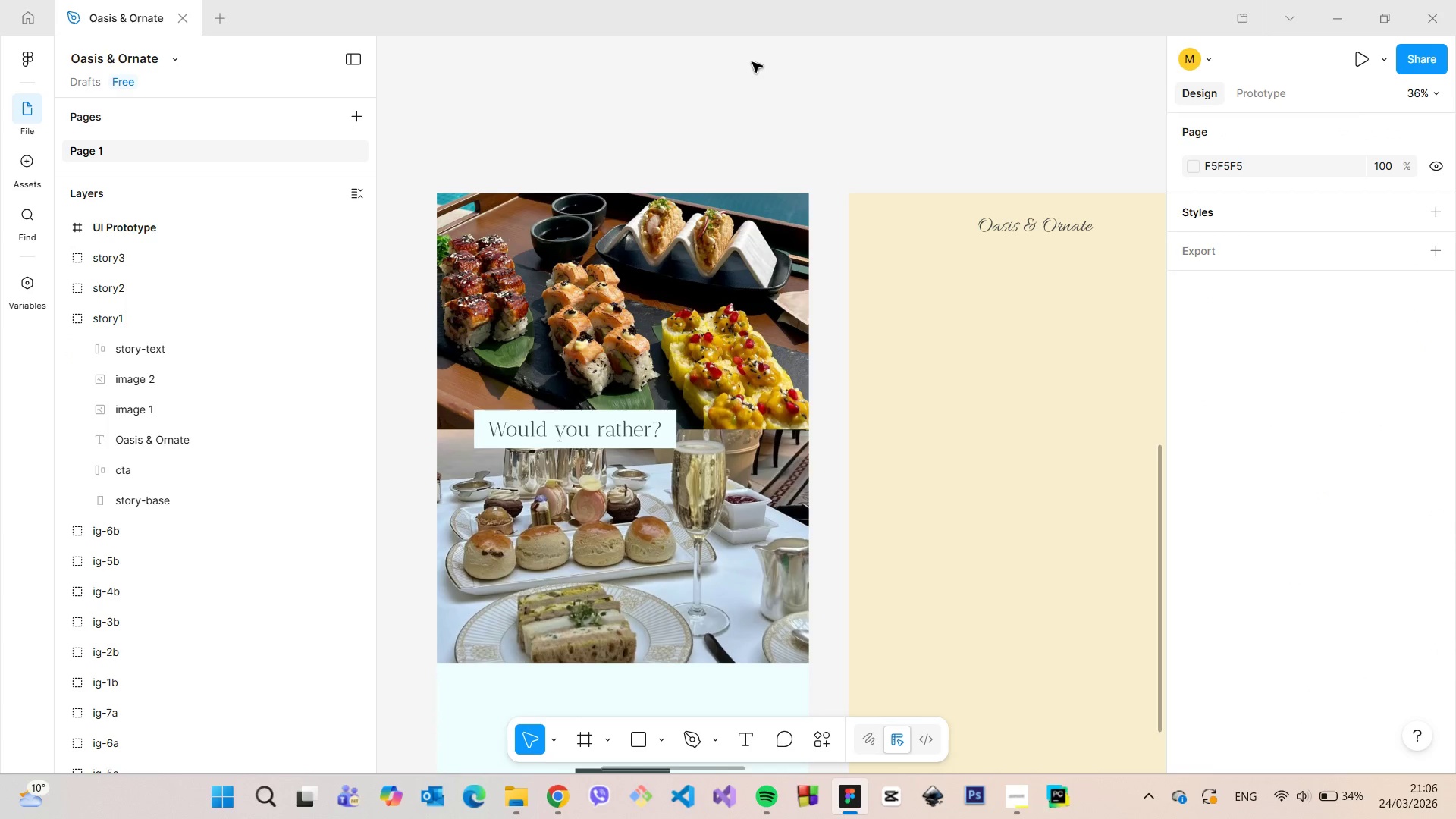 
scroll: coordinate [743, 100], scroll_direction: down, amount: 2.0
 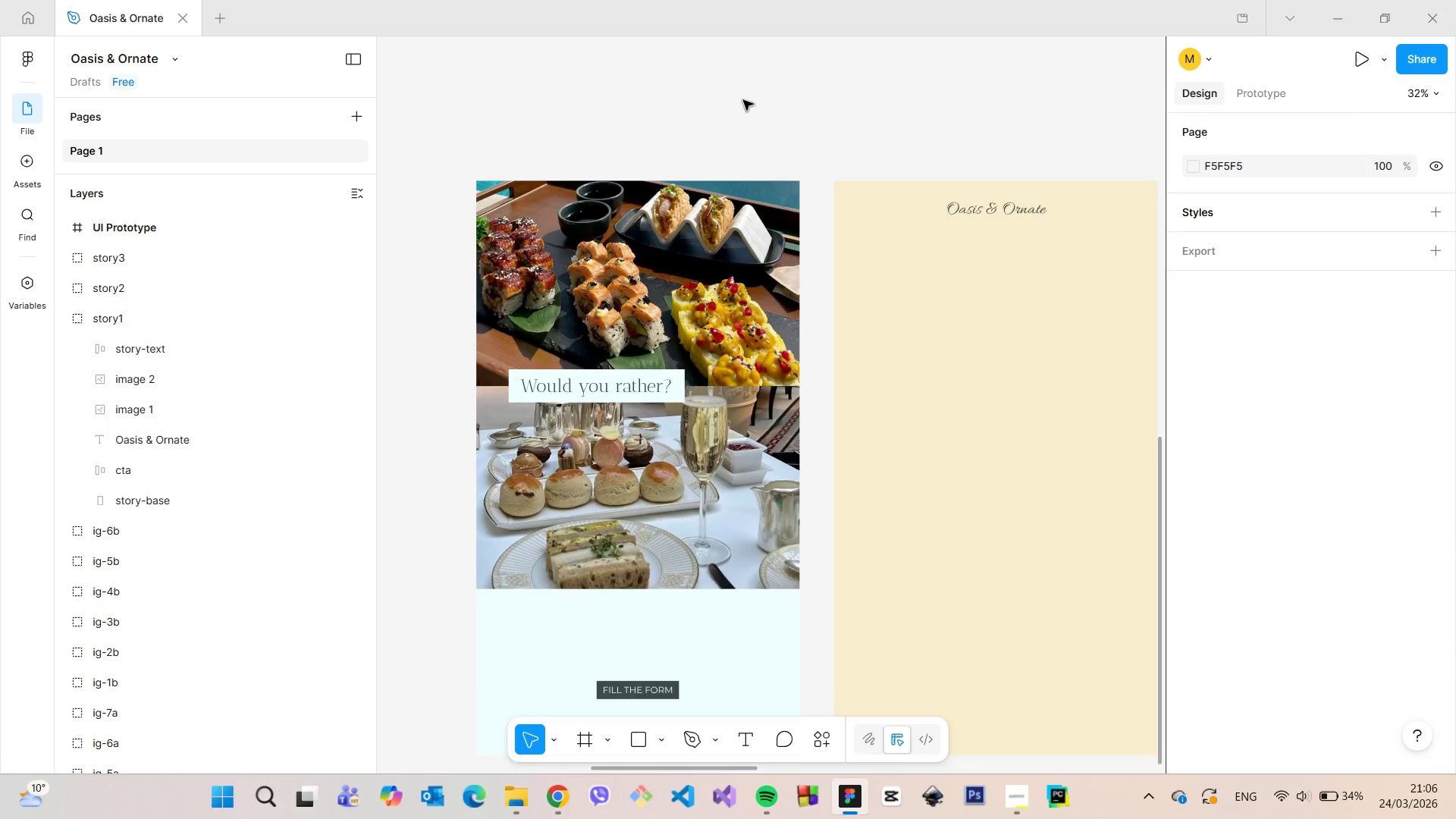 
scroll: coordinate [743, 100], scroll_direction: up, amount: 2.0
 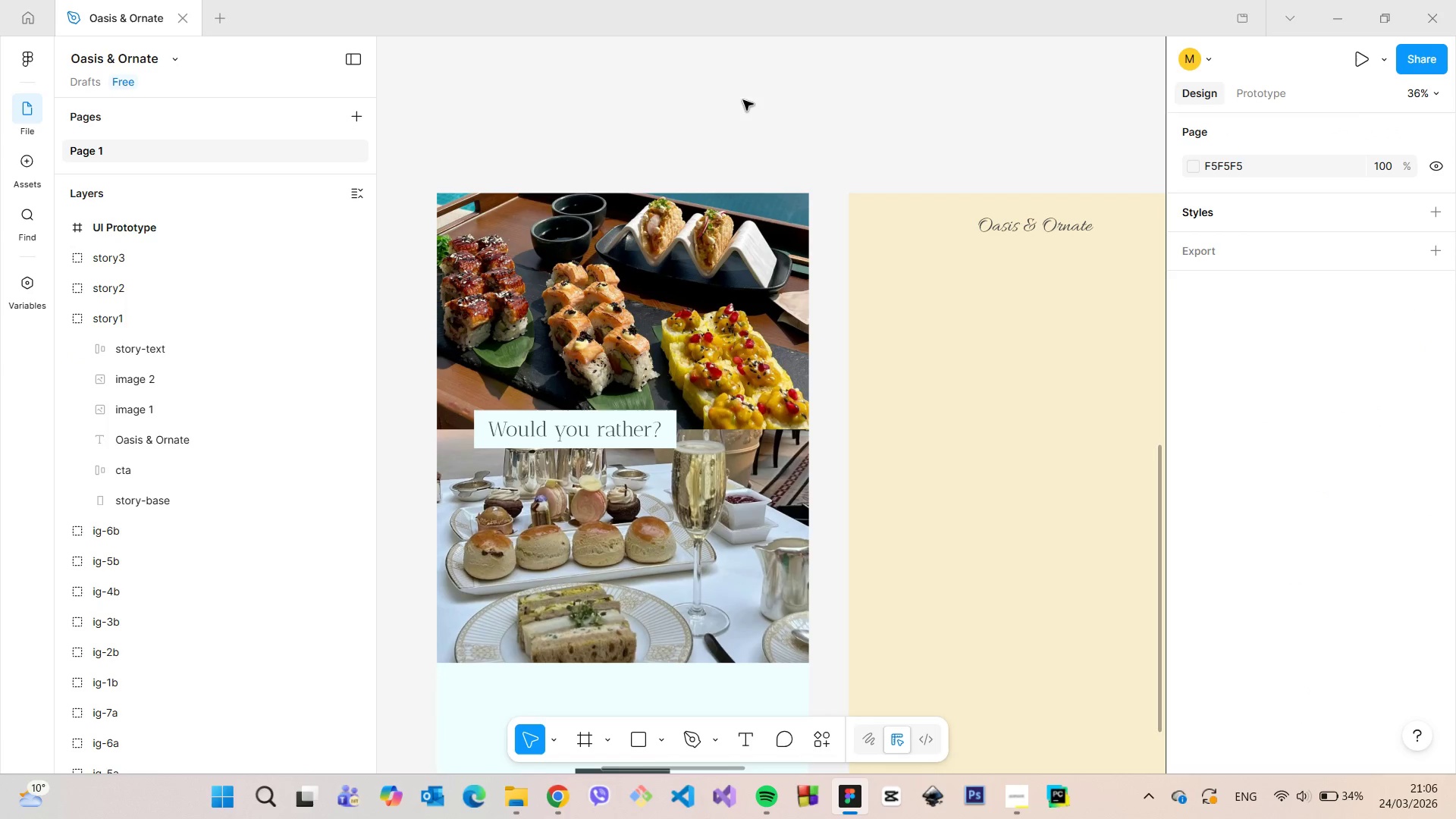 
wait(5.69)
 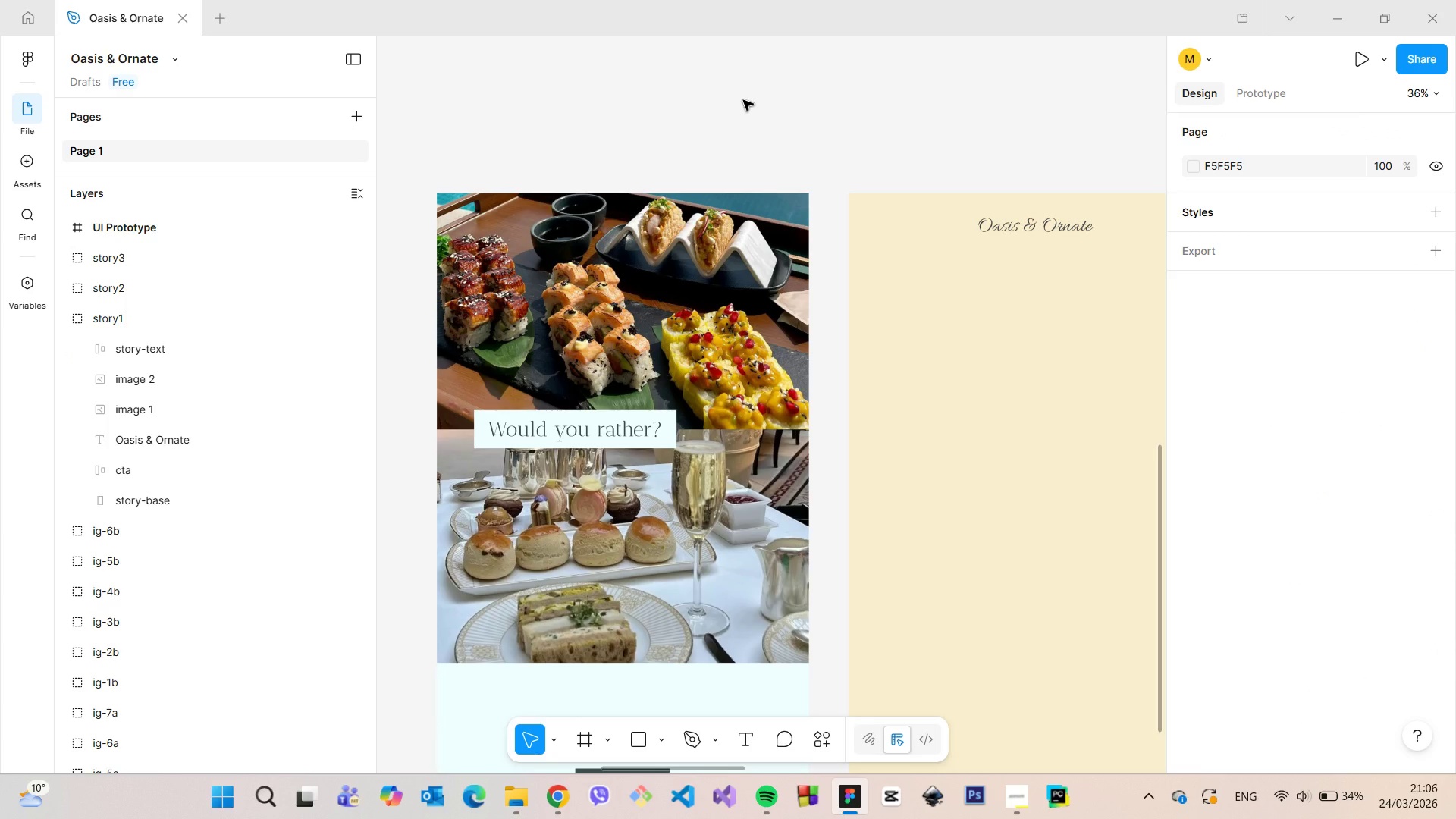 
left_click([752, 749])
 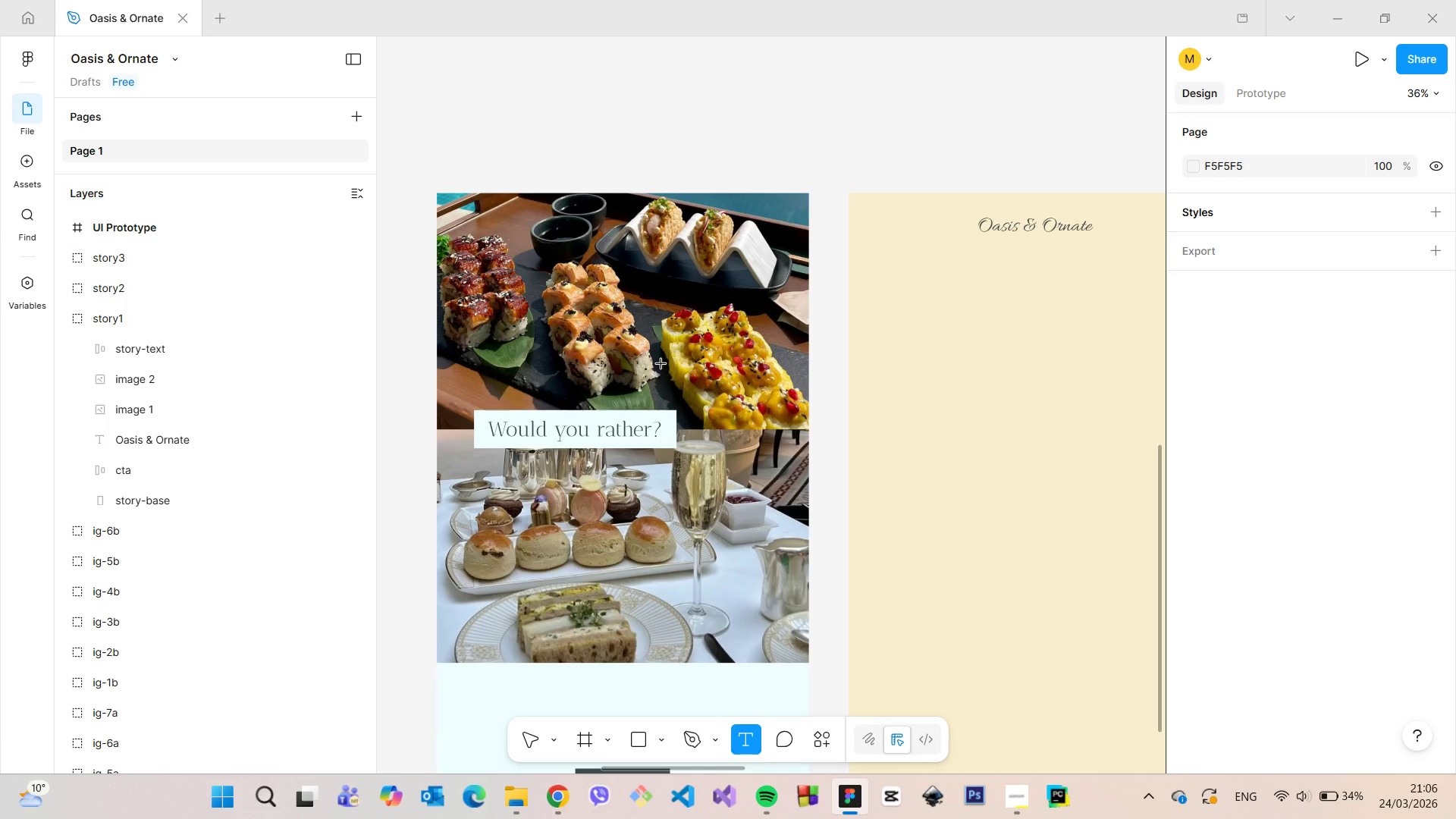 
left_click([661, 364])
 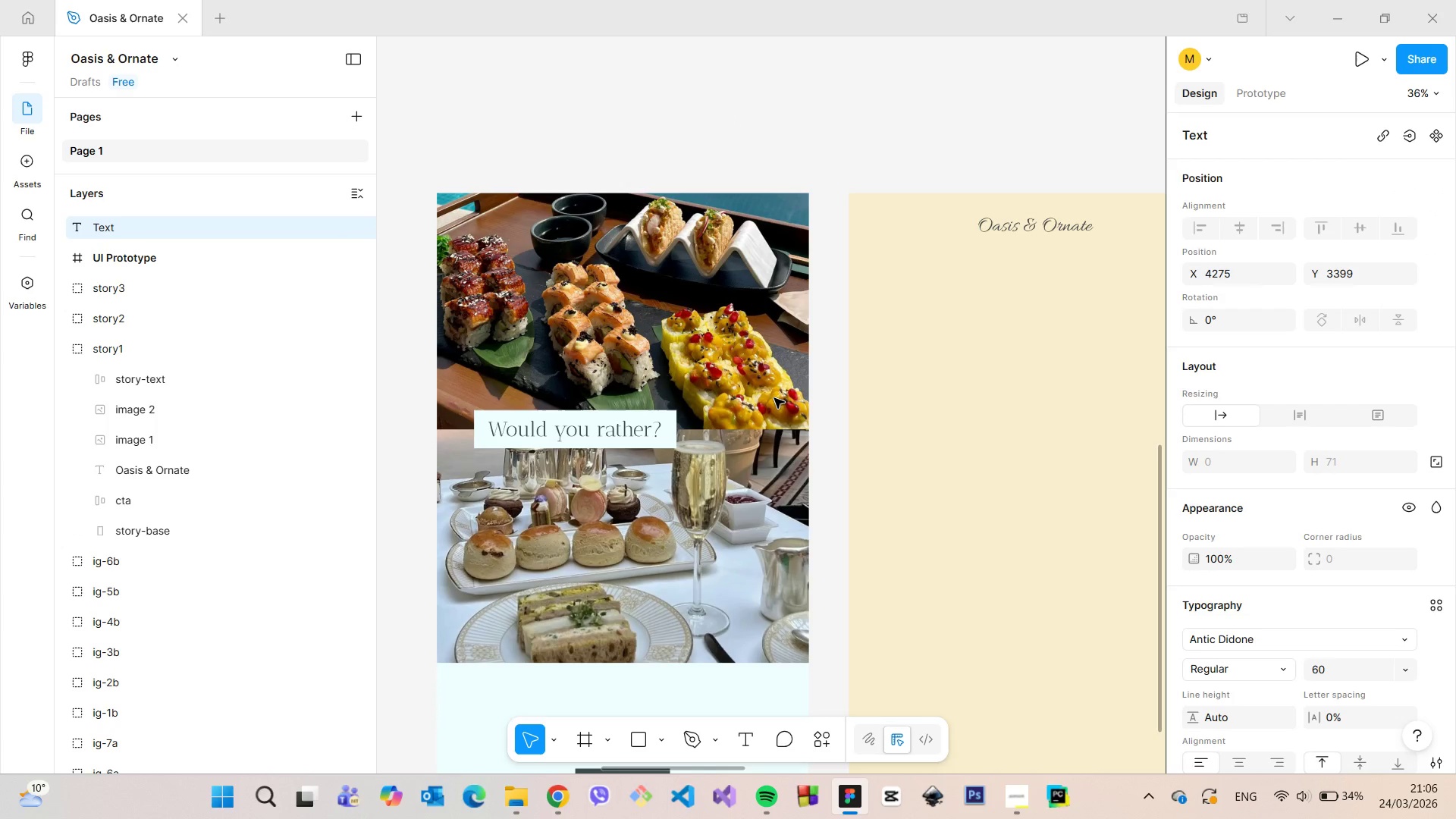 
type(ea)
key(Backspace)
key(Backspace)
type(Eat sushi in Poo)
key(Backspace)
key(Backspace)
key(Backspace)
type(pool overlooking Burj Khalifa)
 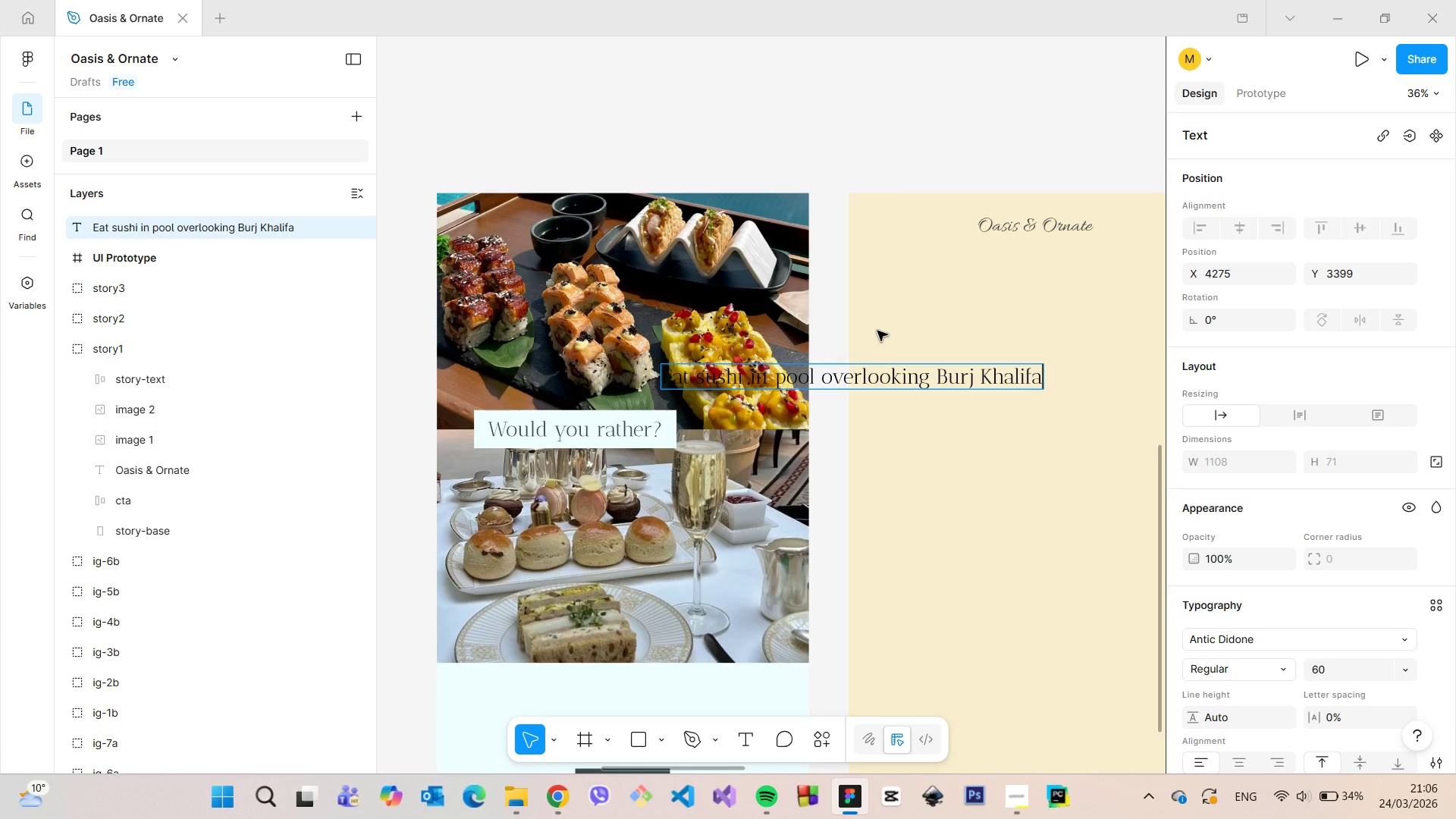 
left_click([840, 323])
 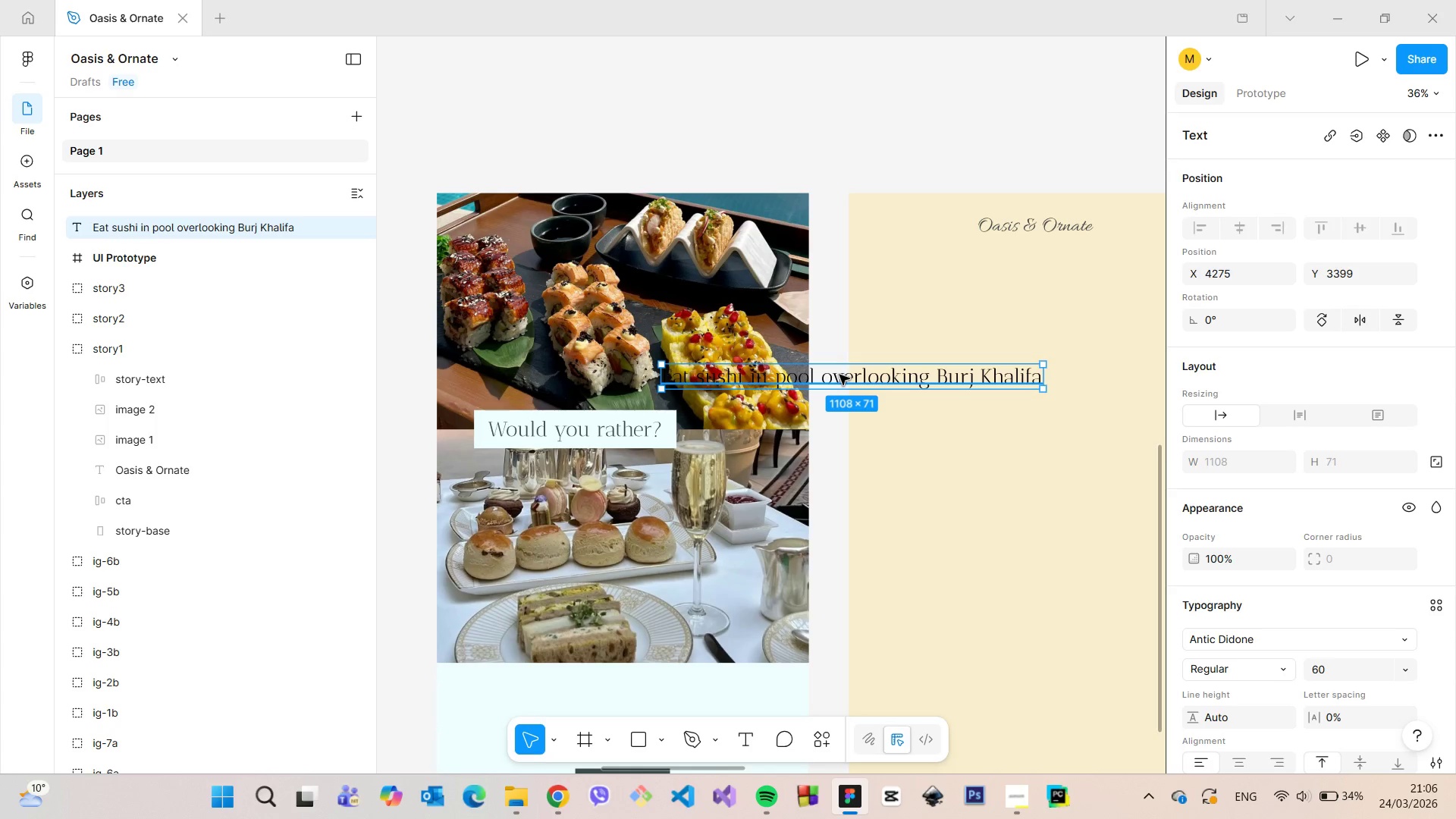 
left_click_drag(start_coordinate=[839, 375], to_coordinate=[703, 299])
 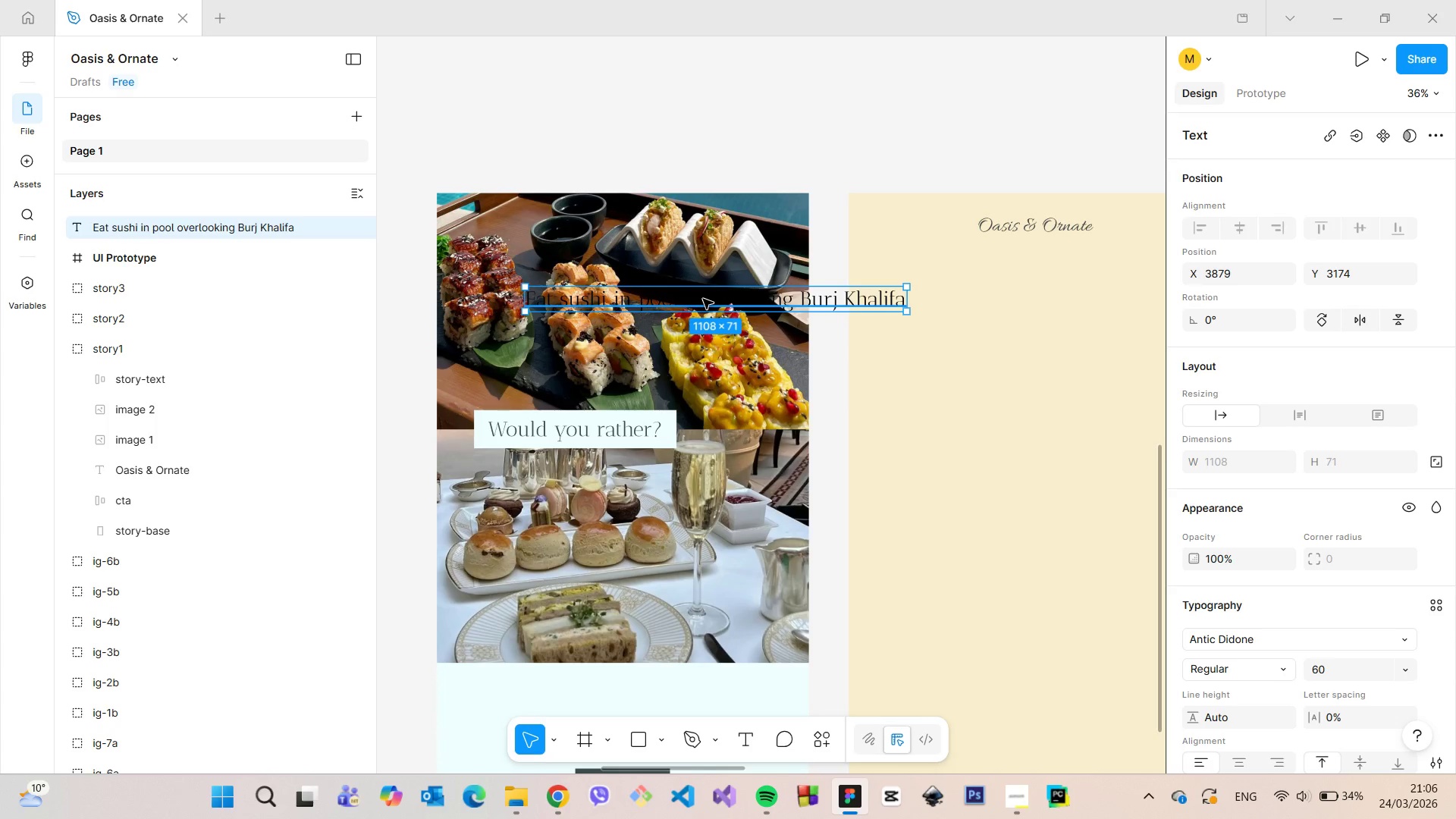 
hold_key(key=AltLeft, duration=0.94)
left_click_drag(start_coordinate=[703, 299], to_coordinate=[722, 532])
 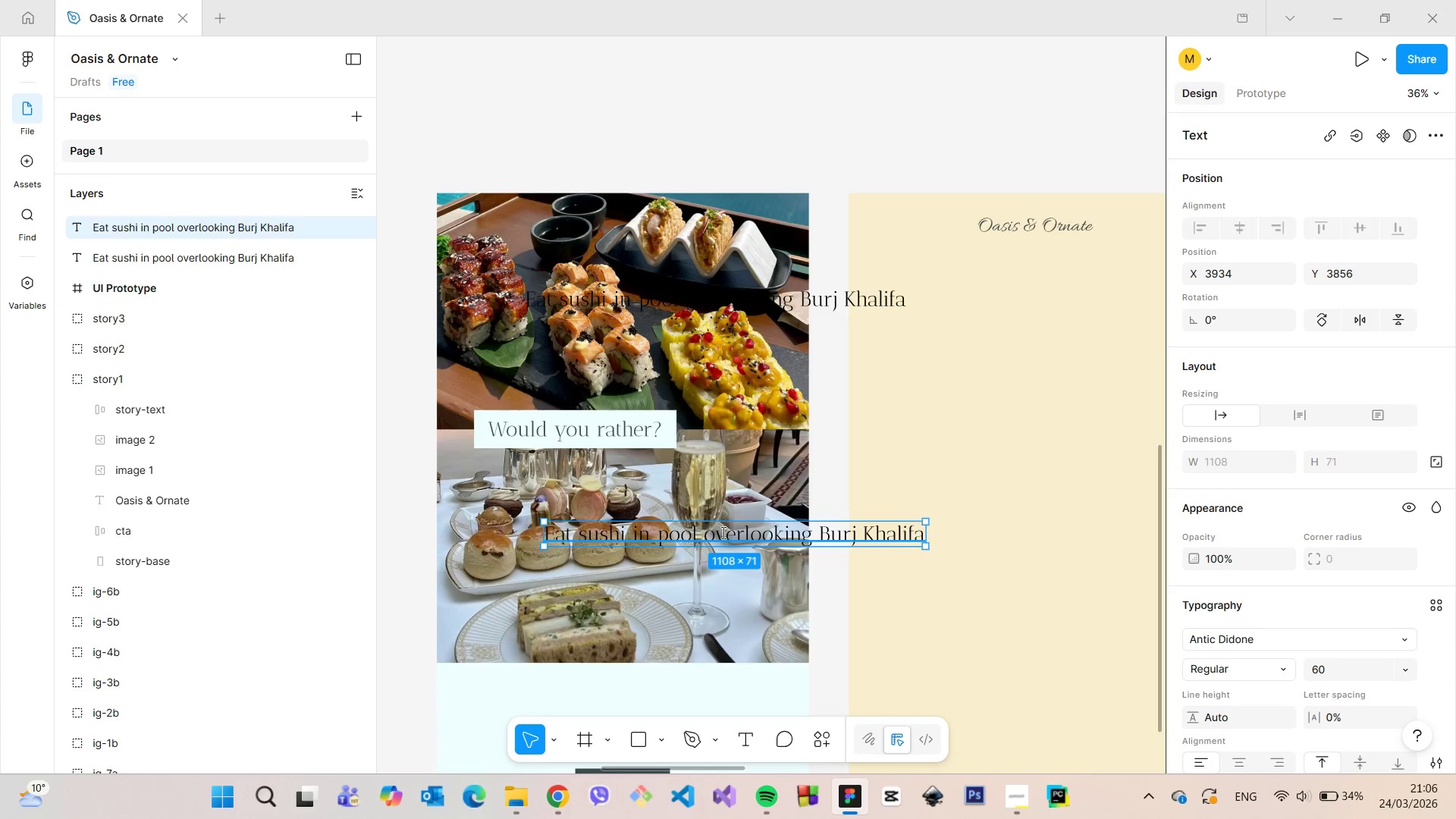 
double_click([722, 532])
 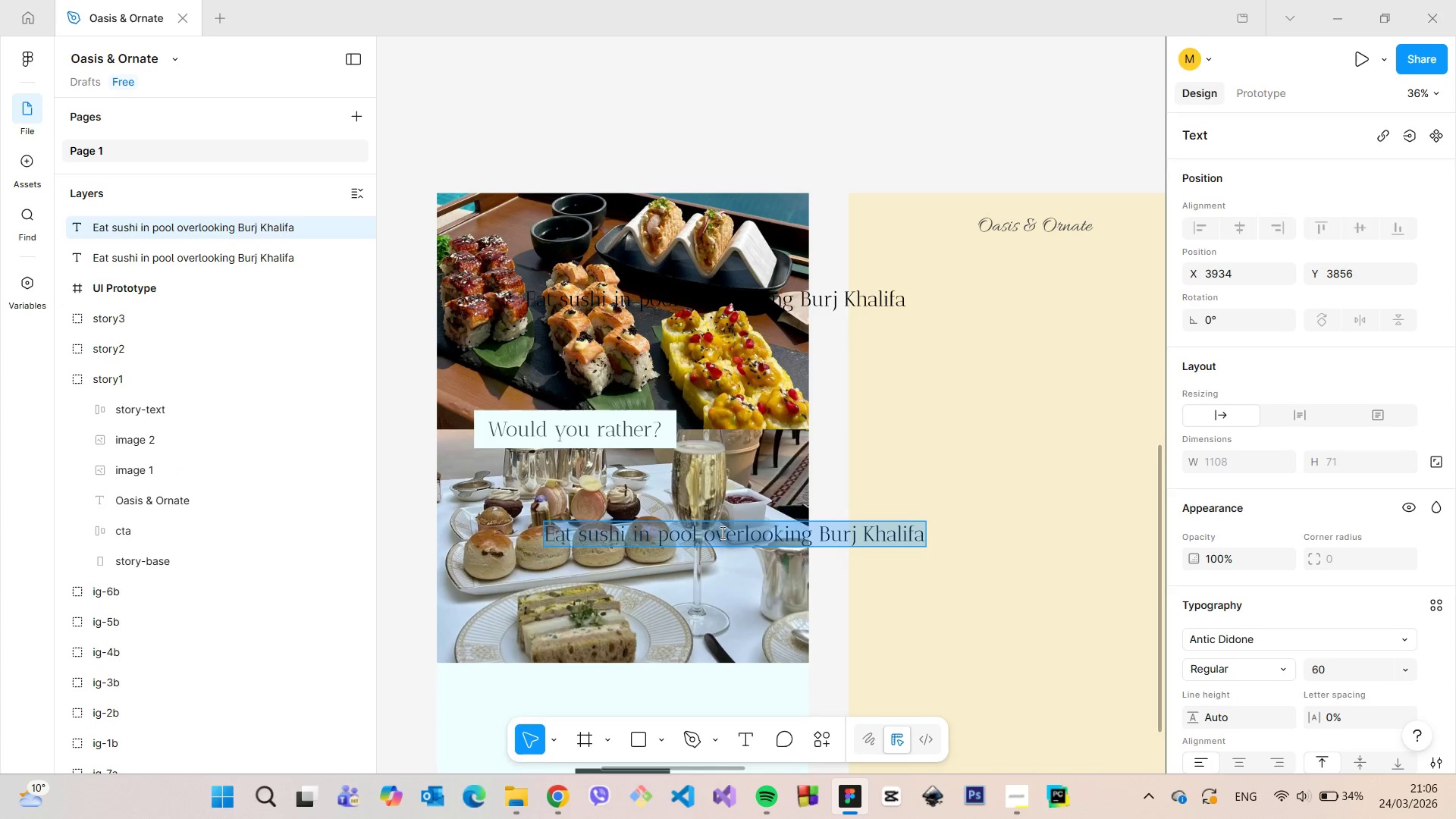 
type(Eat the most luxurious dessarts)
key(Backspace)
key(Backspace)
key(Backspace)
key(Backspace)
type(erts in premium Dubai caf'e)
key(Backspace)
key(Backspace)
type('e)
key(Backspace)
key(Backspace)
type('e)
key(Backspace)
key(Backspace)
 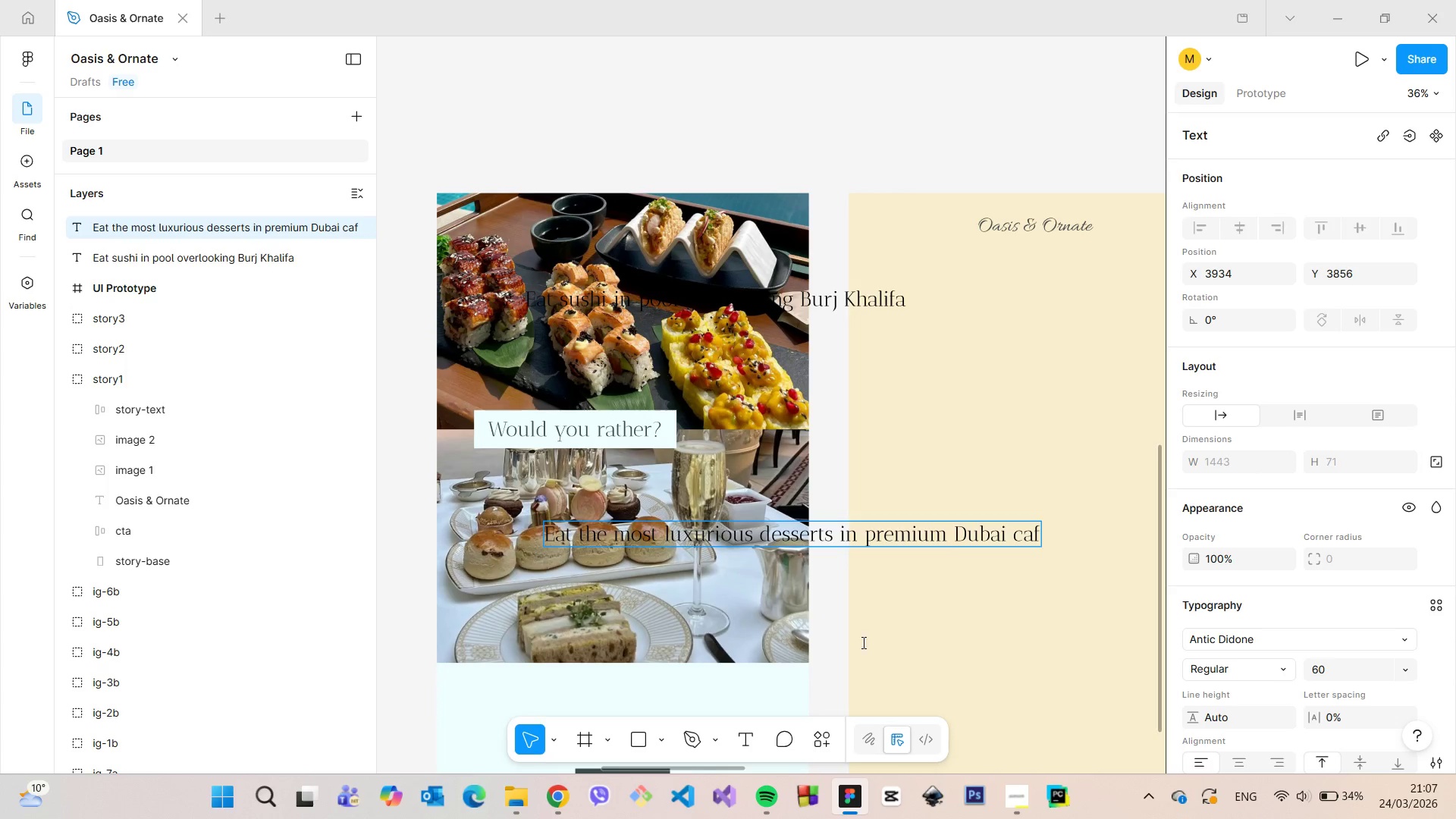 
left_click([1241, 786])
 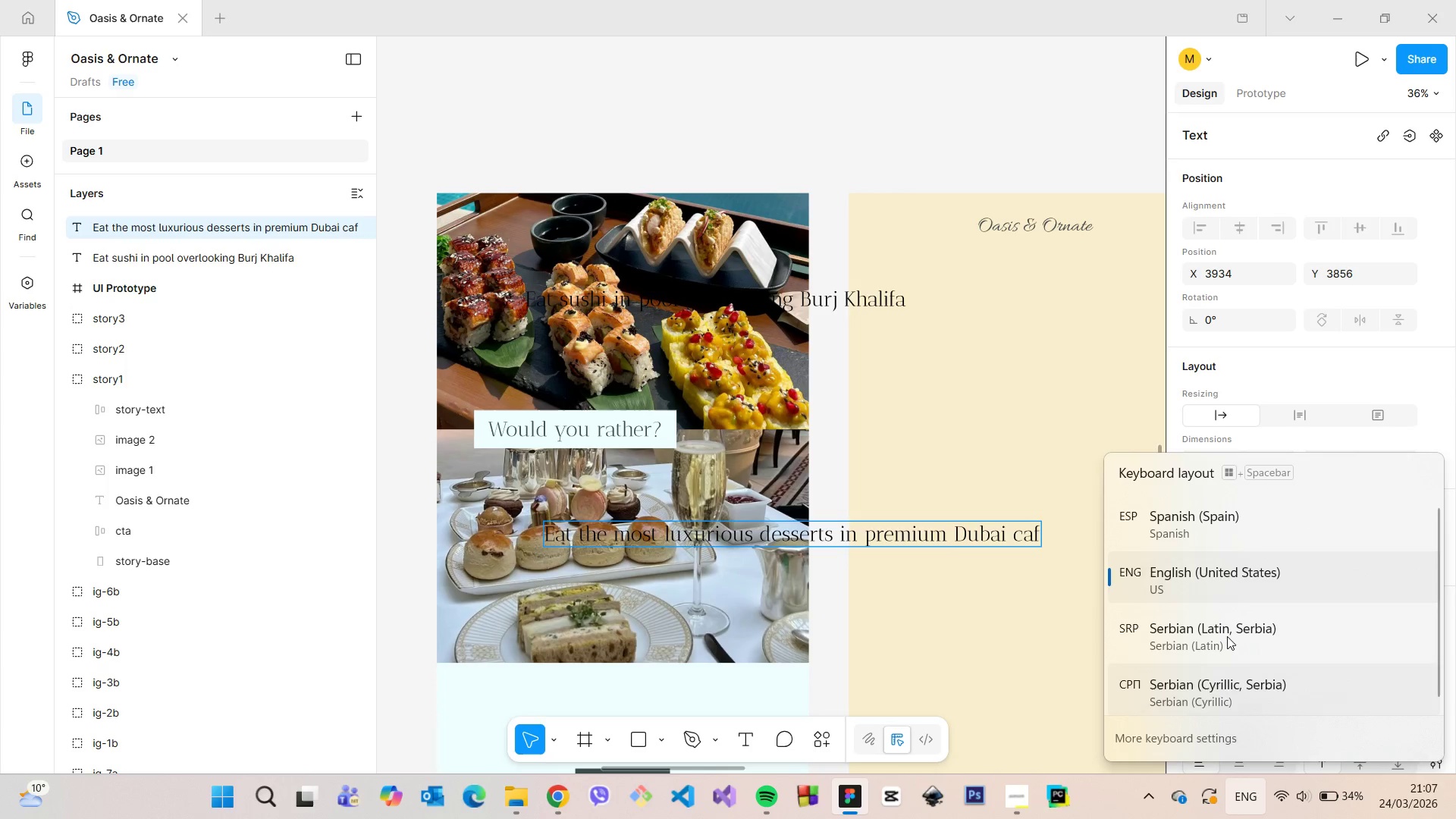 
left_click([1234, 516])
 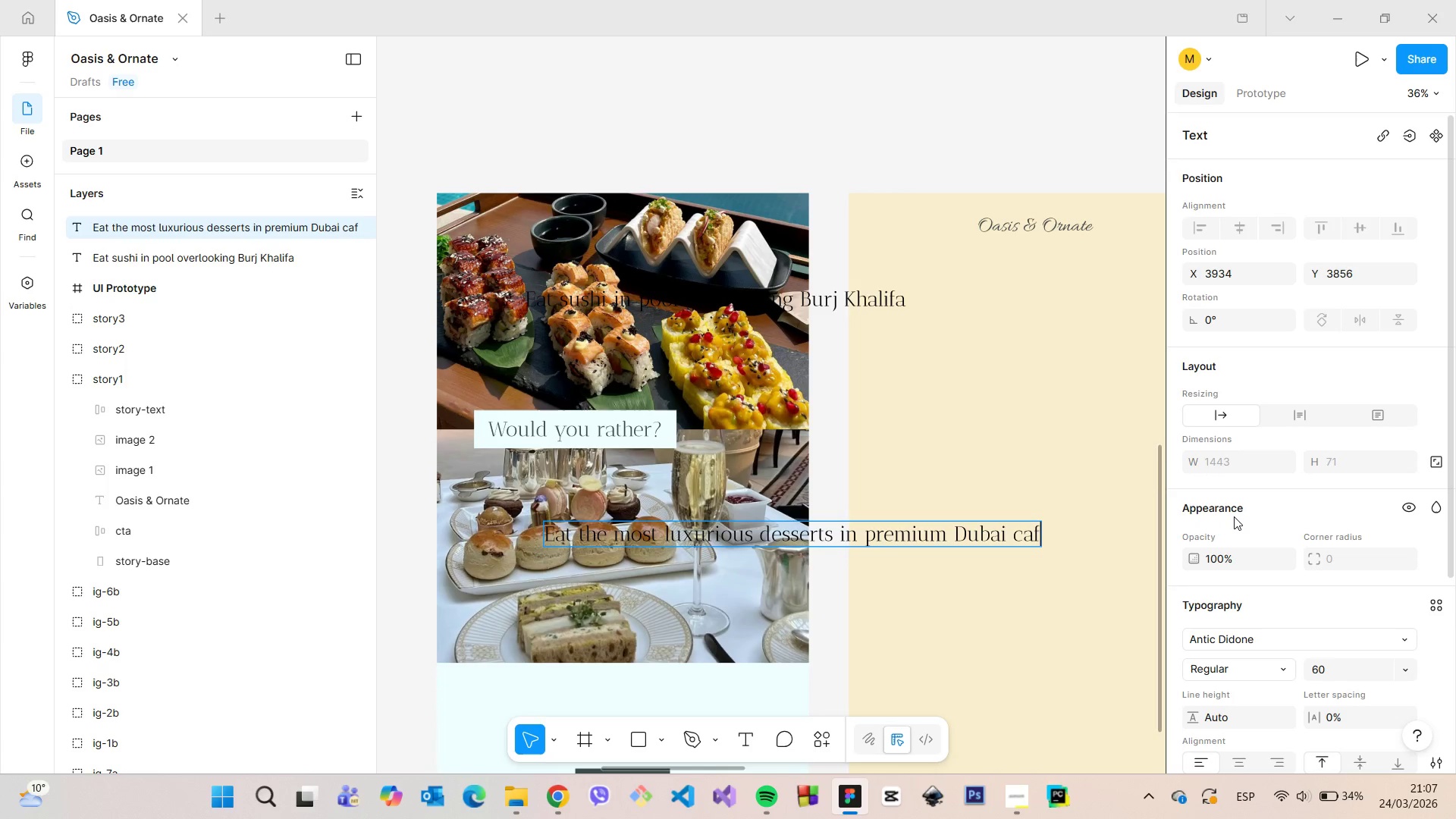 
type('es)
key(Backspace)
key(Backspace)
type(es)
 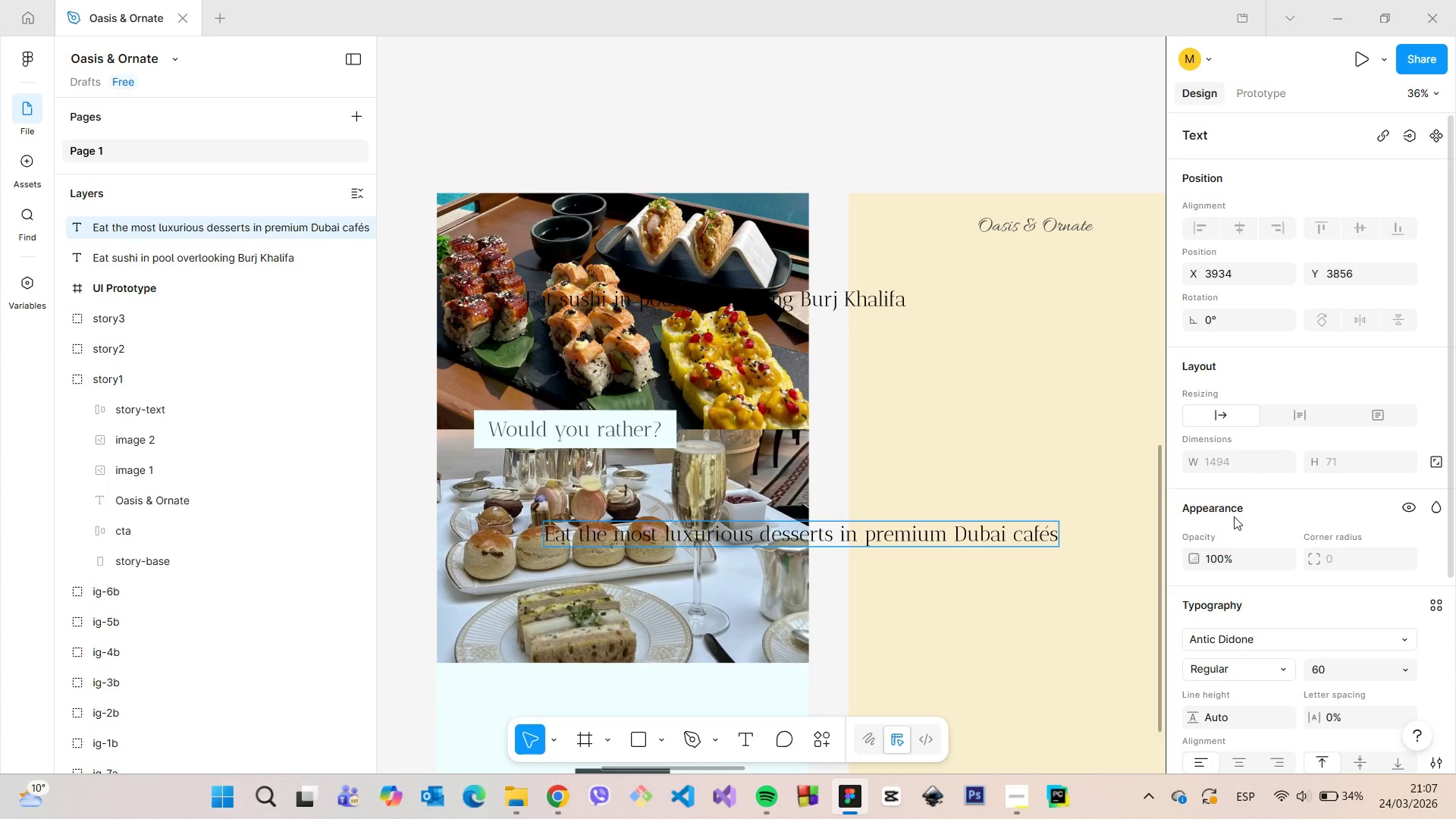 
left_click([1244, 804])
 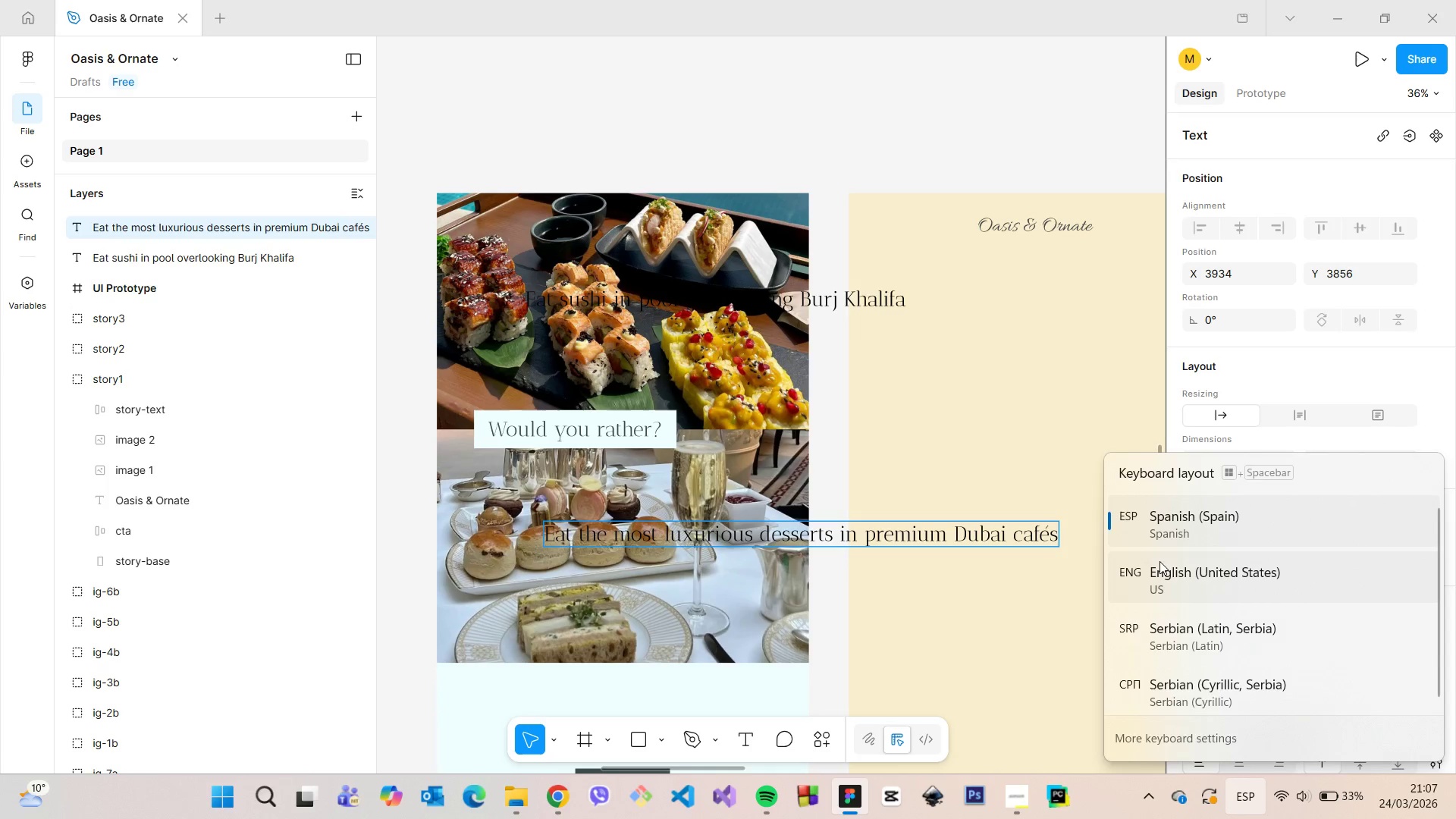 
left_click([1159, 564])
 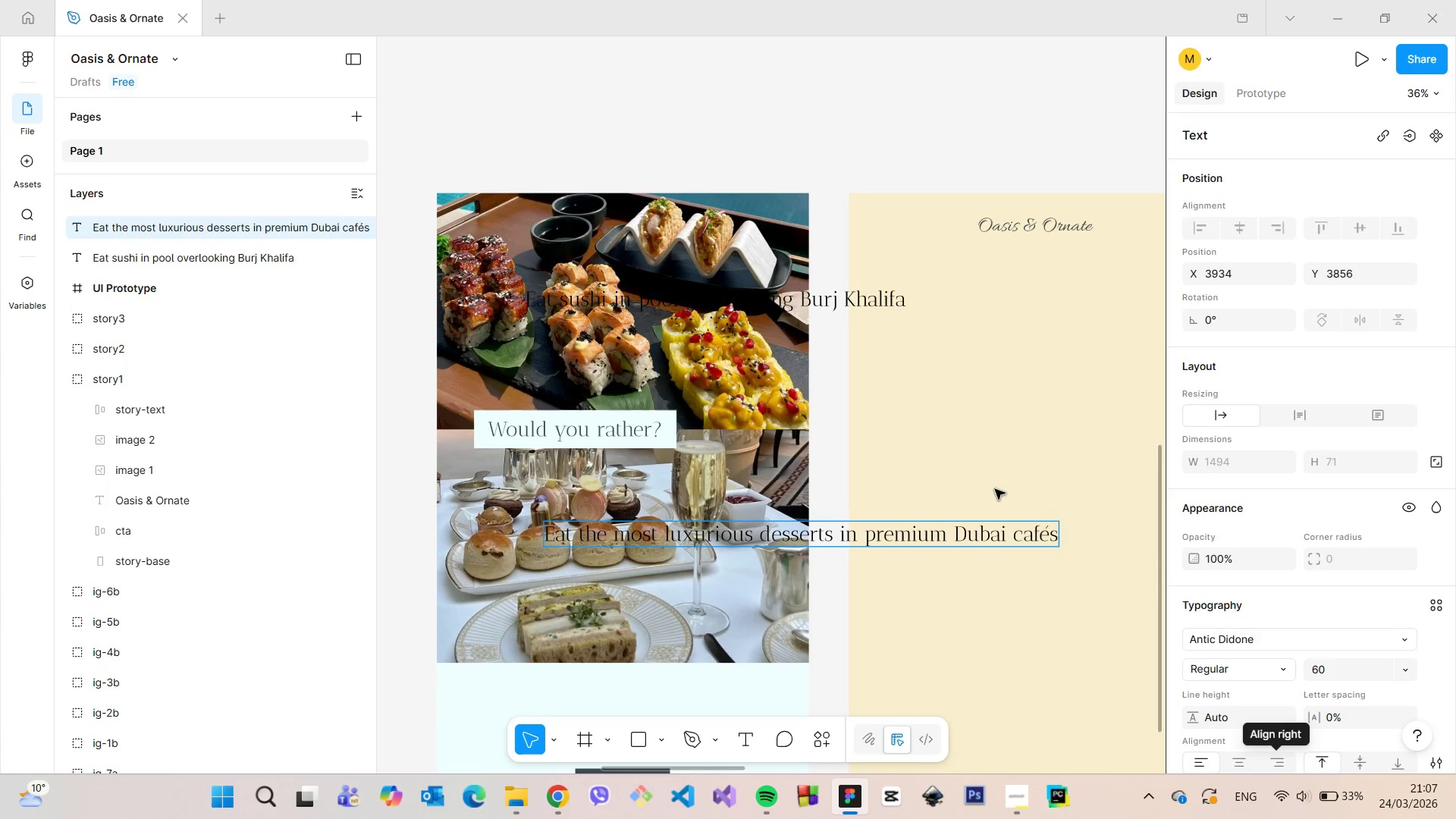 
left_click([995, 489])
 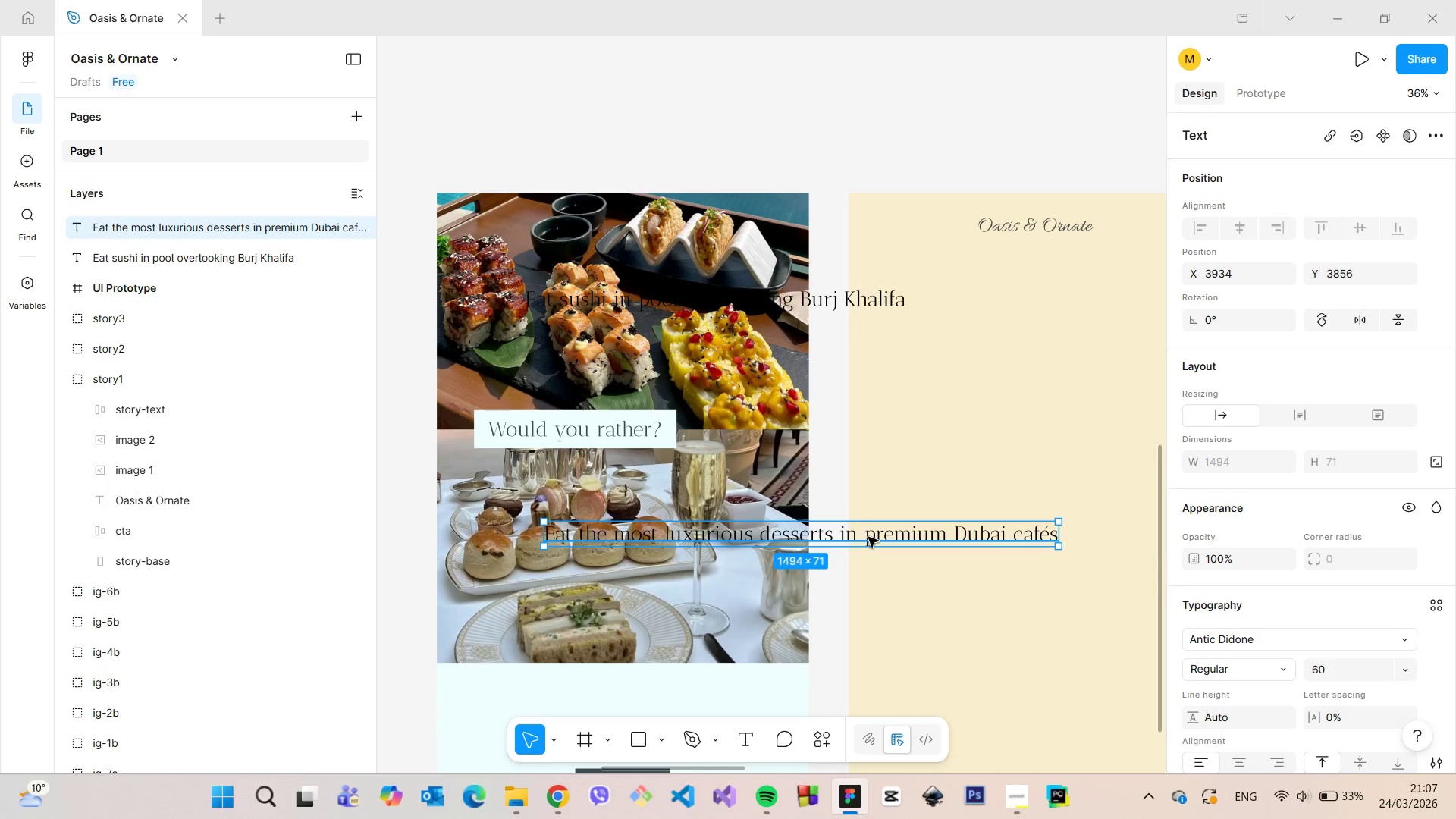 
left_click_drag(start_coordinate=[868, 537], to_coordinate=[774, 537])
 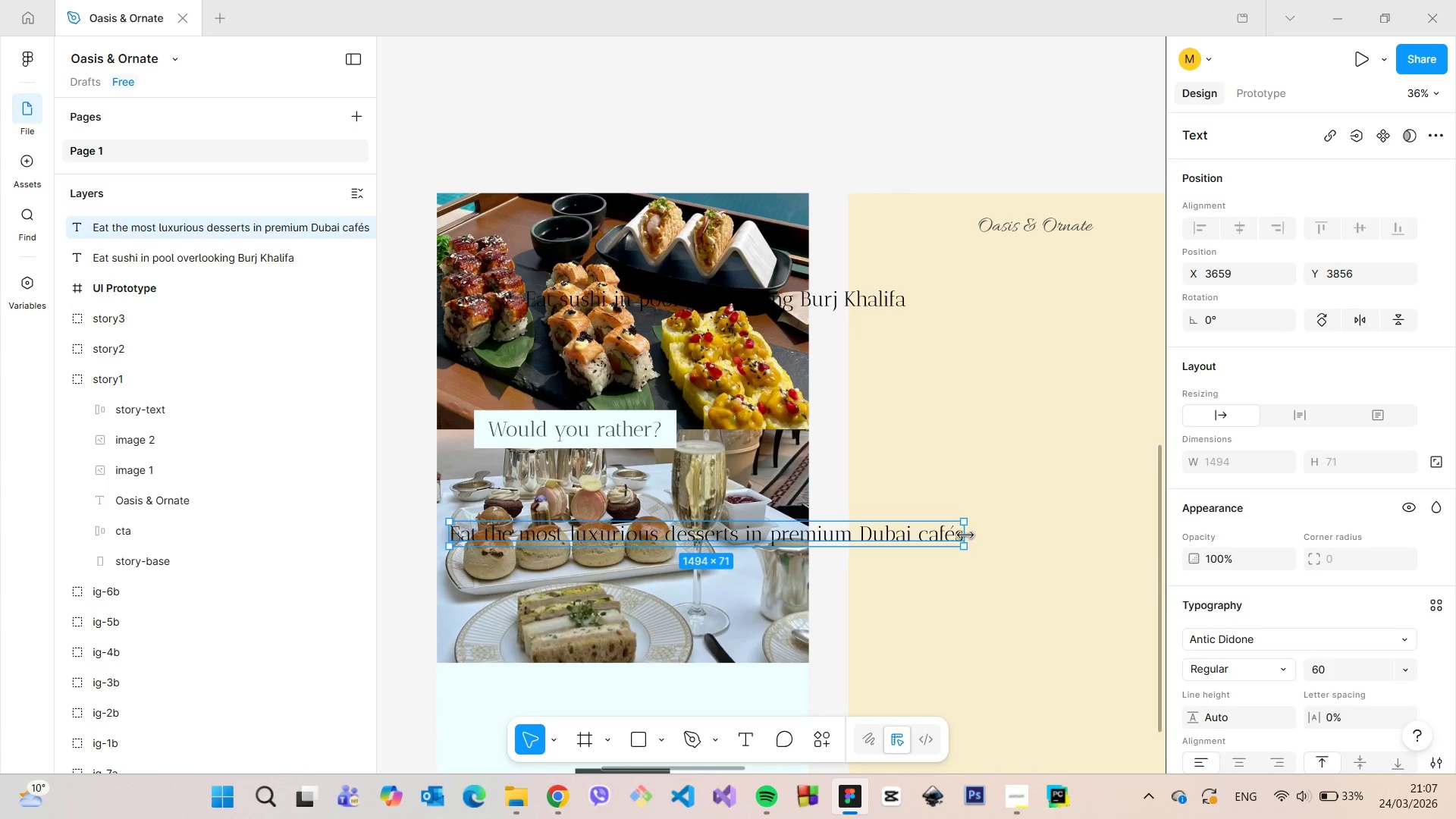 
left_click_drag(start_coordinate=[965, 535], to_coordinate=[760, 532])
 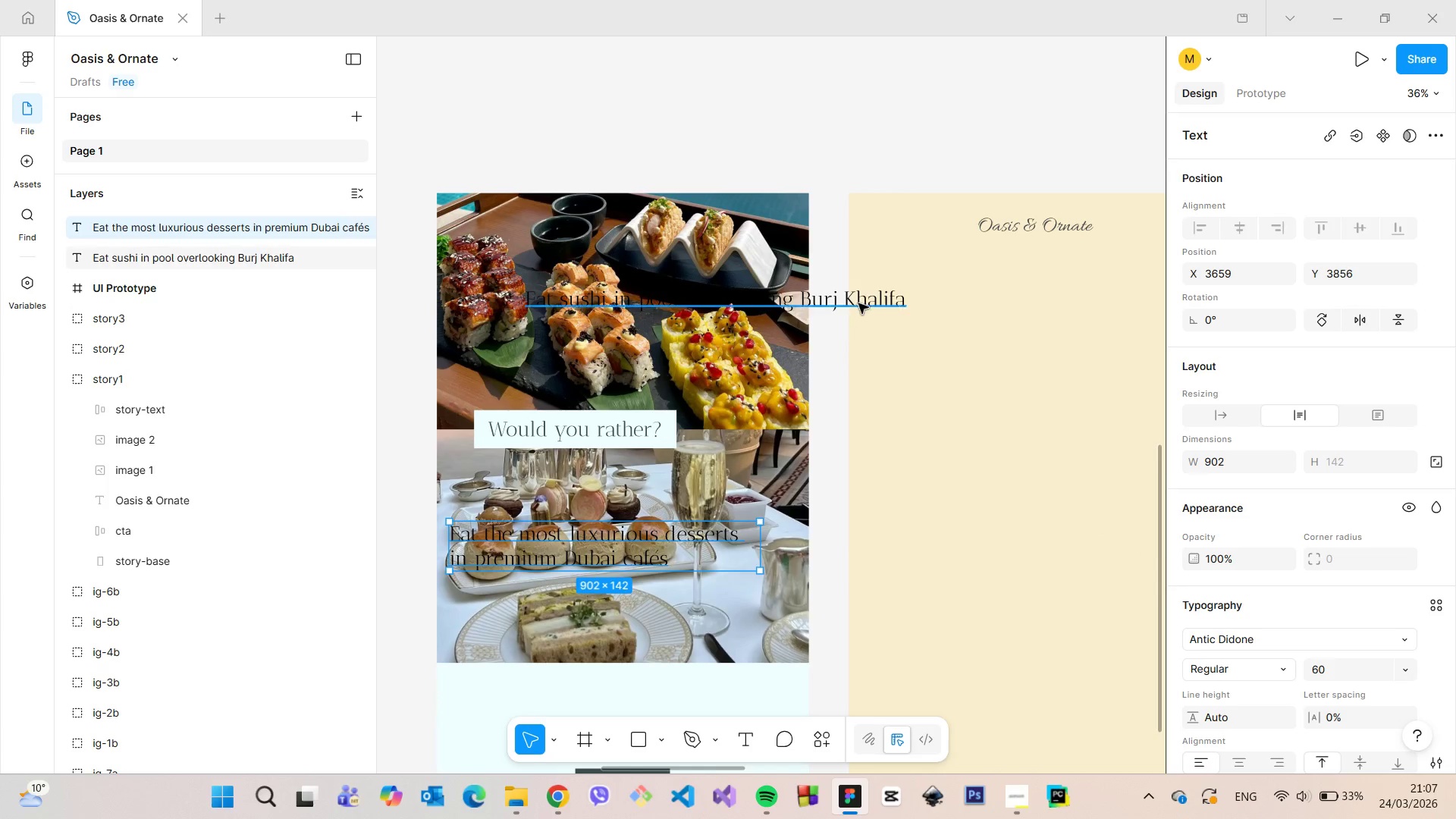 
left_click([858, 303])
 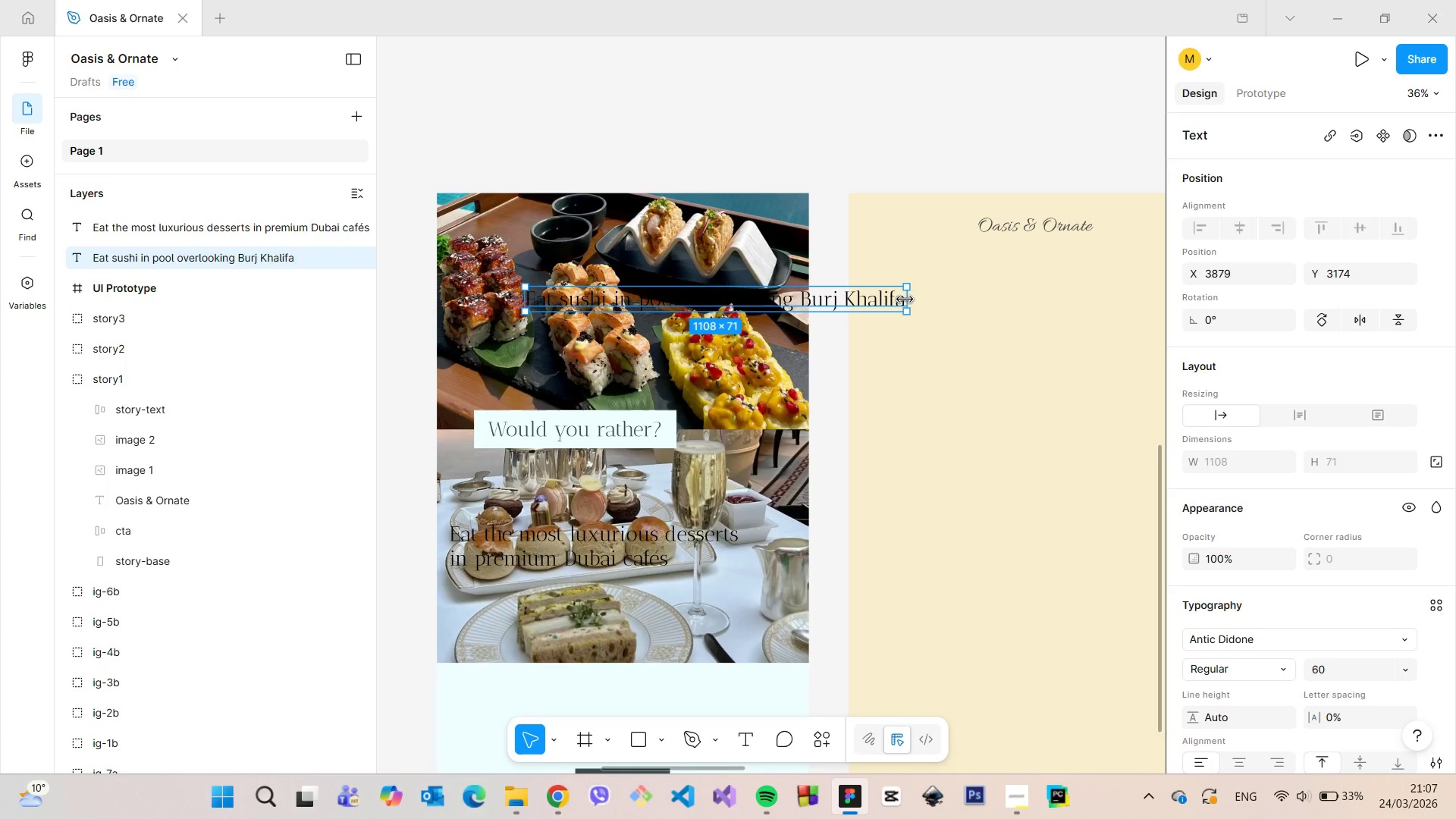 
left_click_drag(start_coordinate=[905, 300], to_coordinate=[766, 325])
 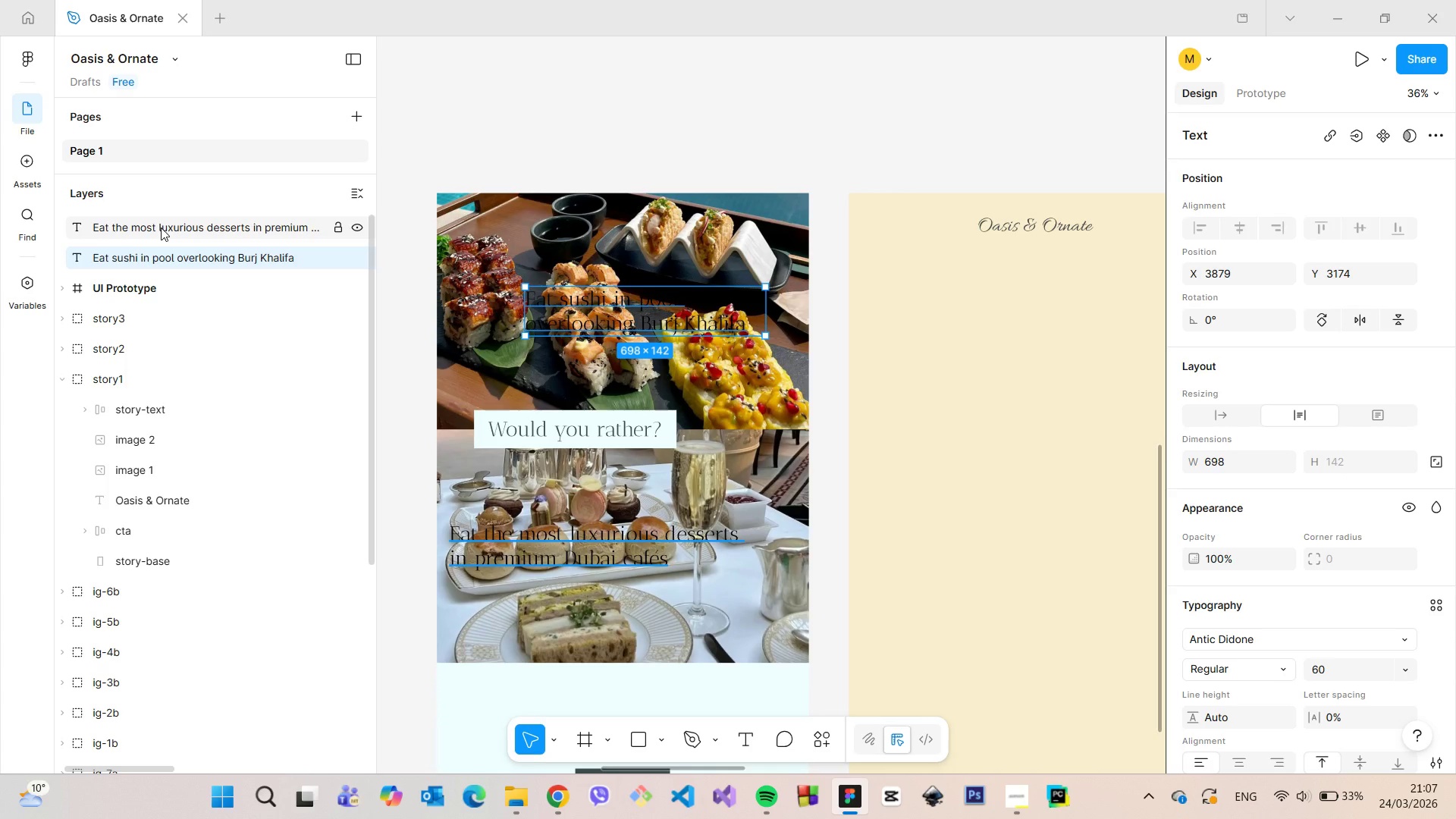 
hold_key(key=ShiftLeft, duration=0.8)
left_click([161, 228])
 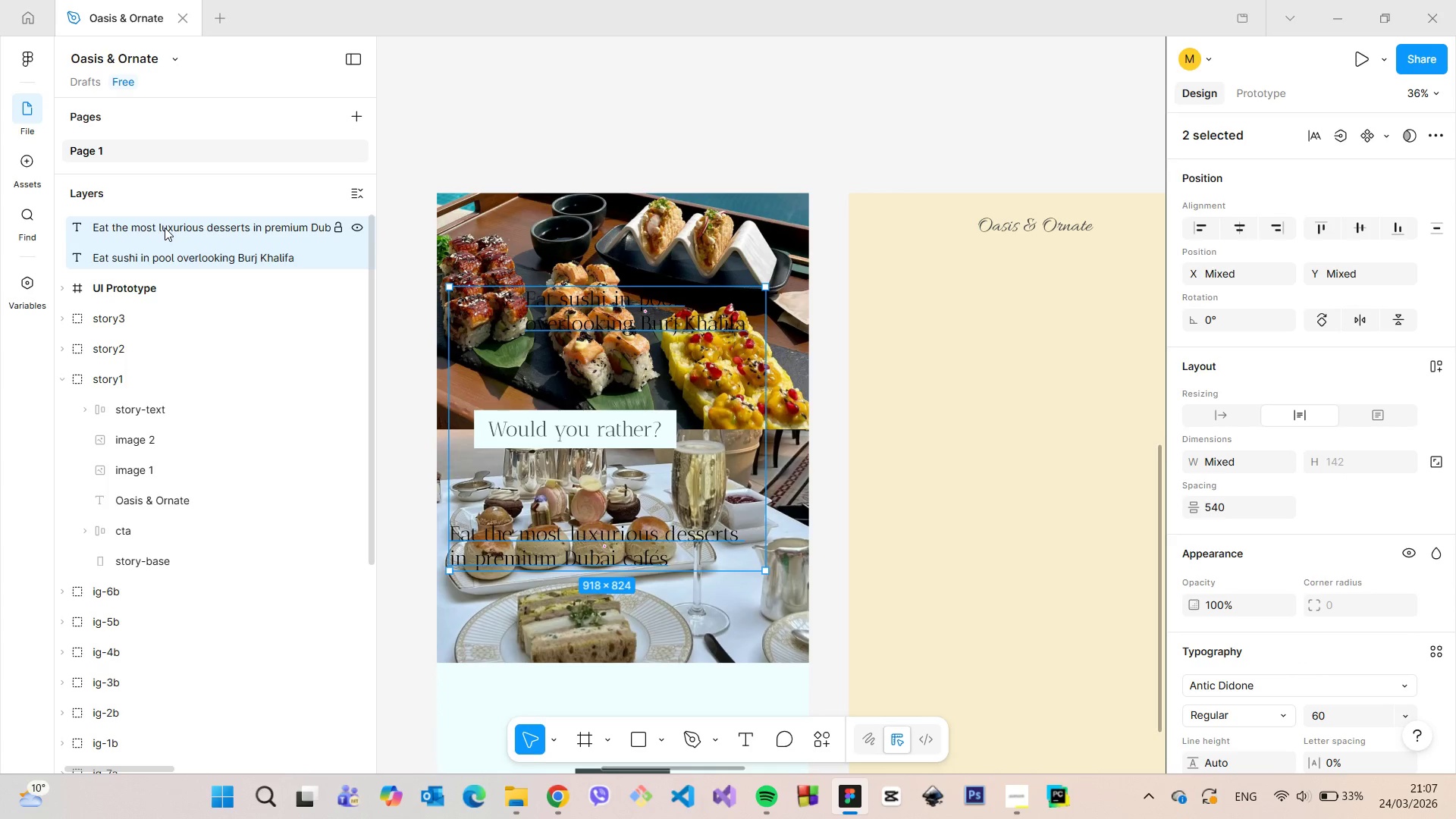 
left_click_drag(start_coordinate=[165, 228], to_coordinate=[183, 394])
 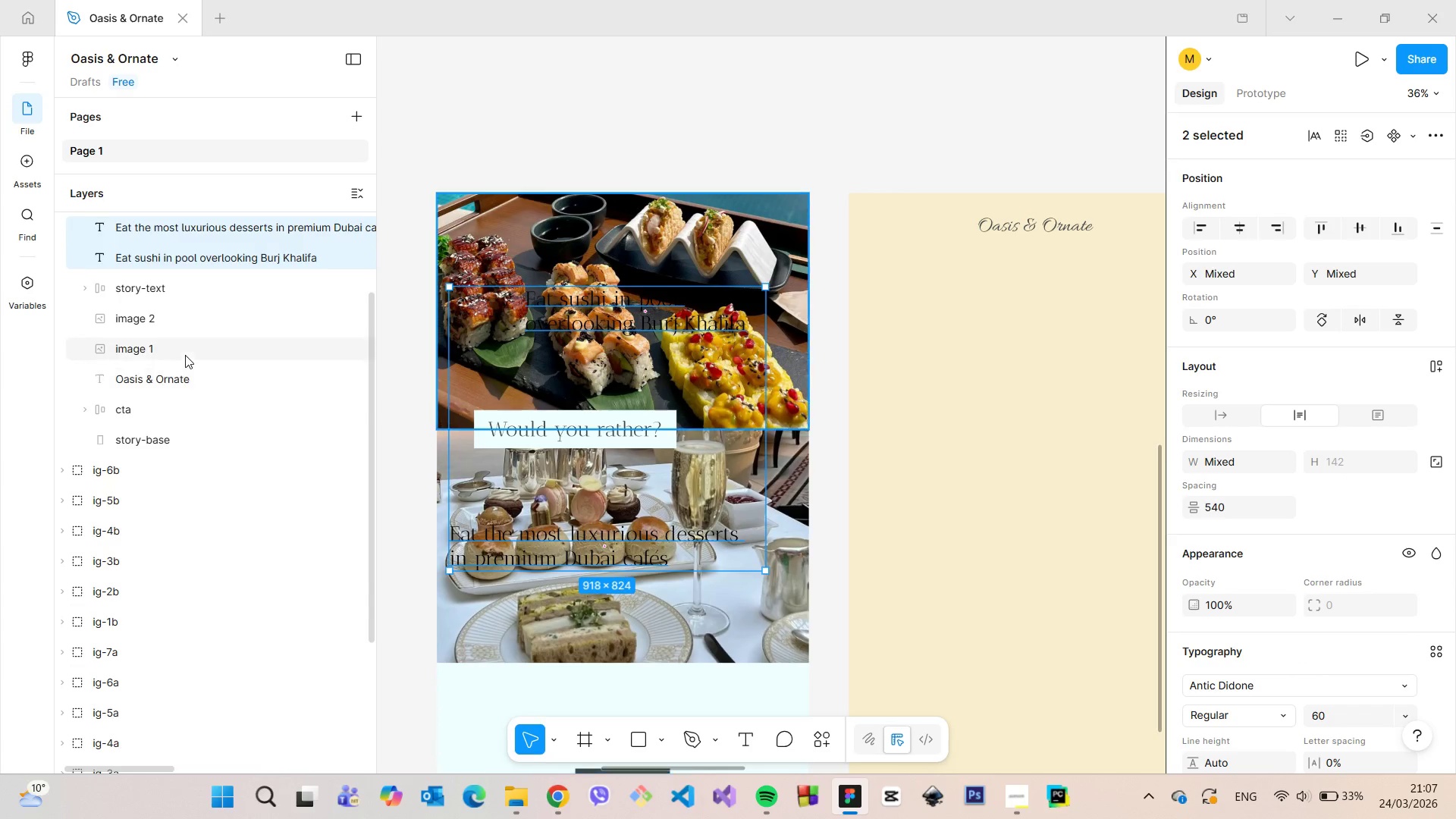 
scroll: coordinate [185, 355], scroll_direction: up, amount: 2.0
 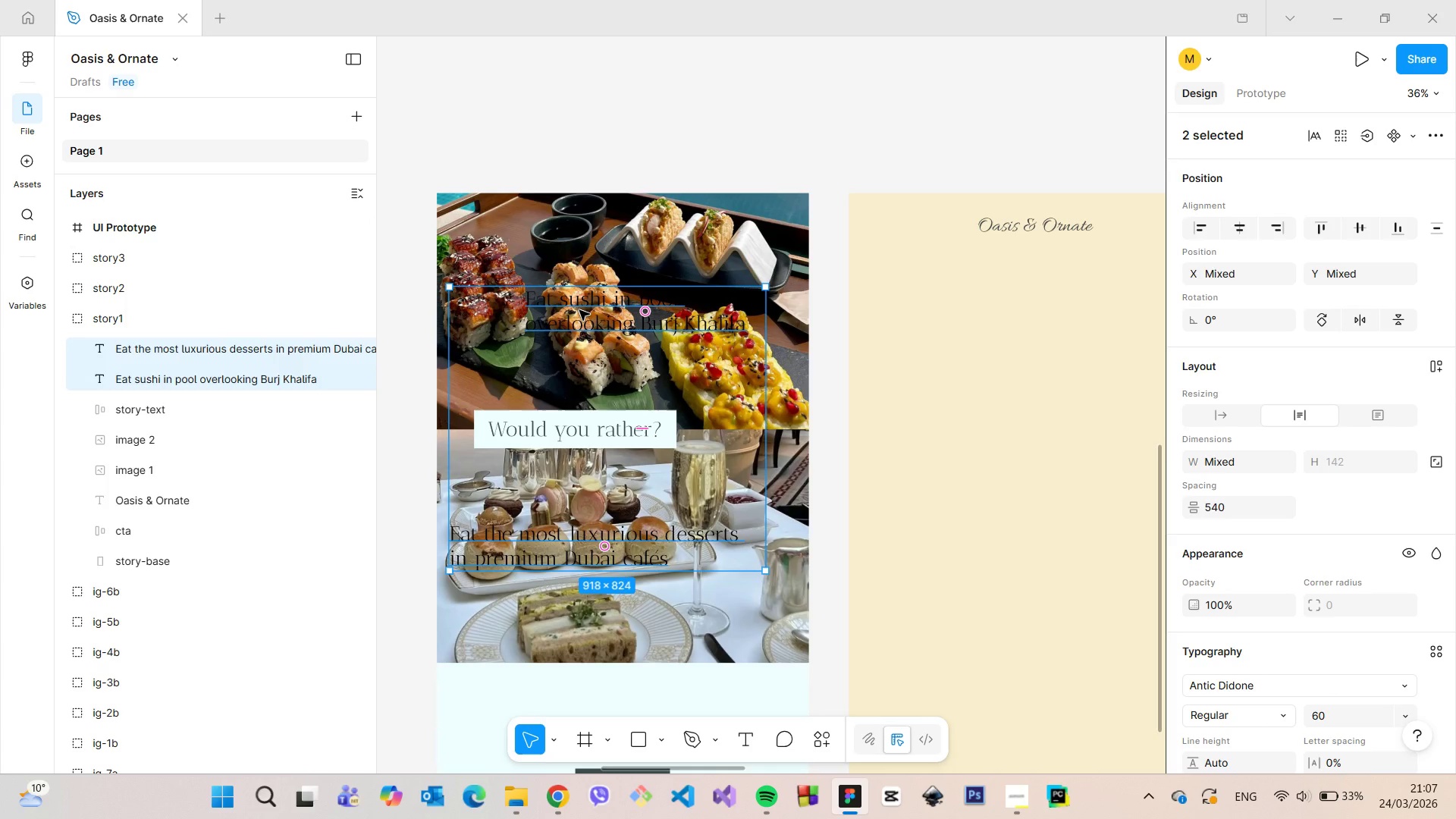 
left_click([579, 310])
 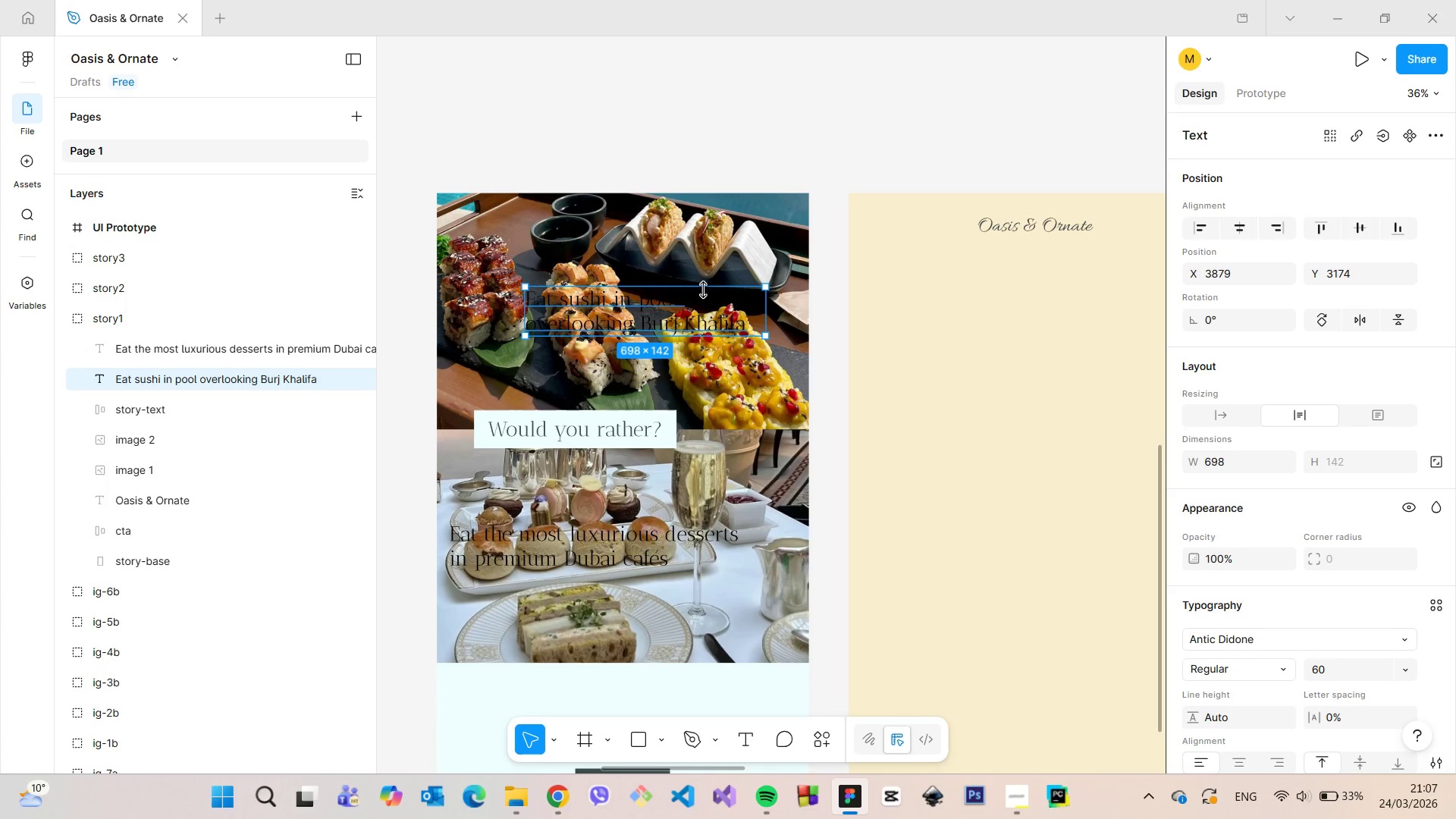 
left_click([662, 546])
 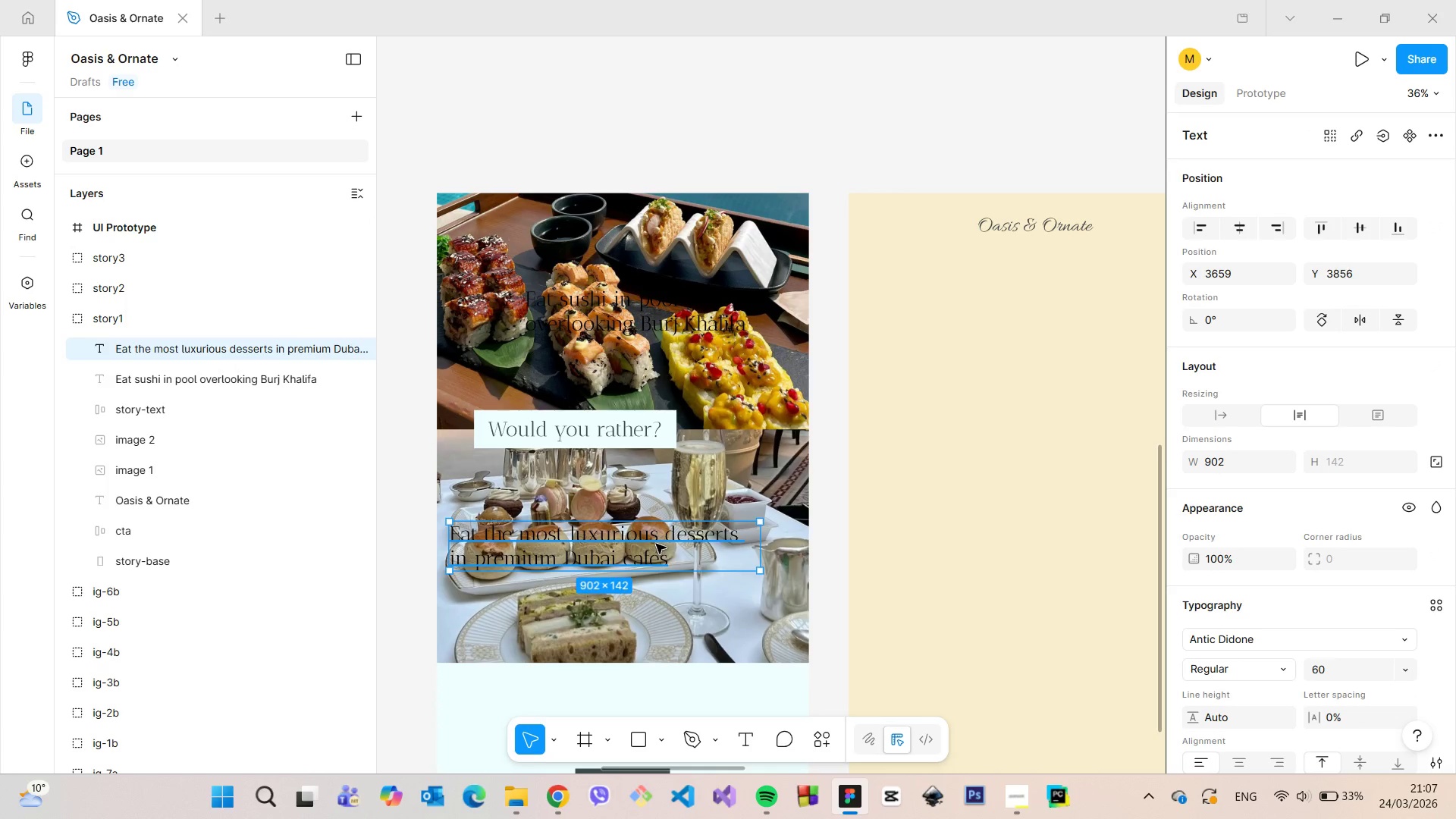 
double_click([656, 544])
 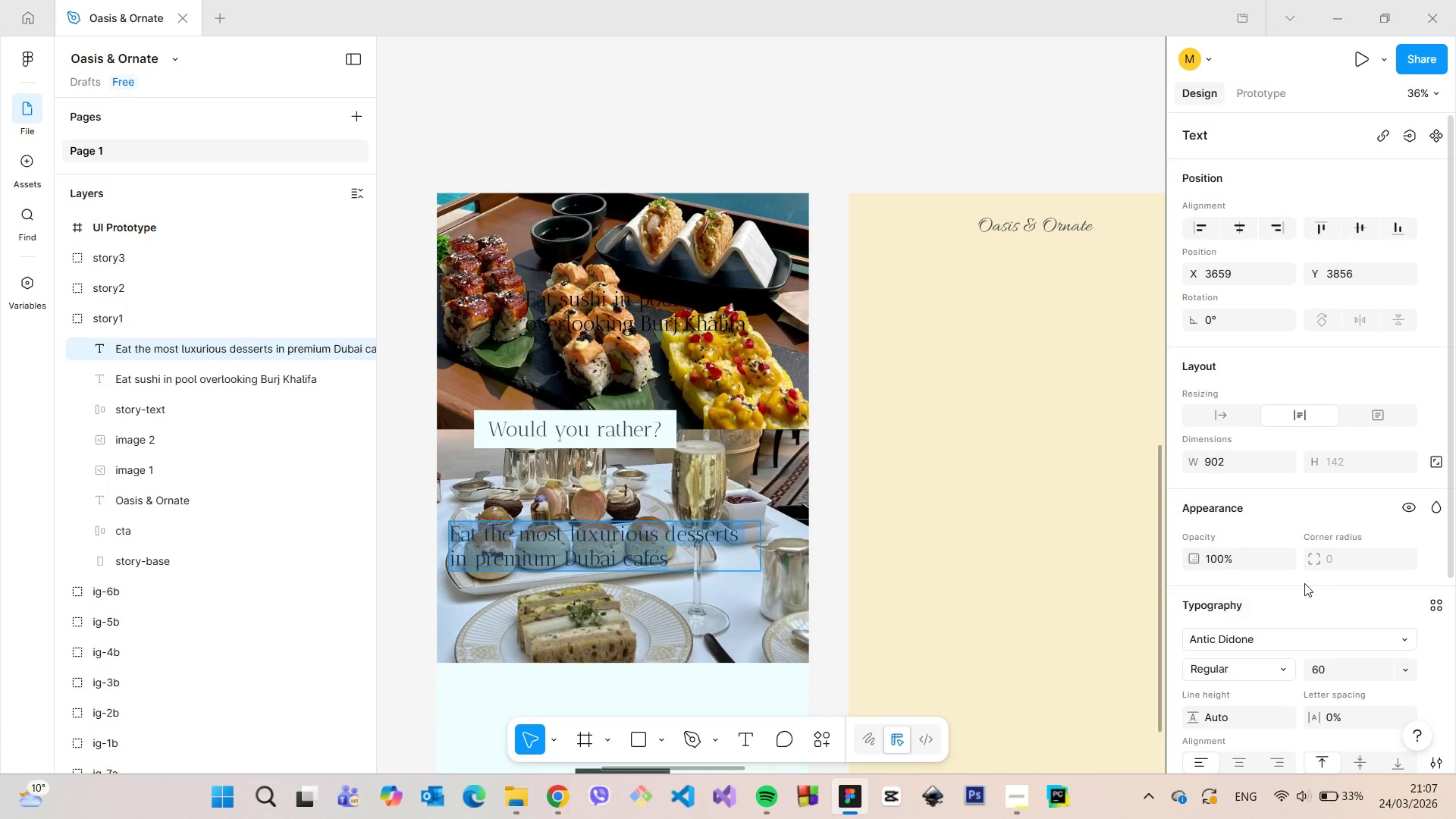 
scroll: coordinate [1325, 579], scroll_direction: down, amount: 3.0
 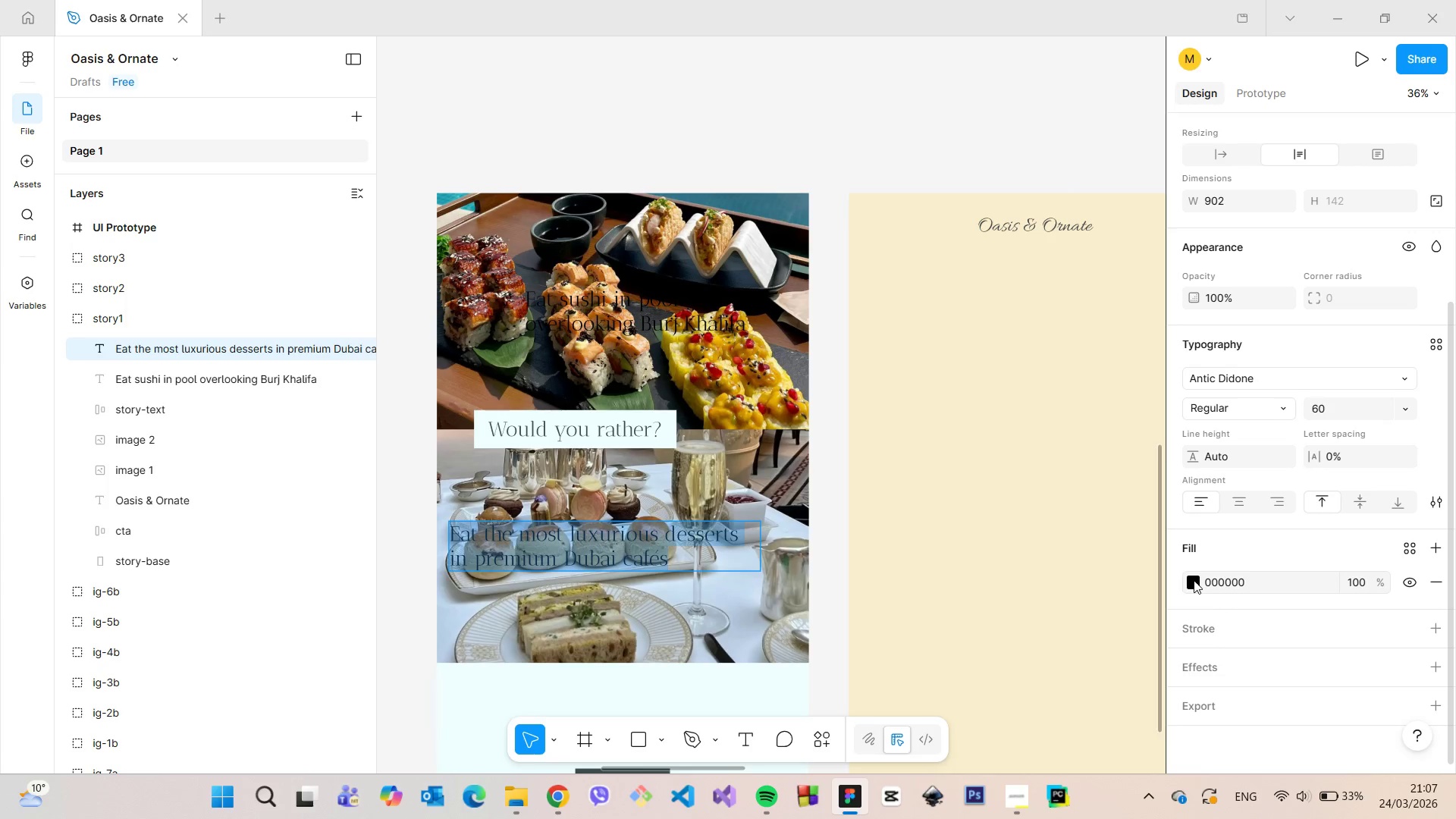 
left_click([1194, 580])
 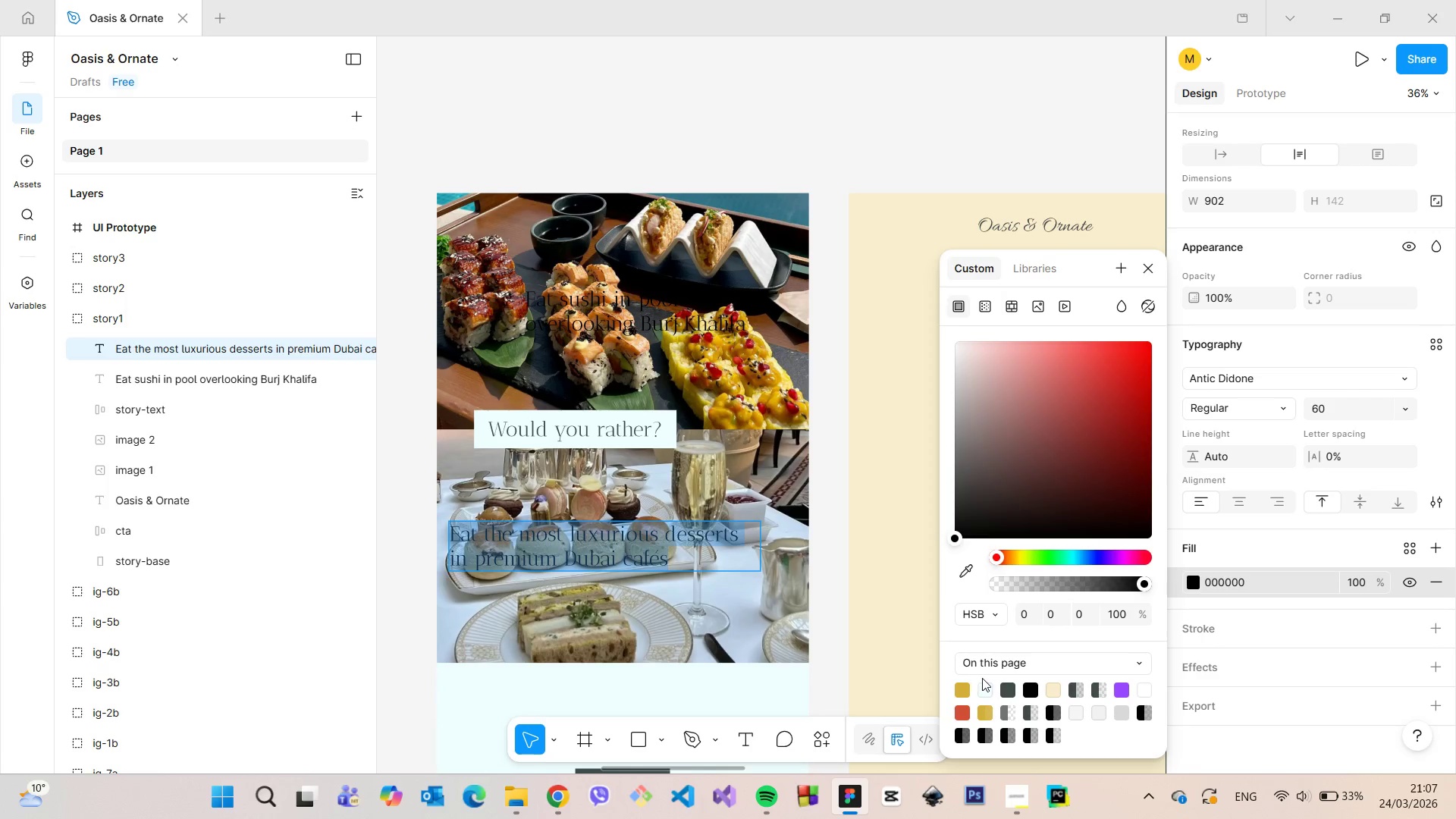 
left_click([986, 685])
 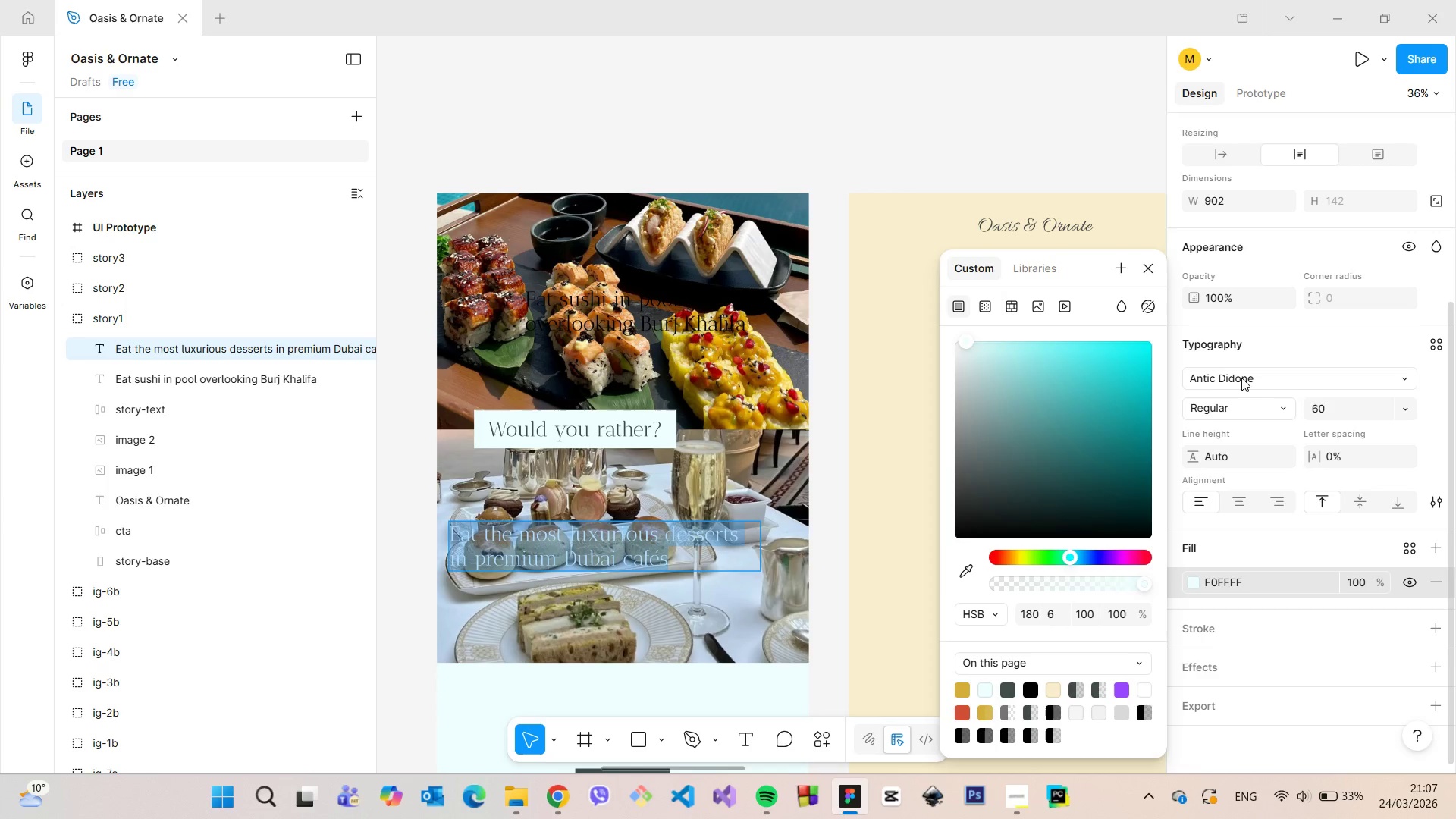 
left_click([1241, 376])
 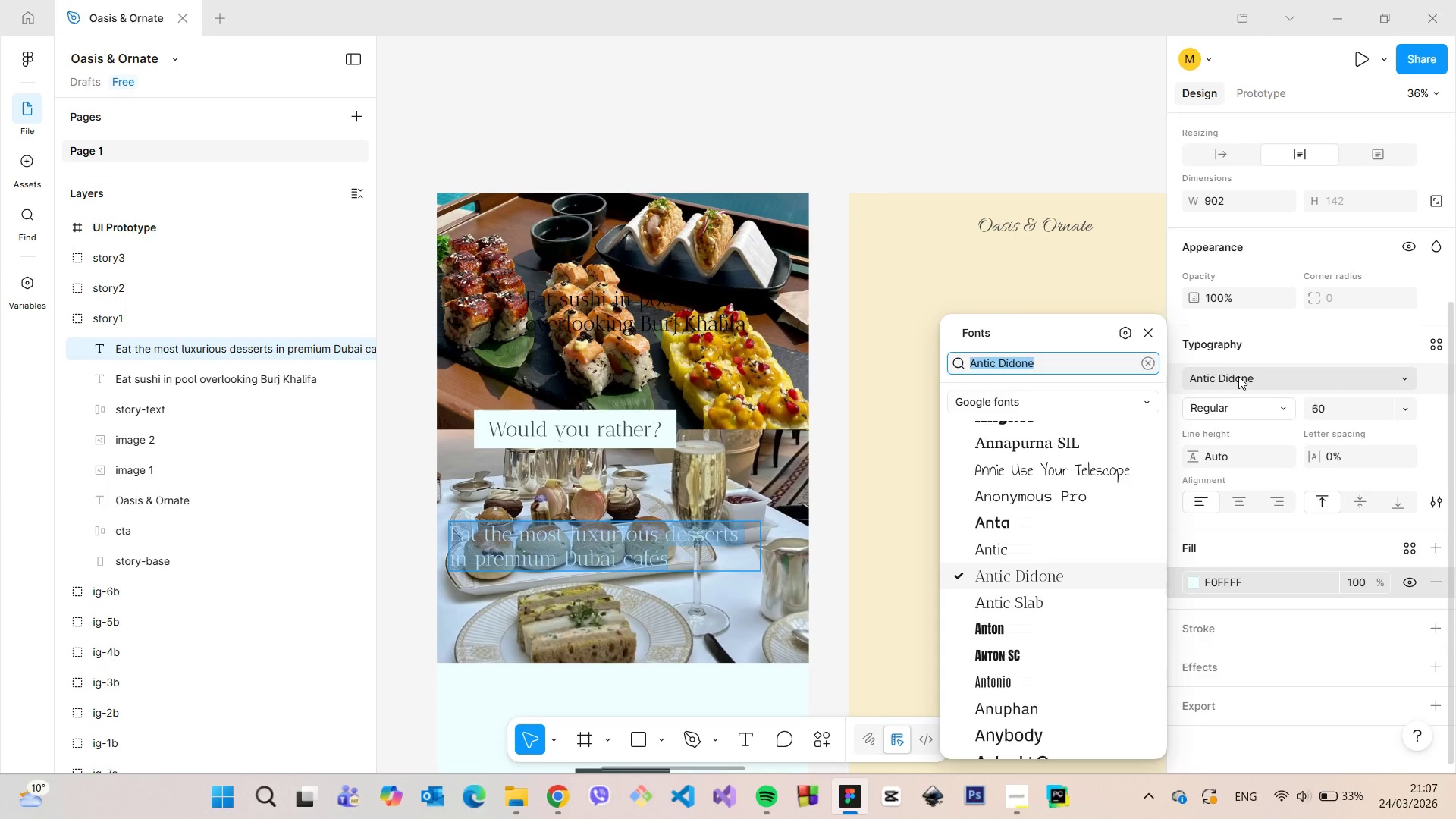 
type(mont)
 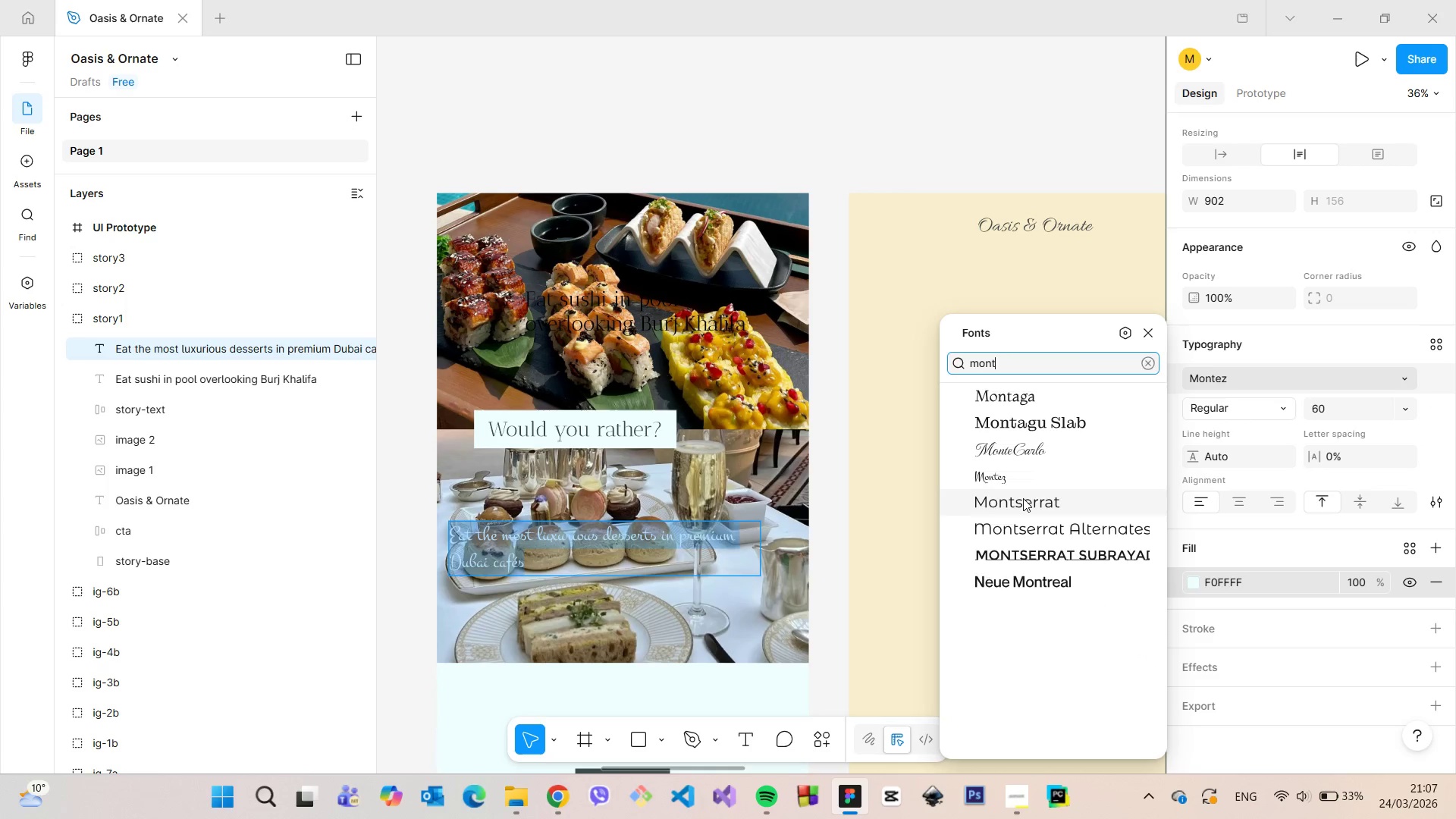 
left_click([1023, 498])
 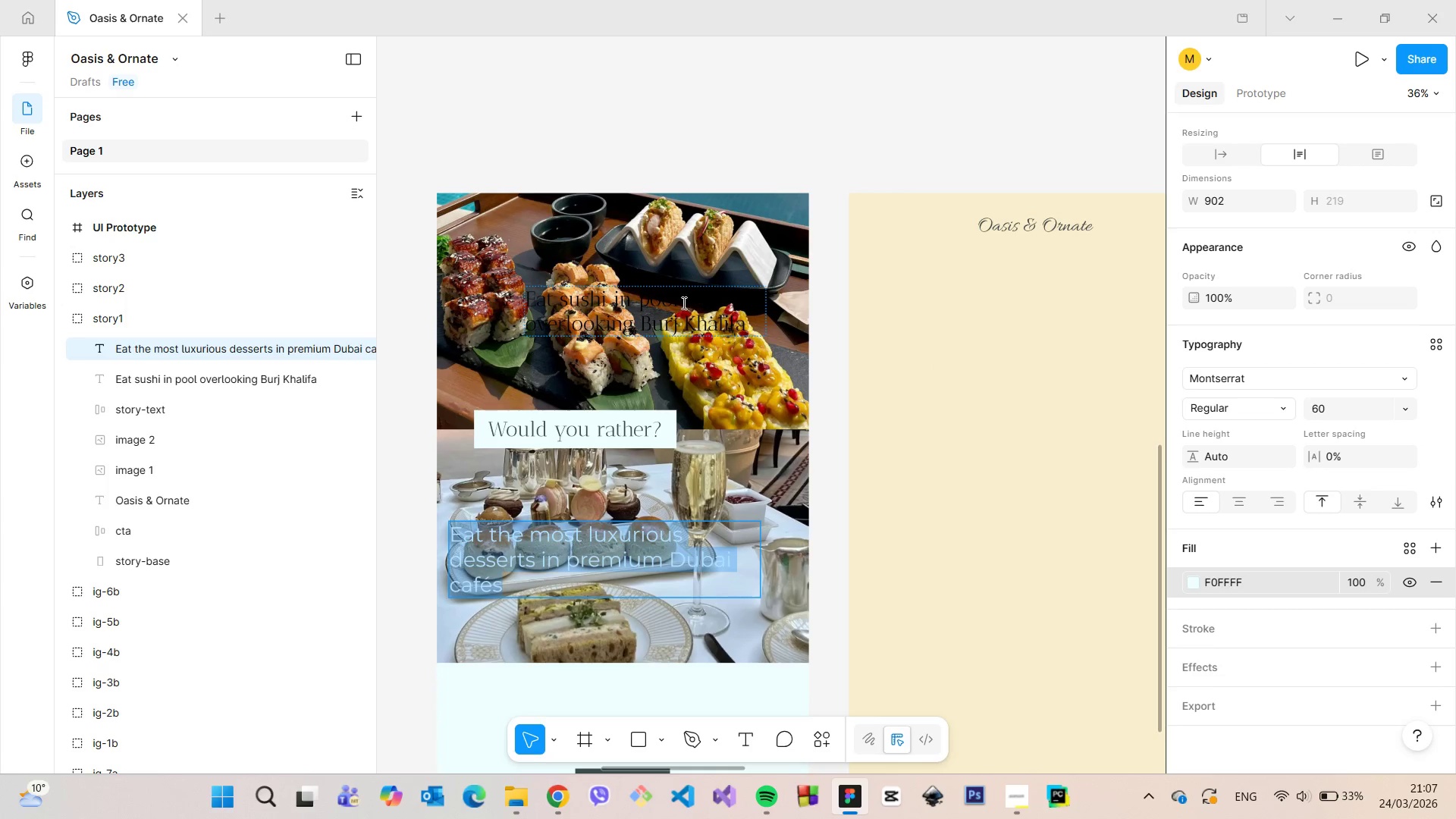 
double_click([682, 303])
 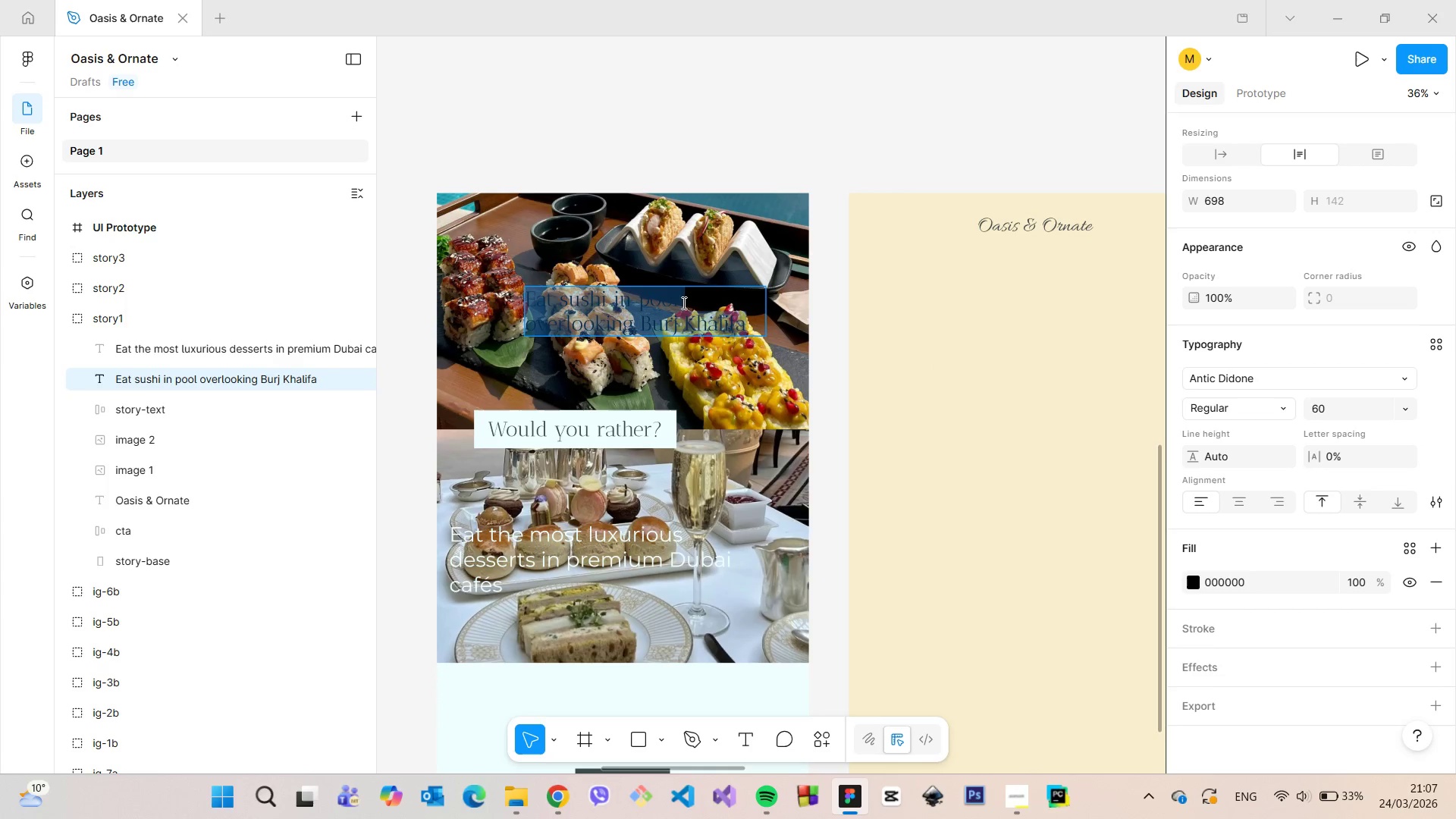 
triple_click([682, 303])
 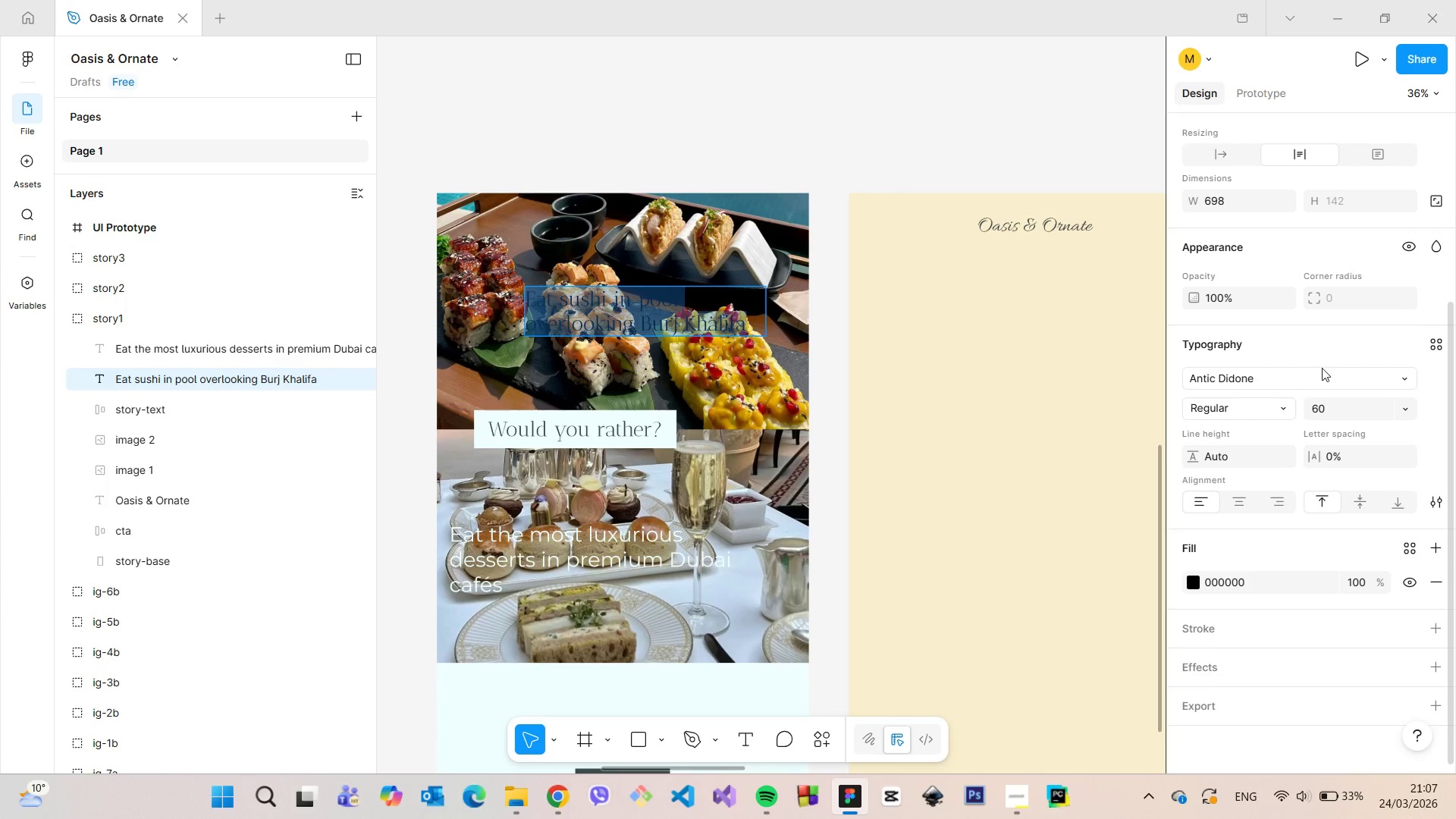 
left_click([1314, 371])
 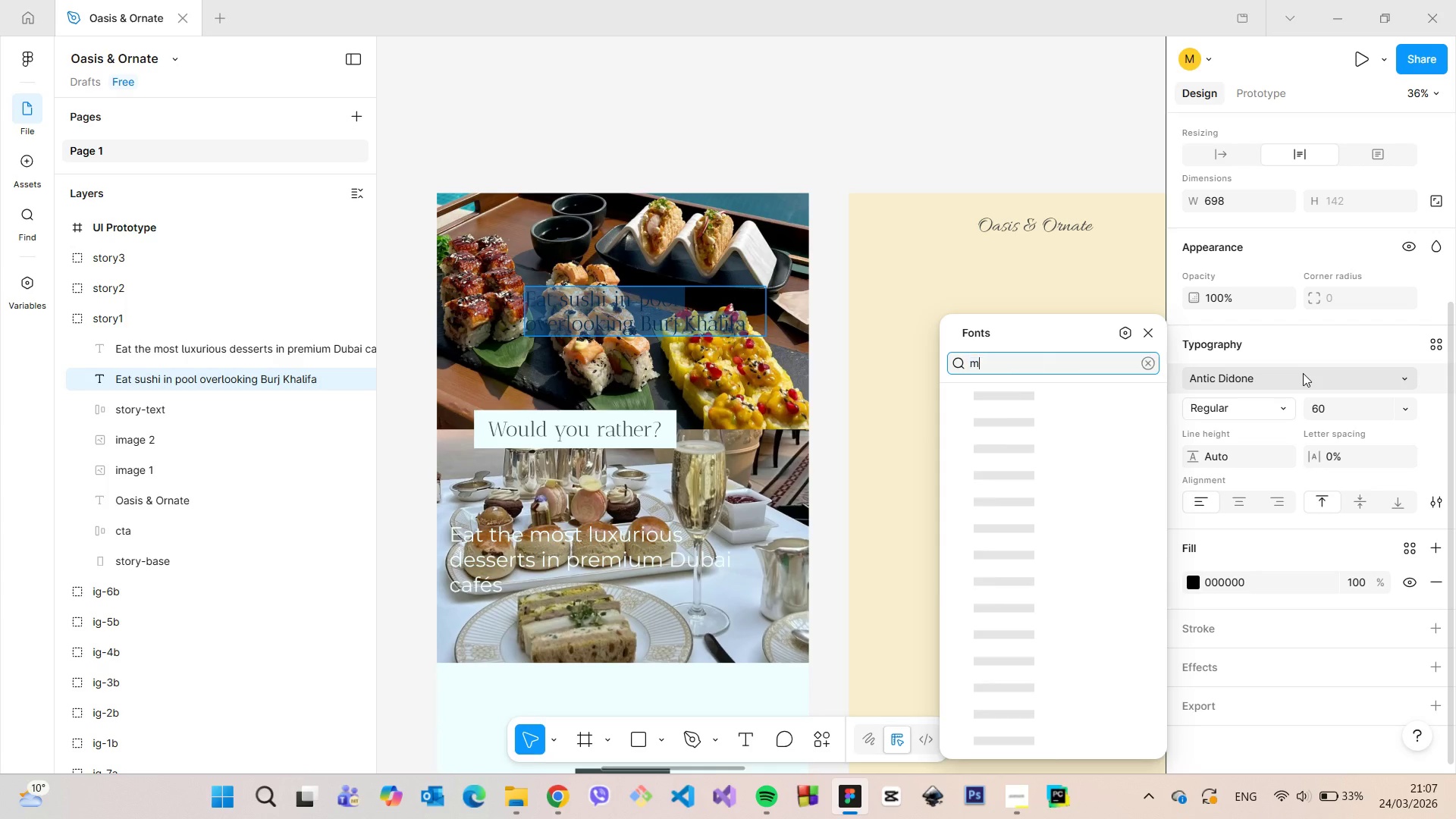 
type(mont)
 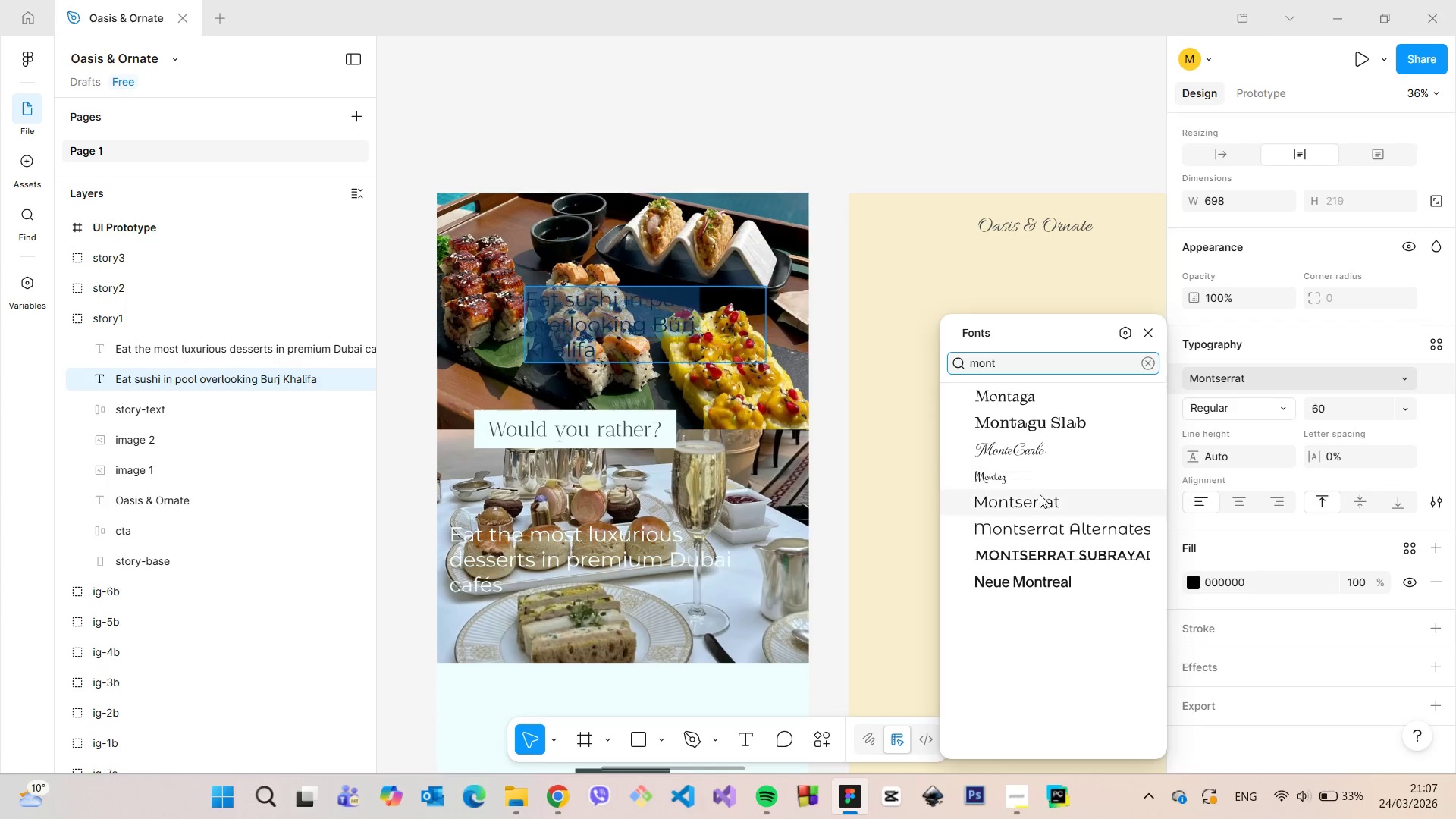 
left_click([1040, 494])
 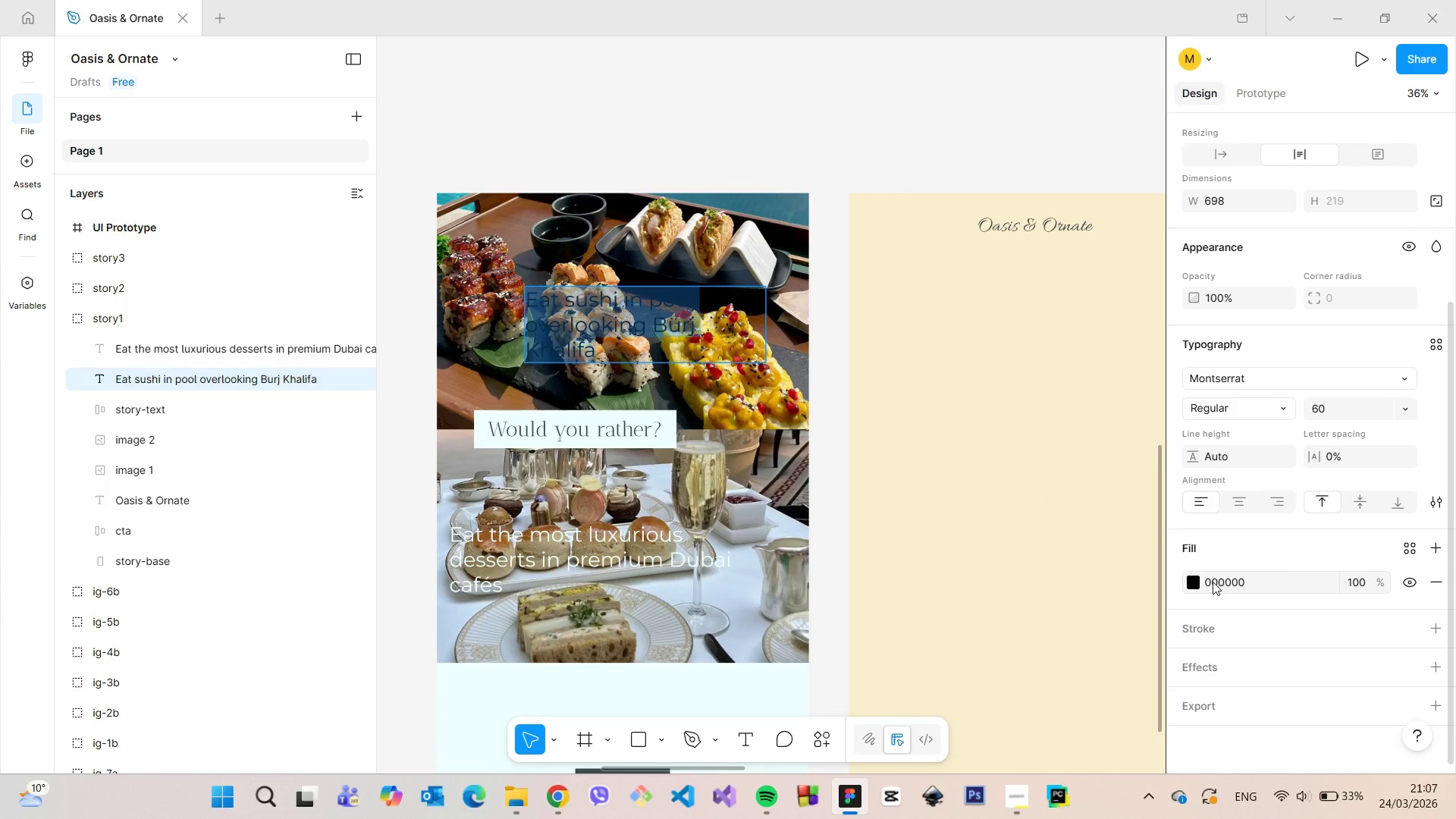 
left_click([1196, 587])
 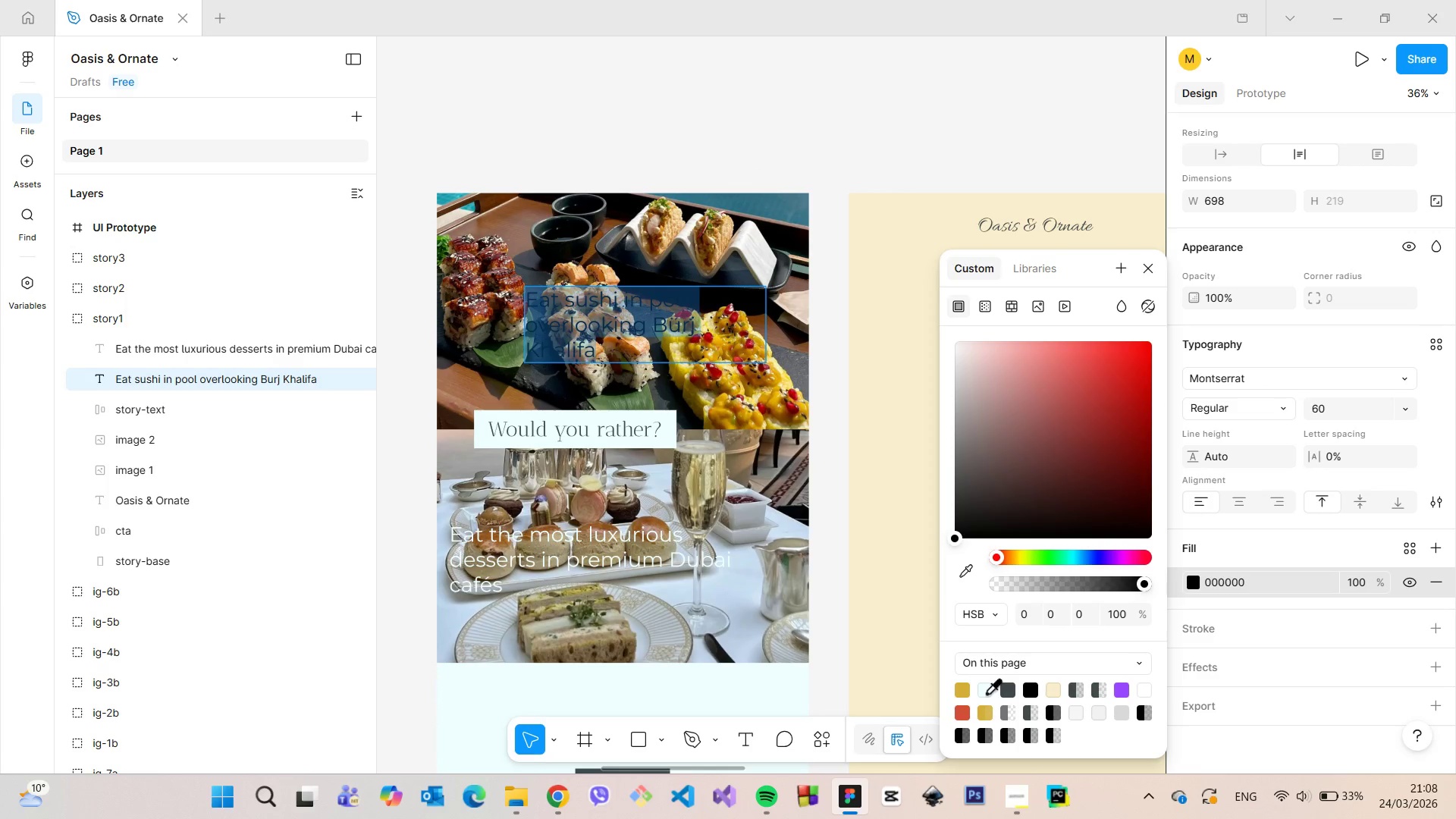 
left_click([986, 692])
 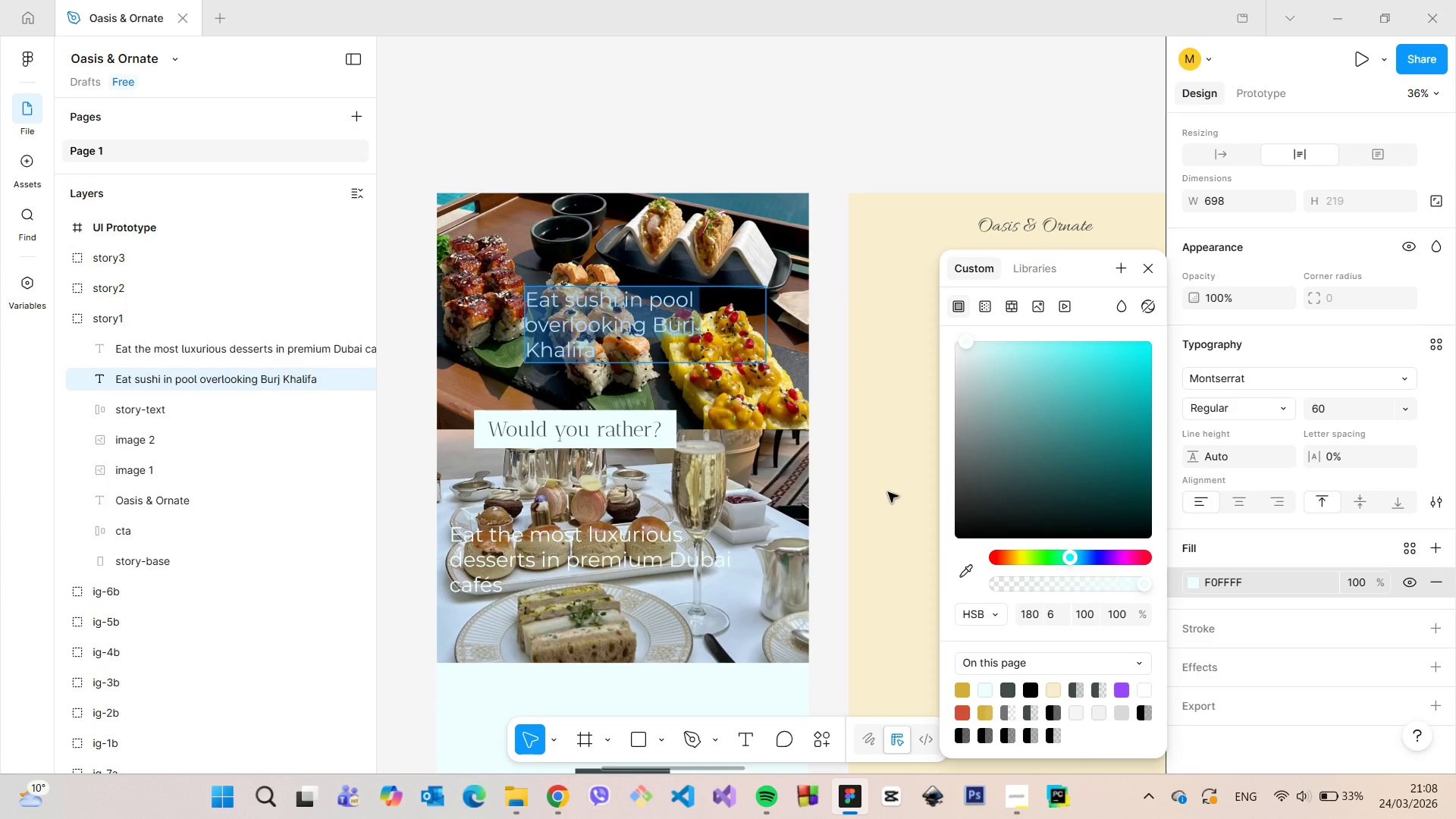 
left_click([888, 492])
 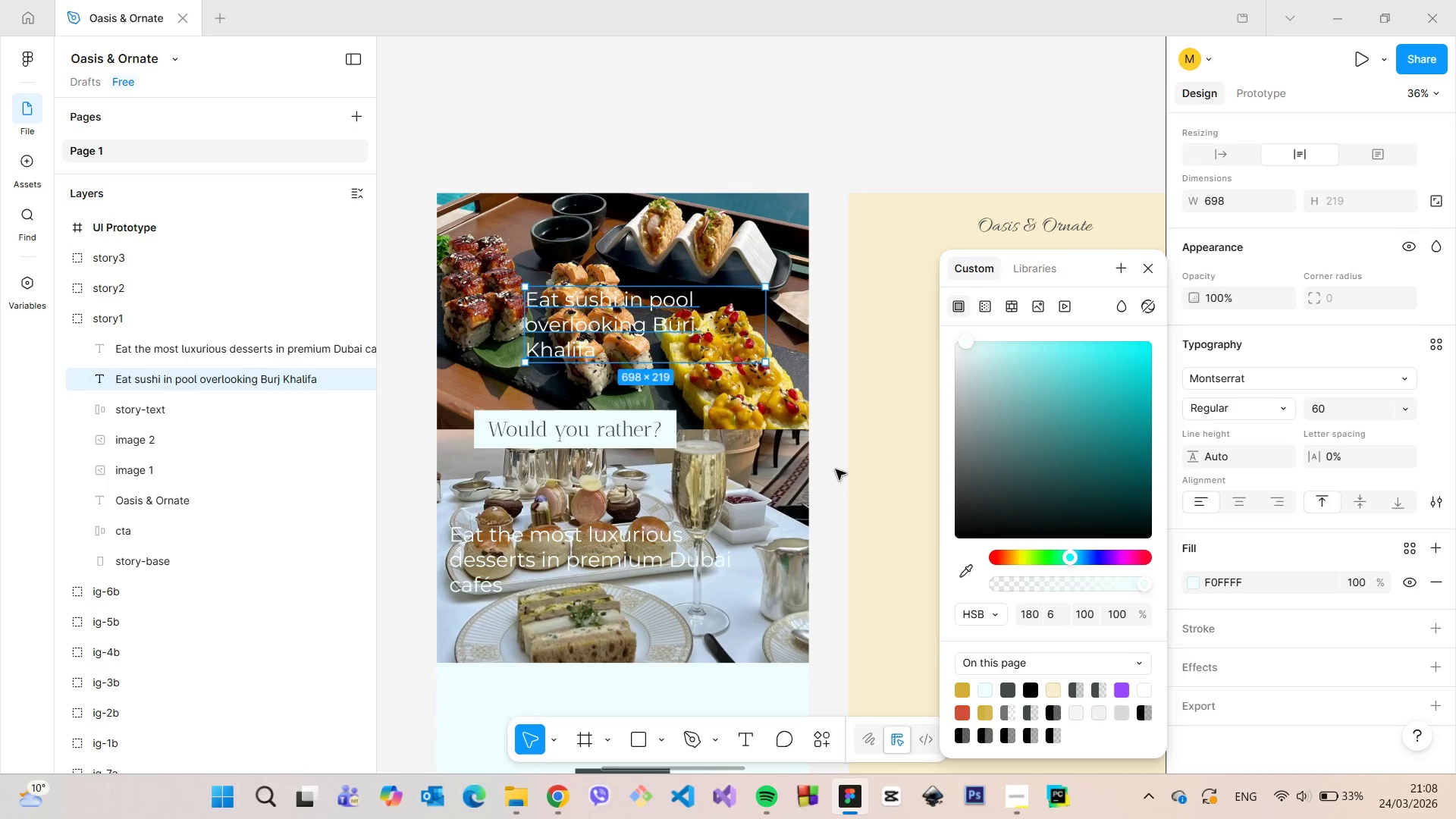 
left_click([836, 469])
 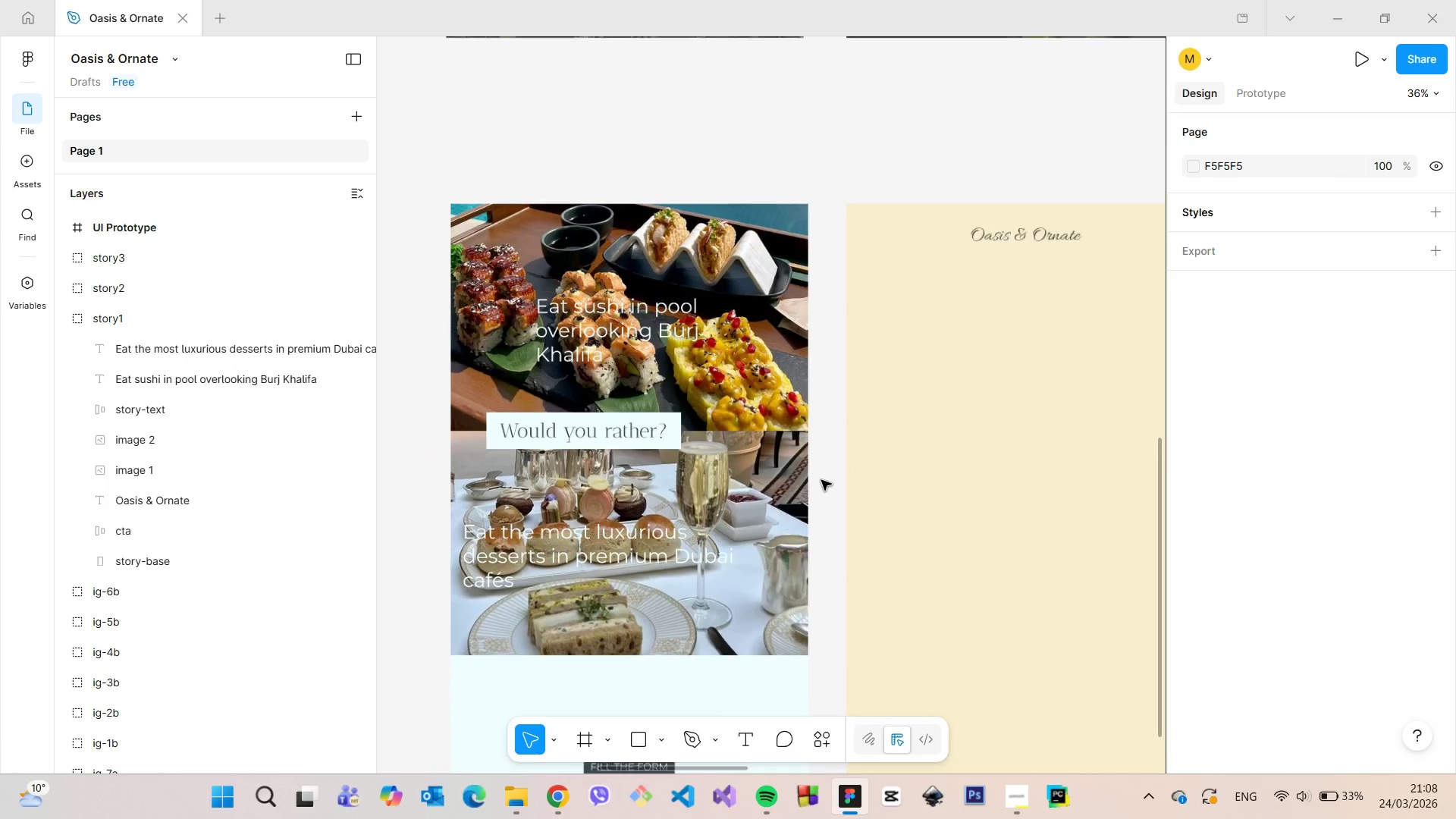 
scroll: coordinate [821, 480], scroll_direction: down, amount: 11.0
 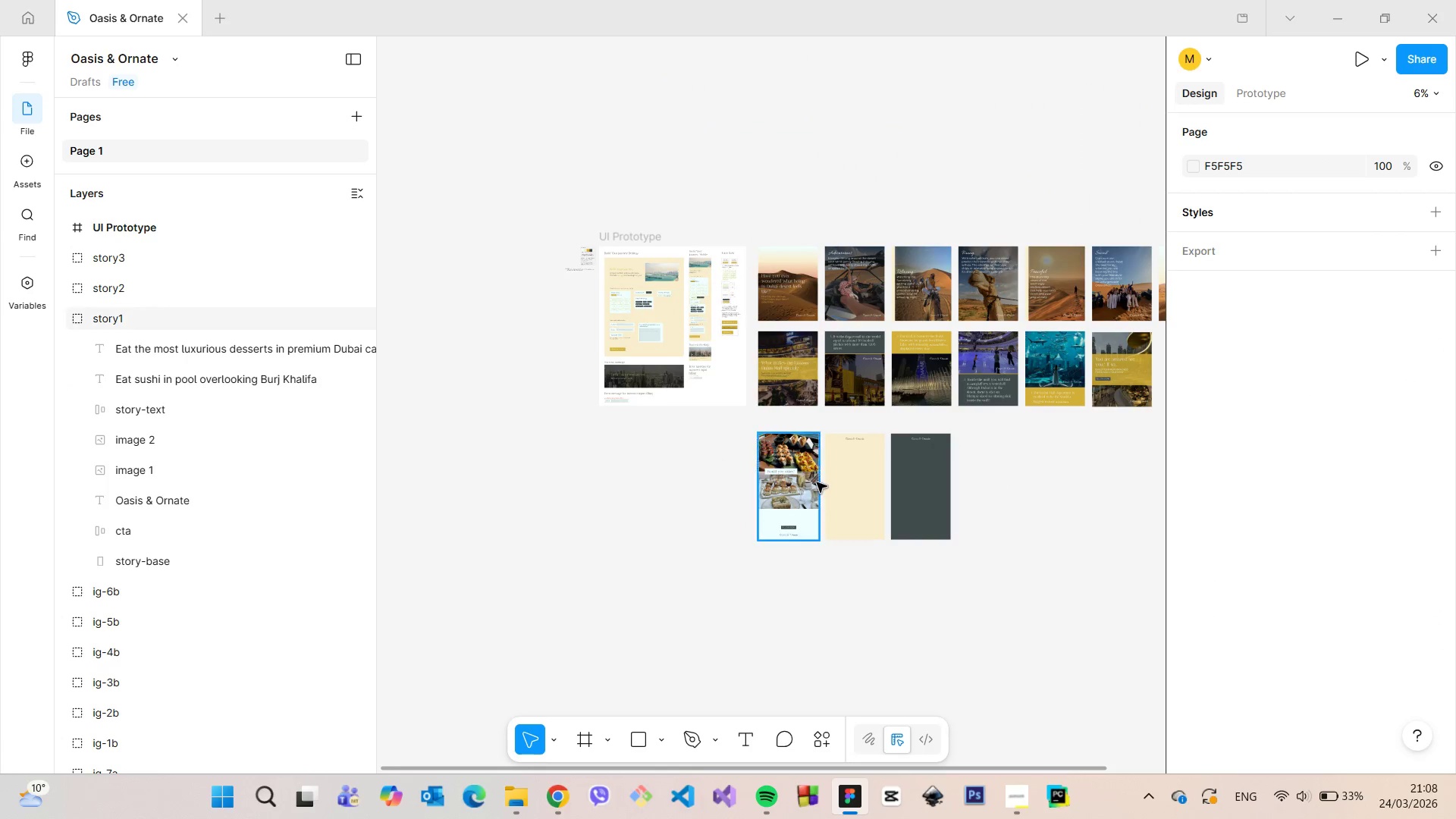 
scroll: coordinate [816, 482], scroll_direction: up, amount: 14.0
 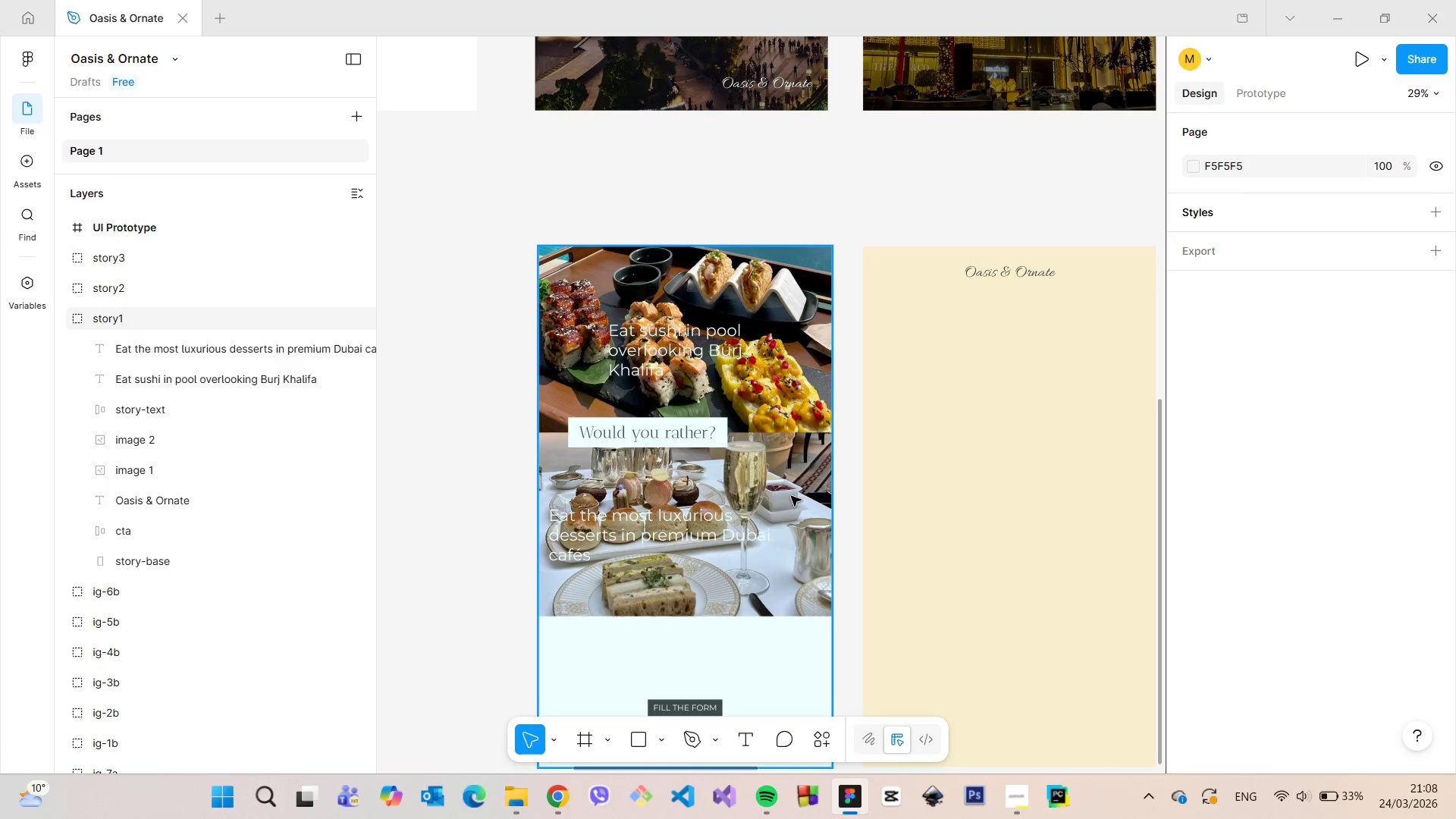 
scroll: coordinate [791, 496], scroll_direction: down, amount: 3.0
 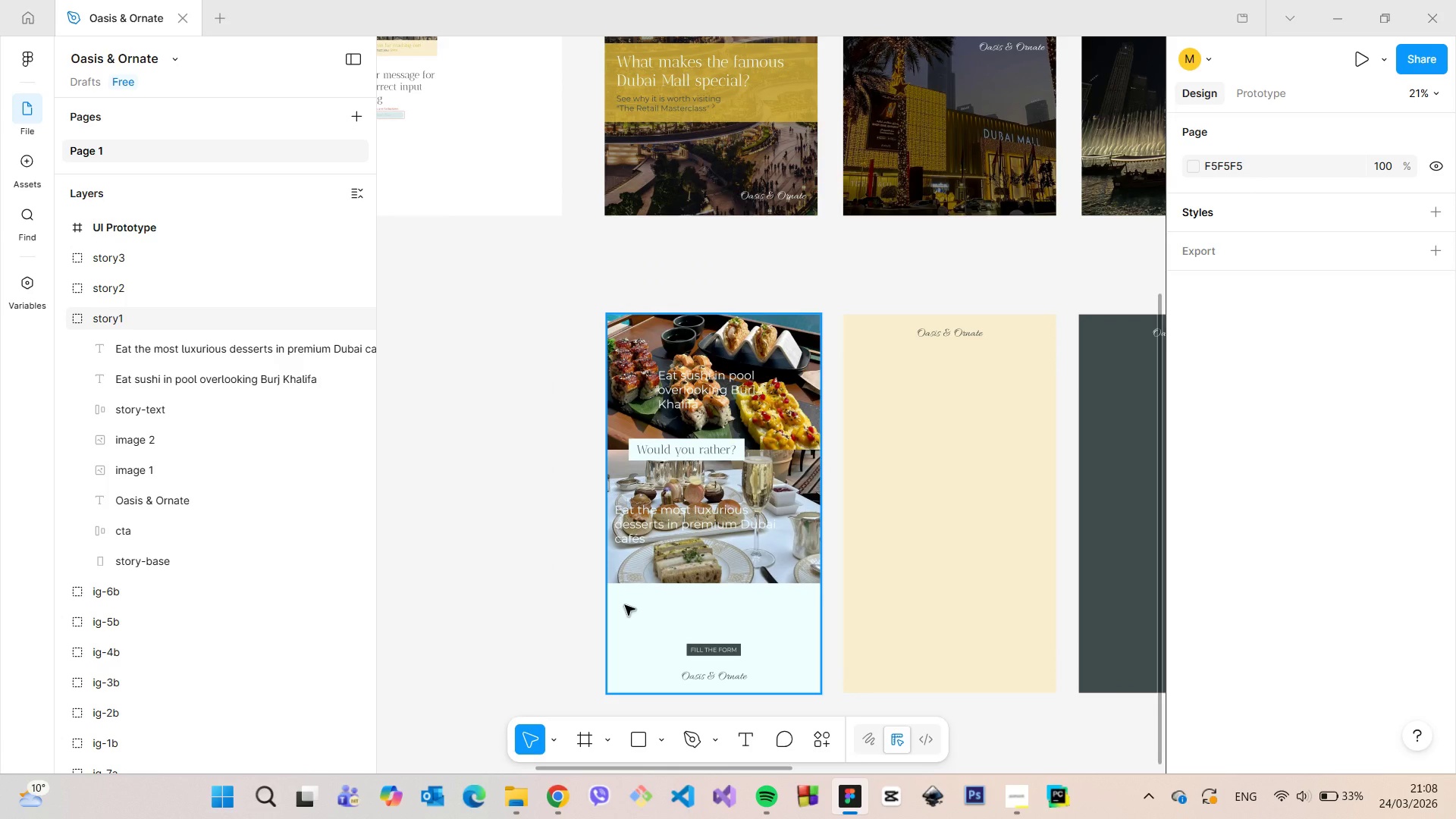 
wait(10.35)
 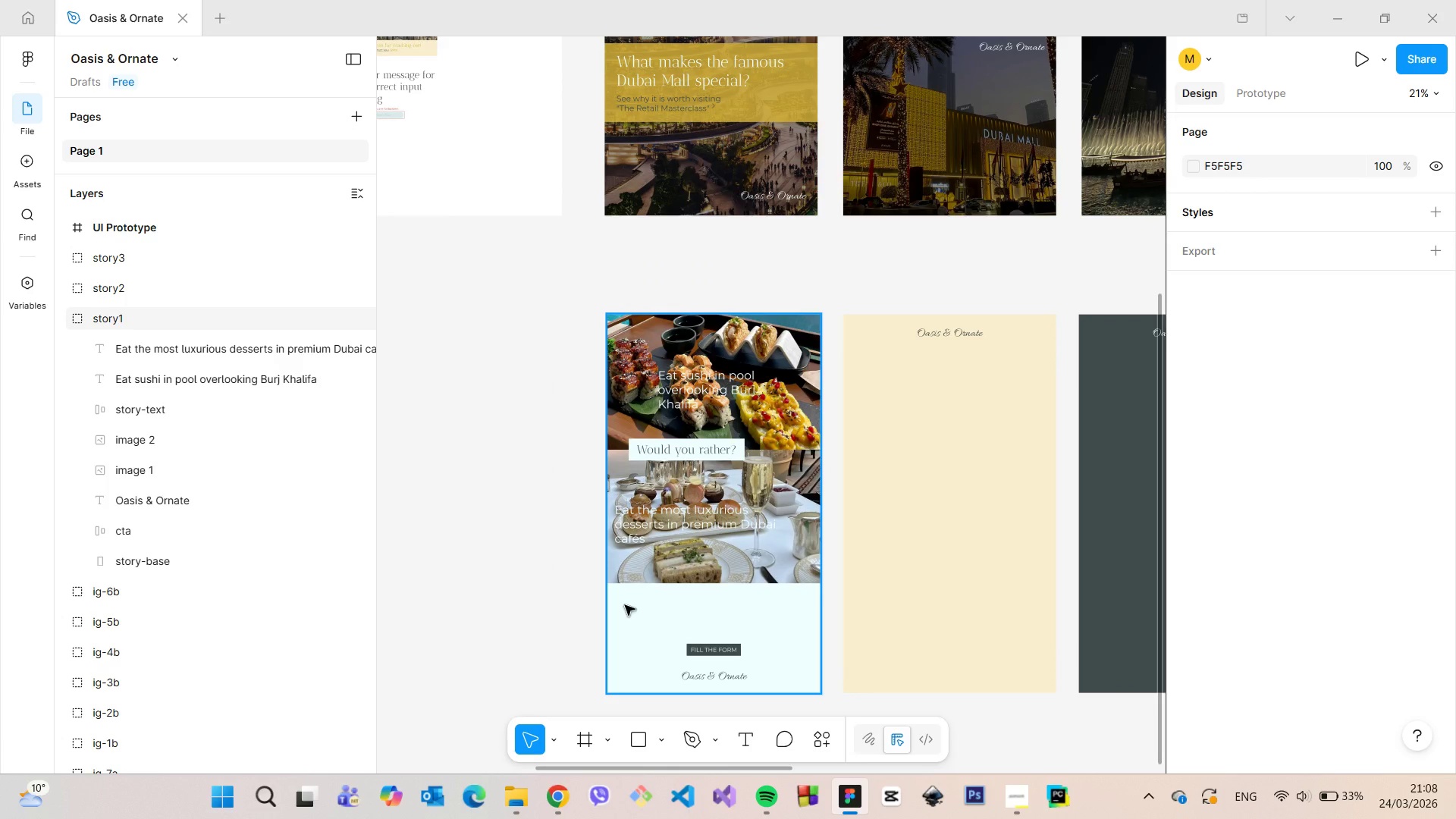 
scroll: coordinate [690, 428], scroll_direction: up, amount: 3.0
 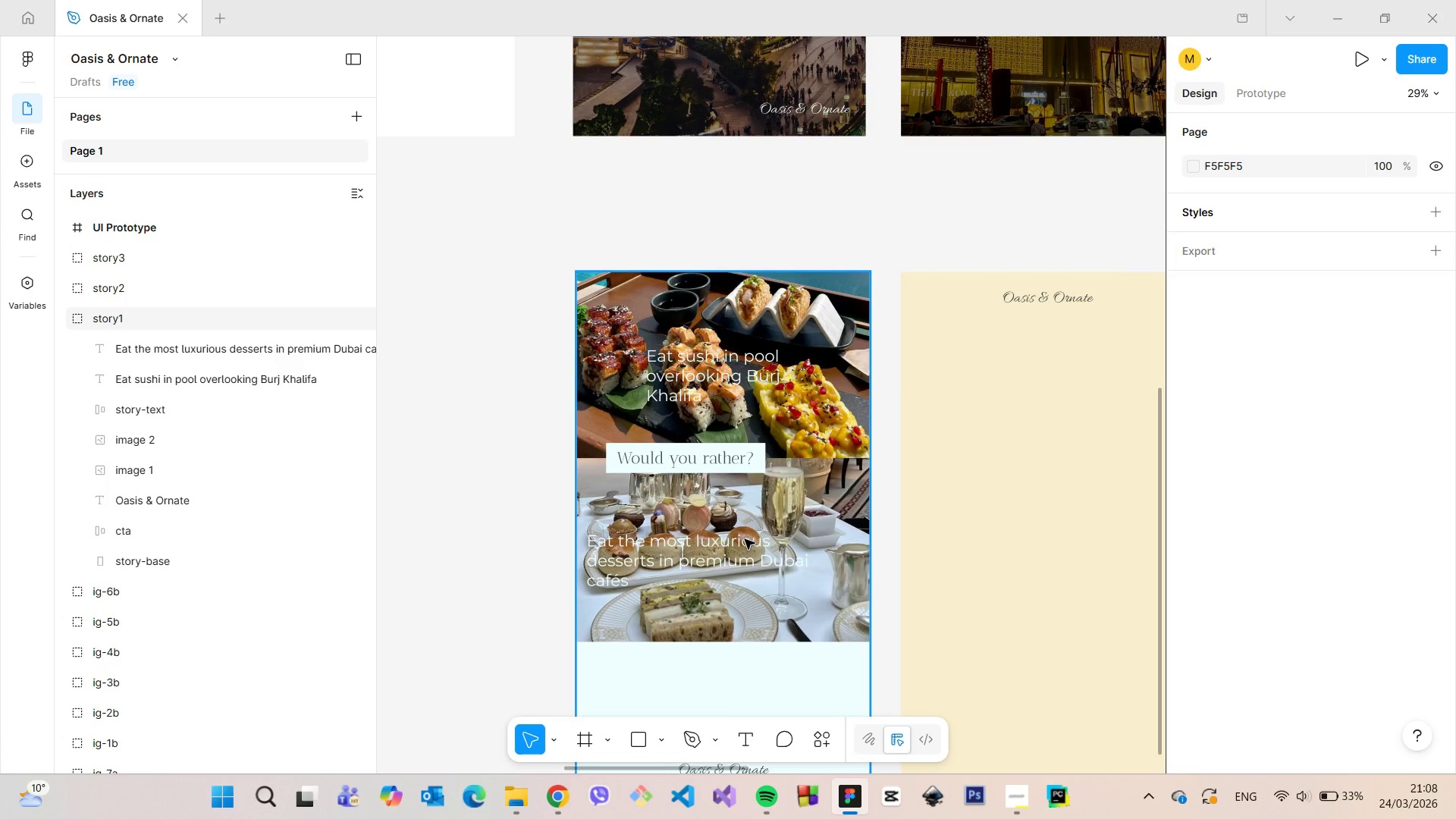 
wait(9.84)
 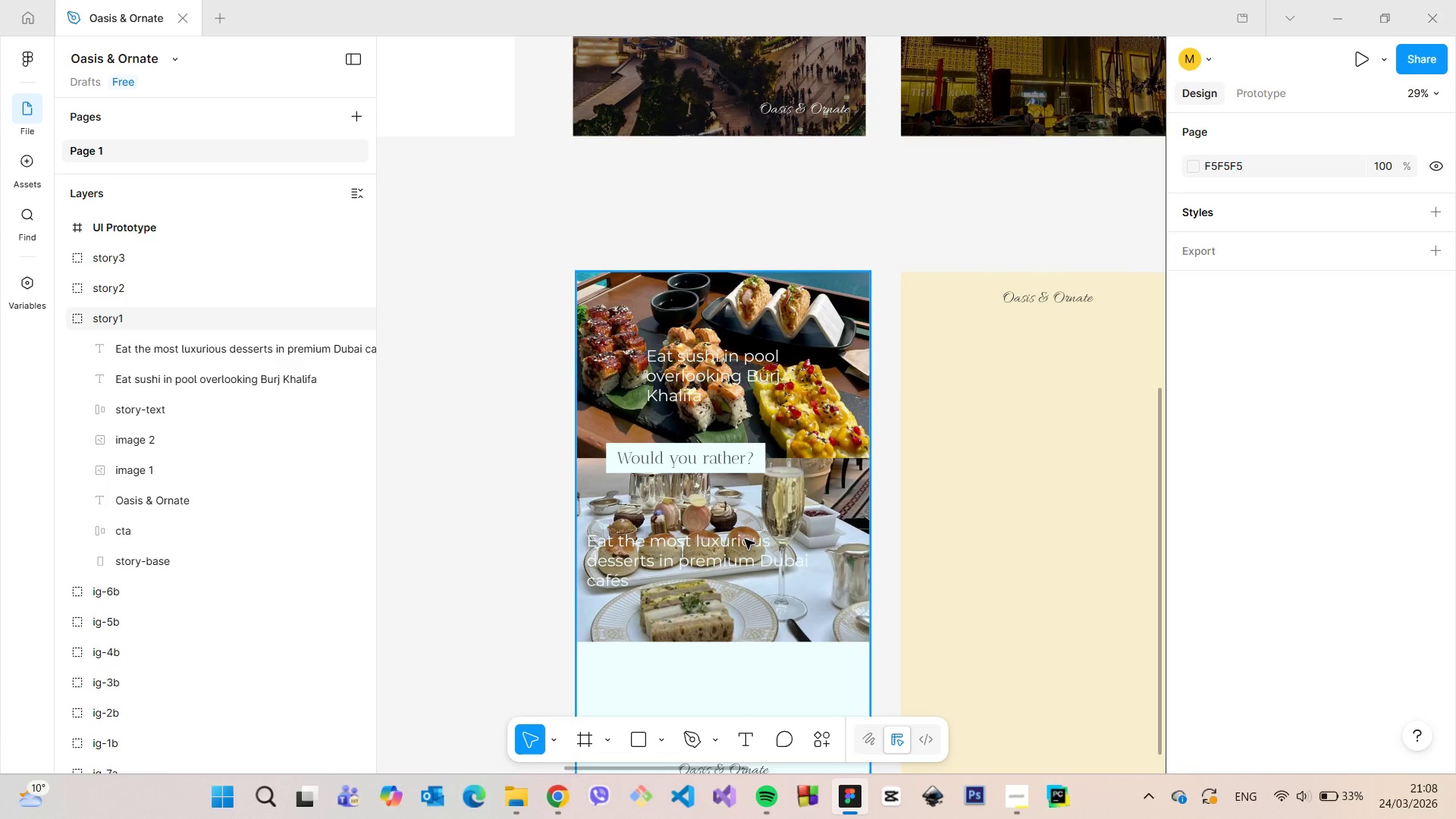 
scroll: coordinate [745, 539], scroll_direction: down, amount: 1.0
 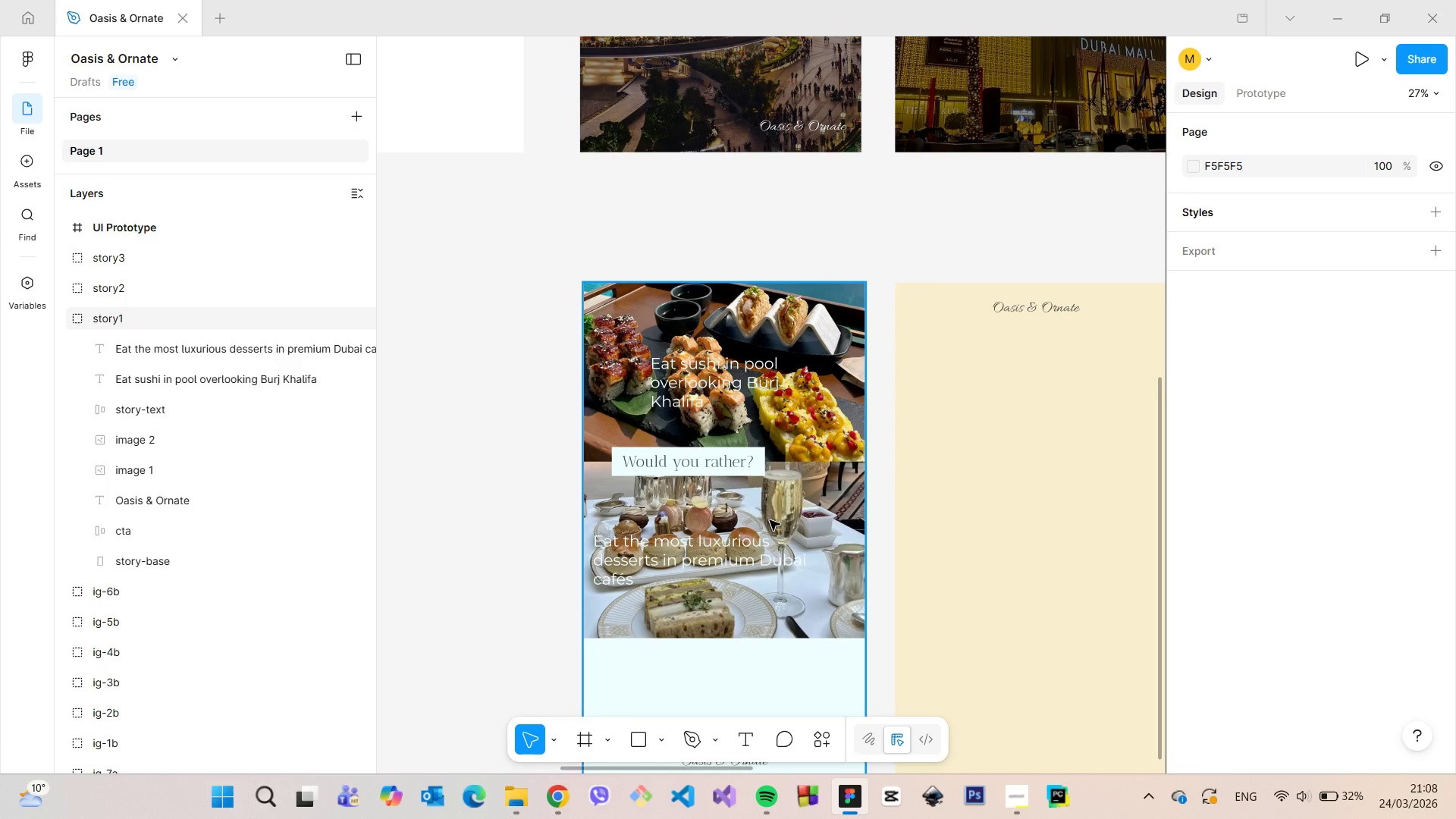 
wait(12.39)
 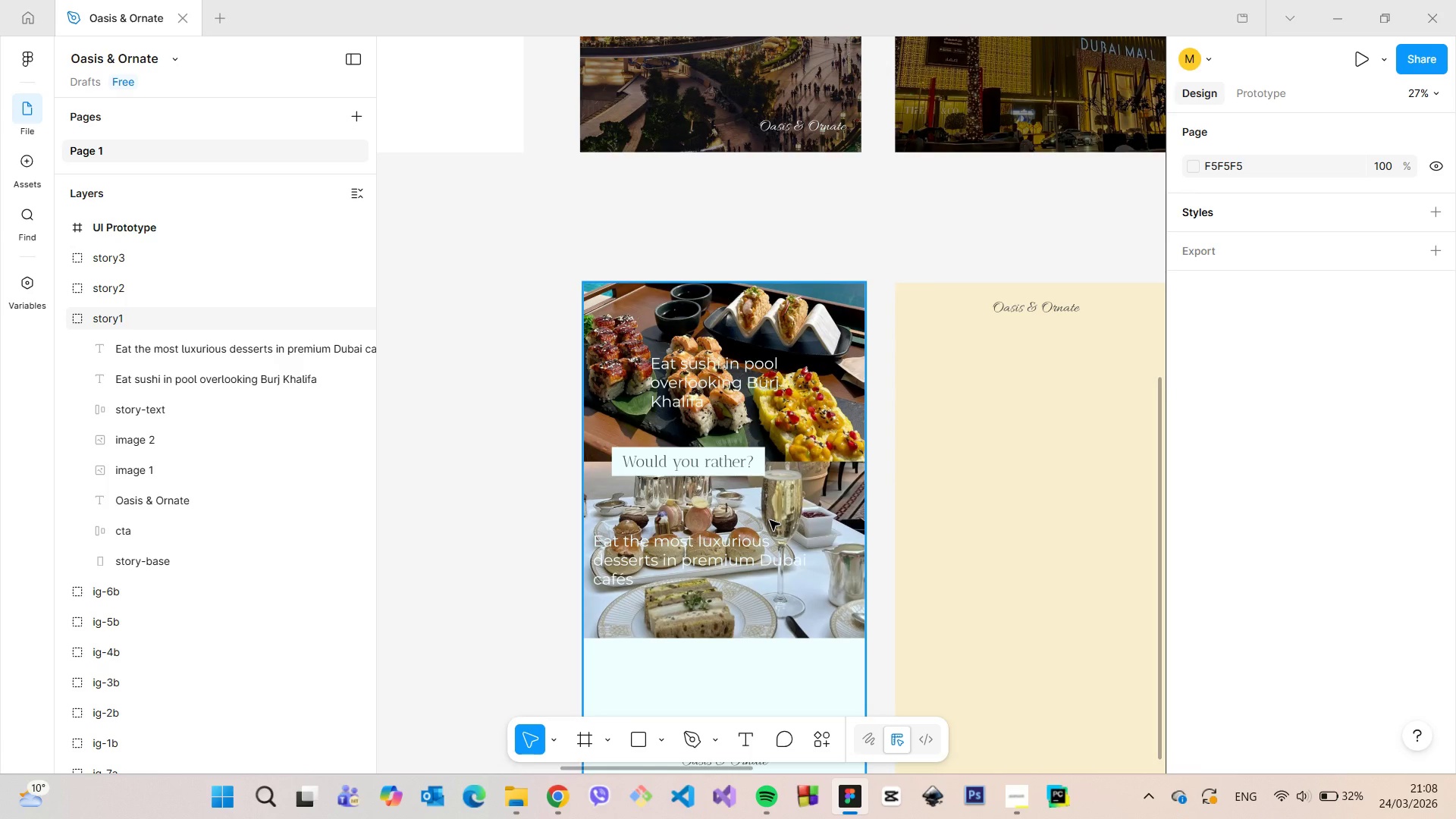 
scroll: coordinate [770, 520], scroll_direction: up, amount: 7.0
 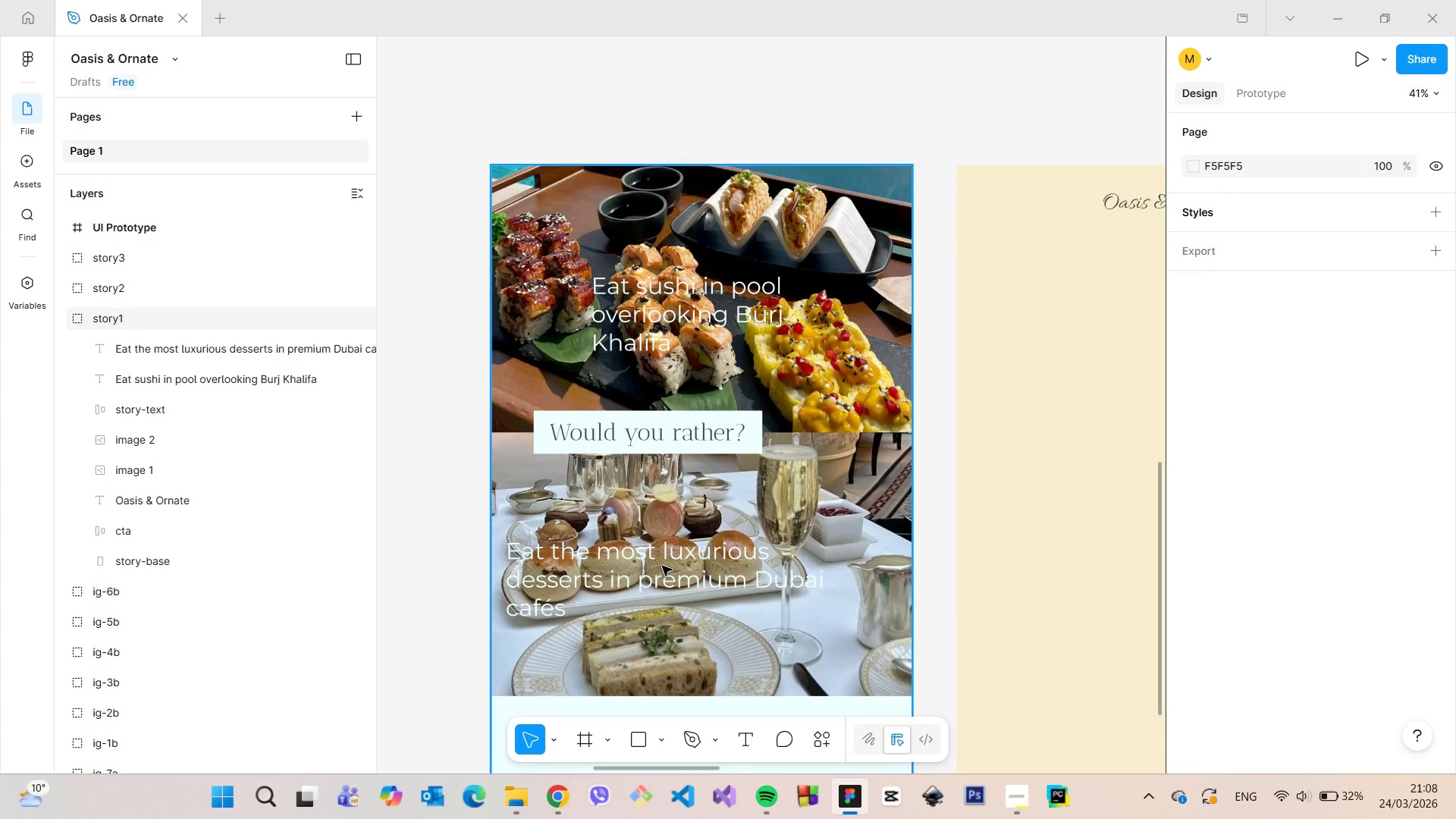 
double_click([662, 566])
 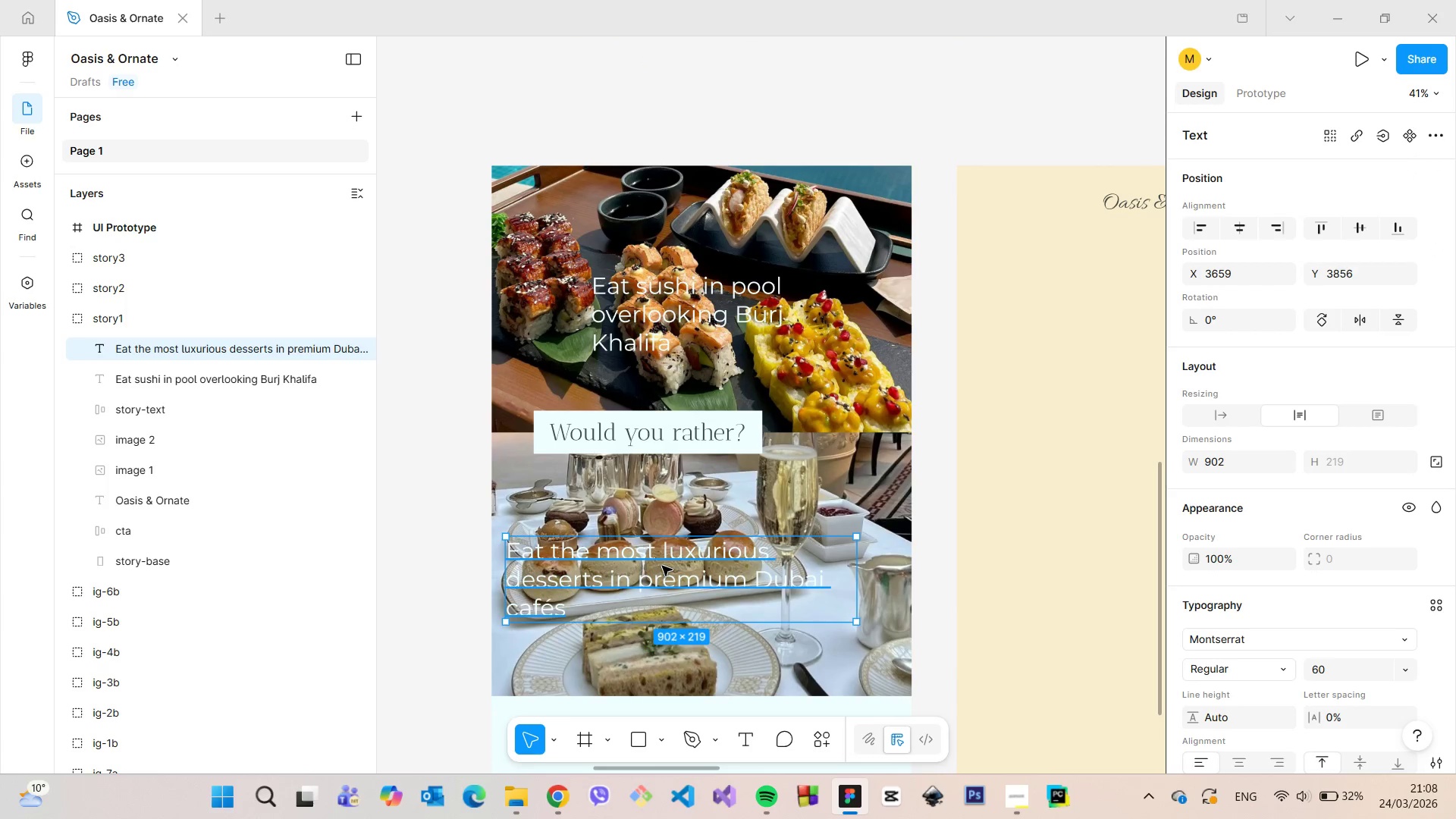 
left_click_drag(start_coordinate=[660, 566], to_coordinate=[657, 630])
 